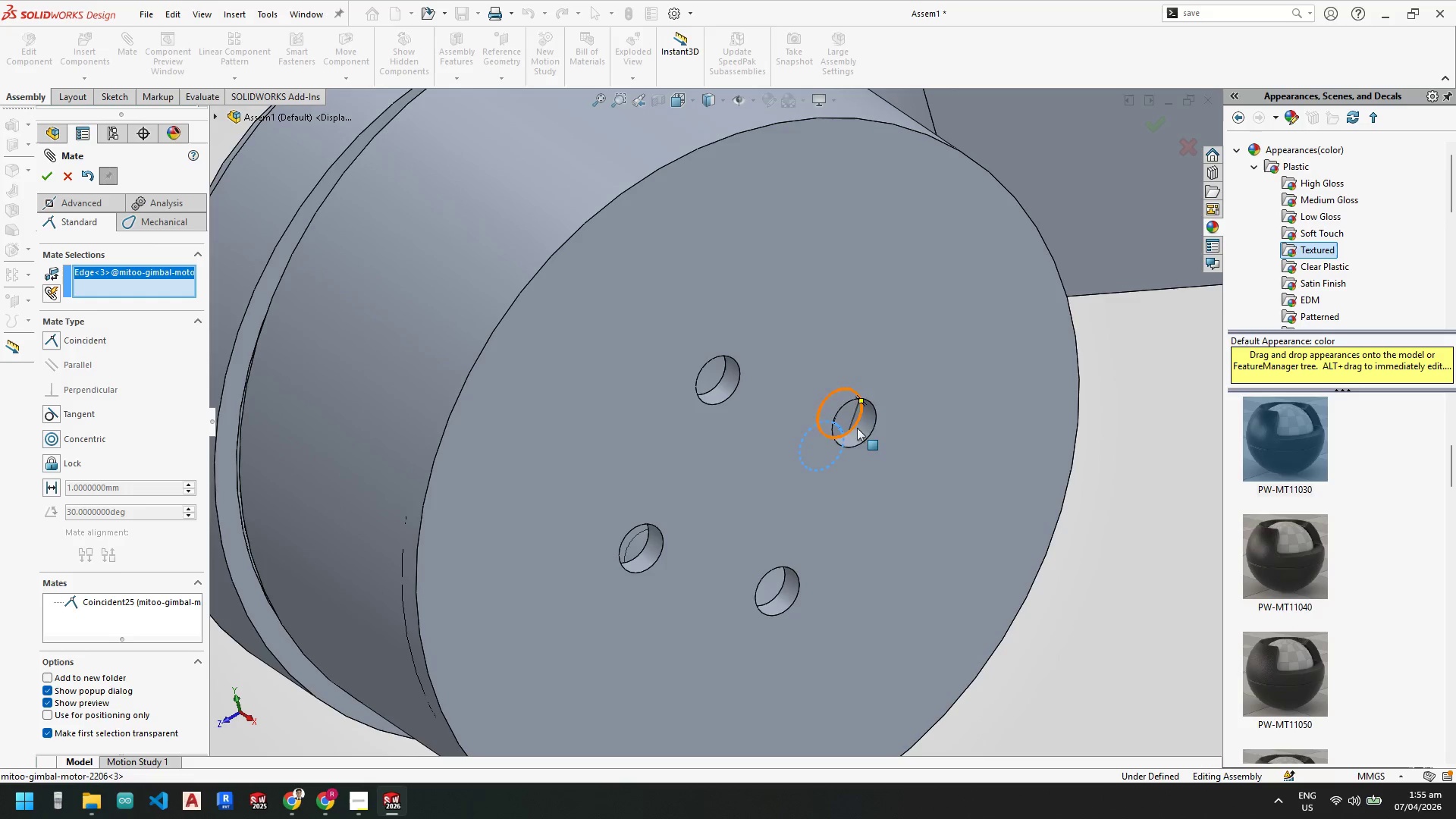 
hold_key(key=ControlLeft, duration=1.11)
left_click([858, 422])
 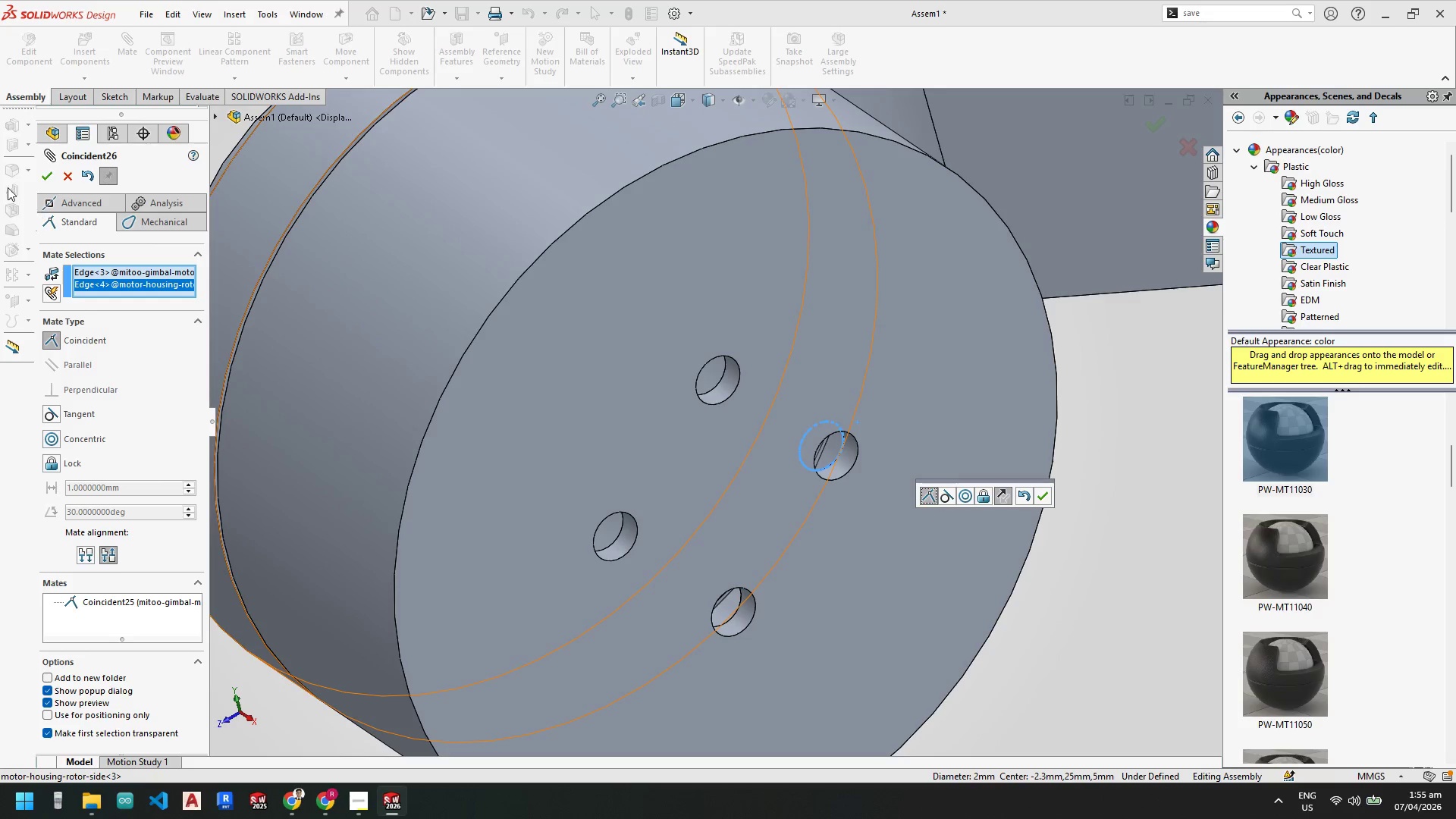 
left_click([46, 180])
 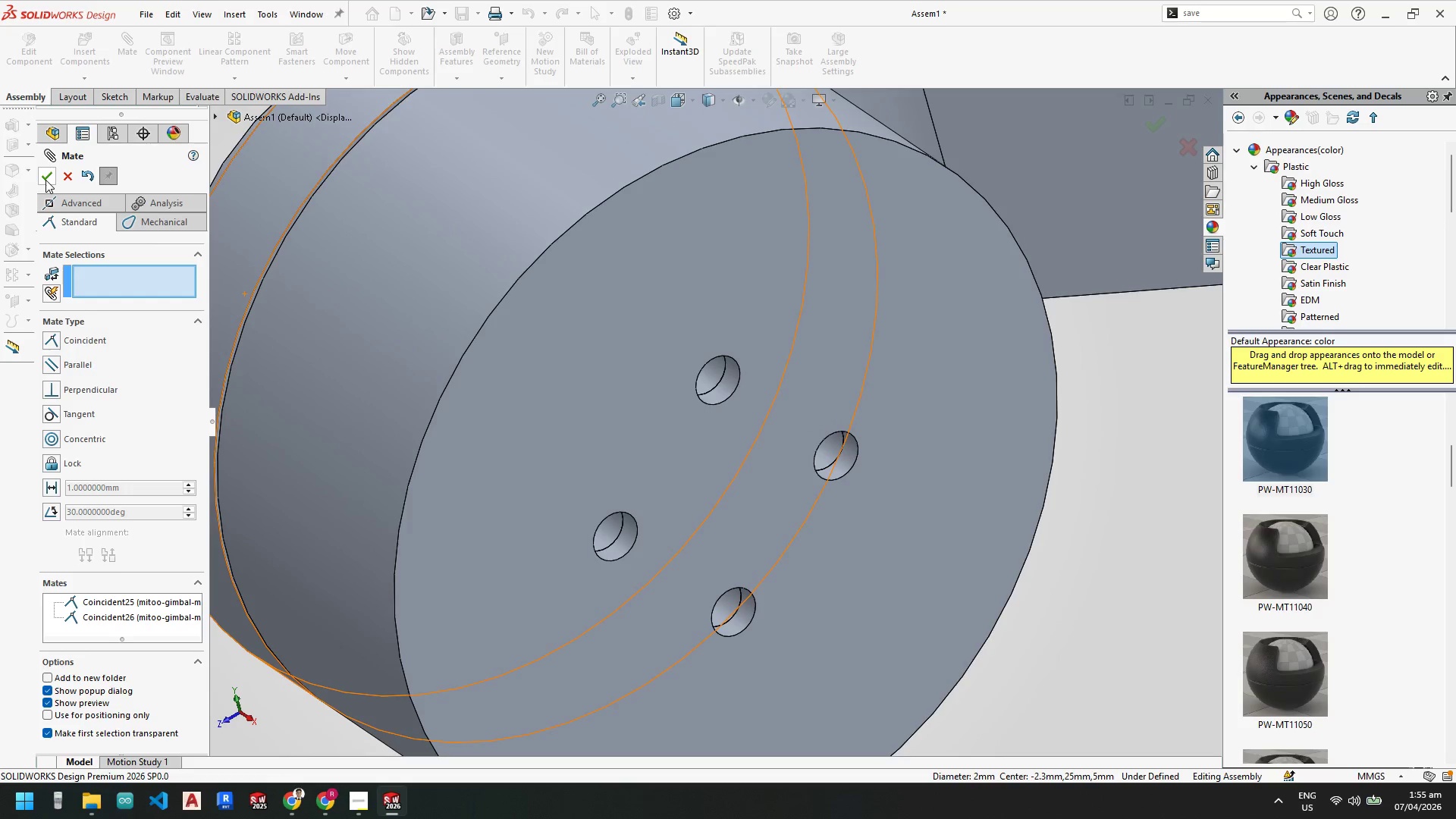 
left_click([46, 180])
 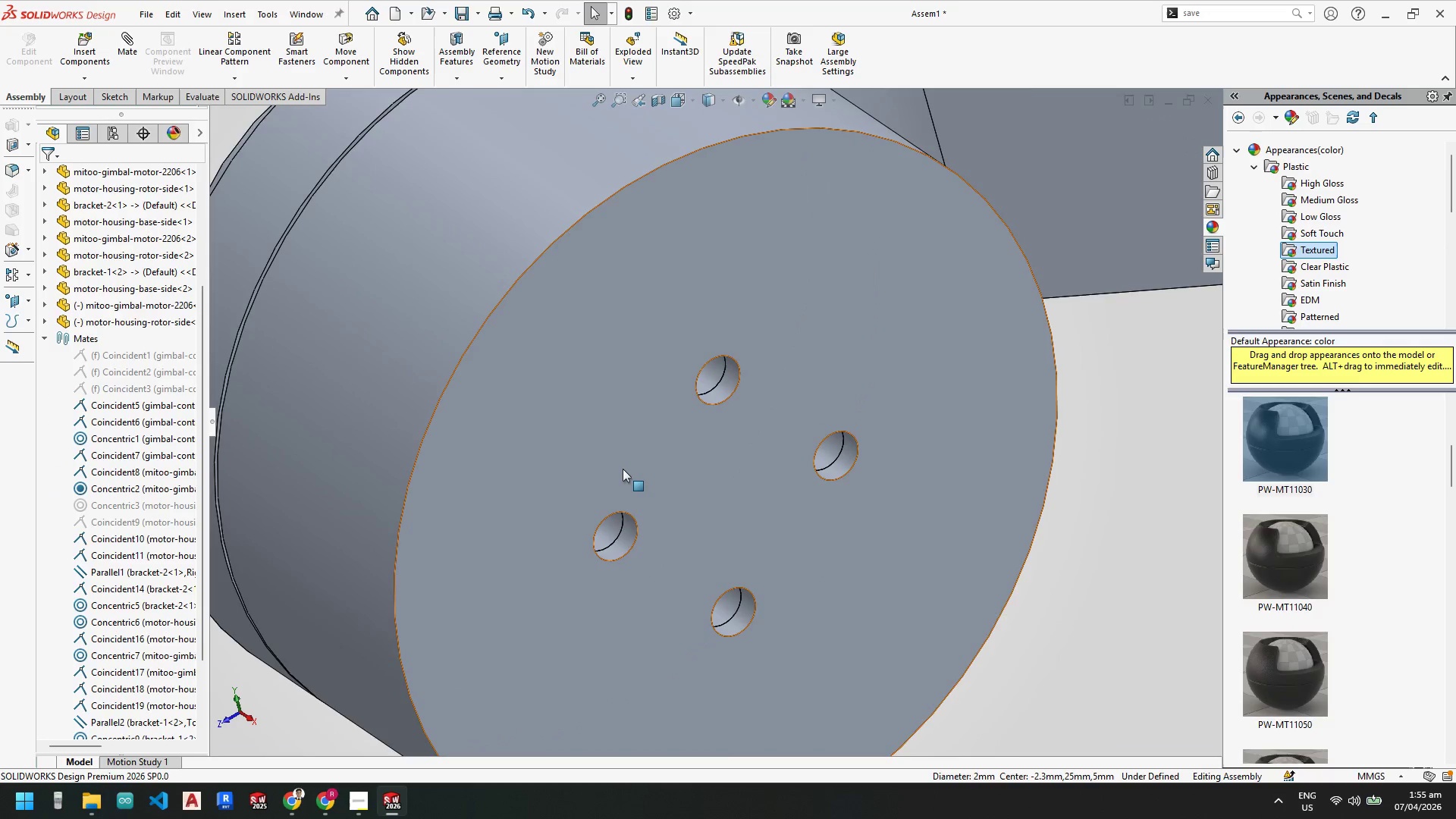 
scroll: coordinate [562, 384], scroll_direction: up, amount: 6.0
 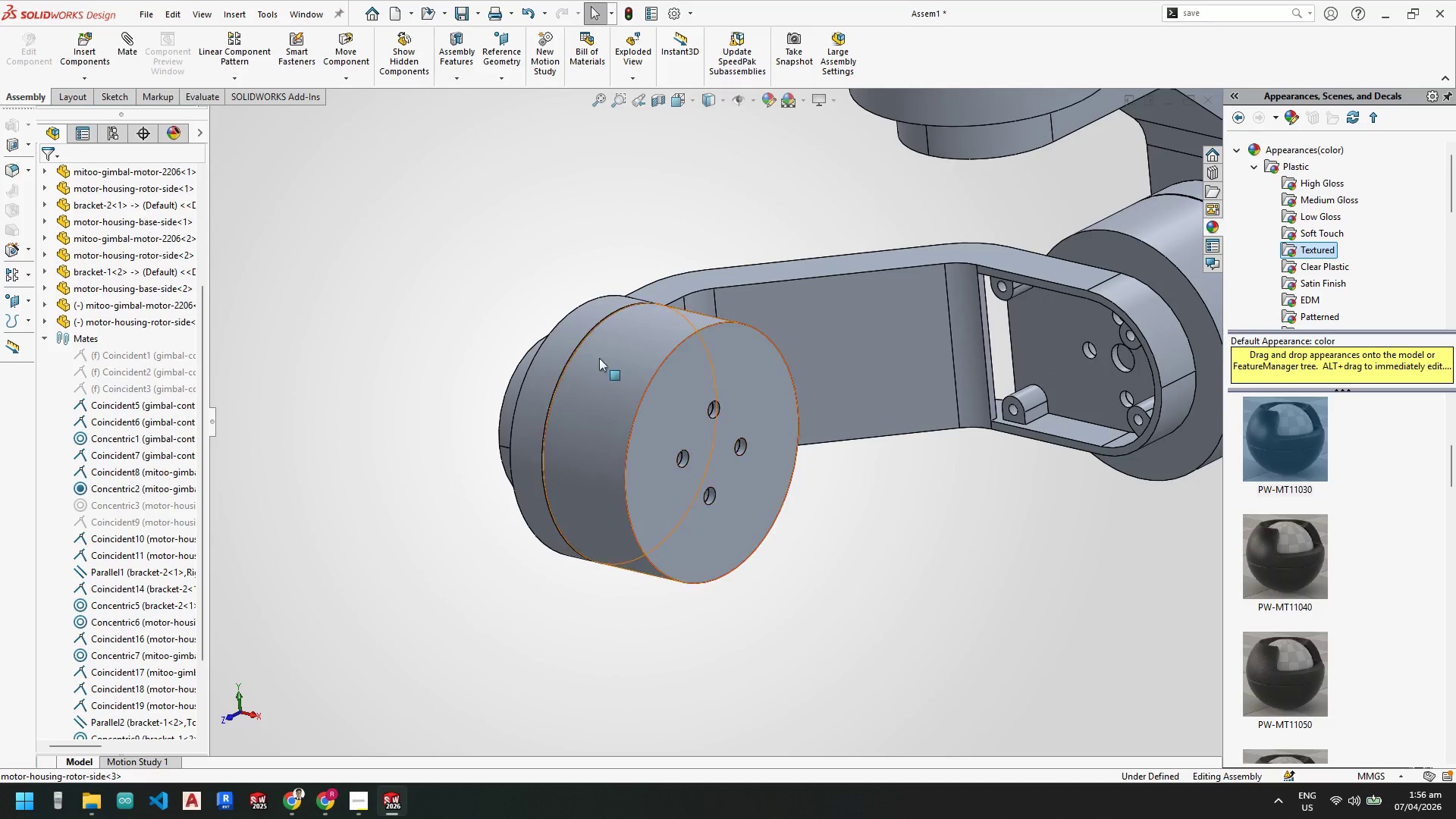 
left_click_drag(start_coordinate=[601, 369], to_coordinate=[649, 337])
 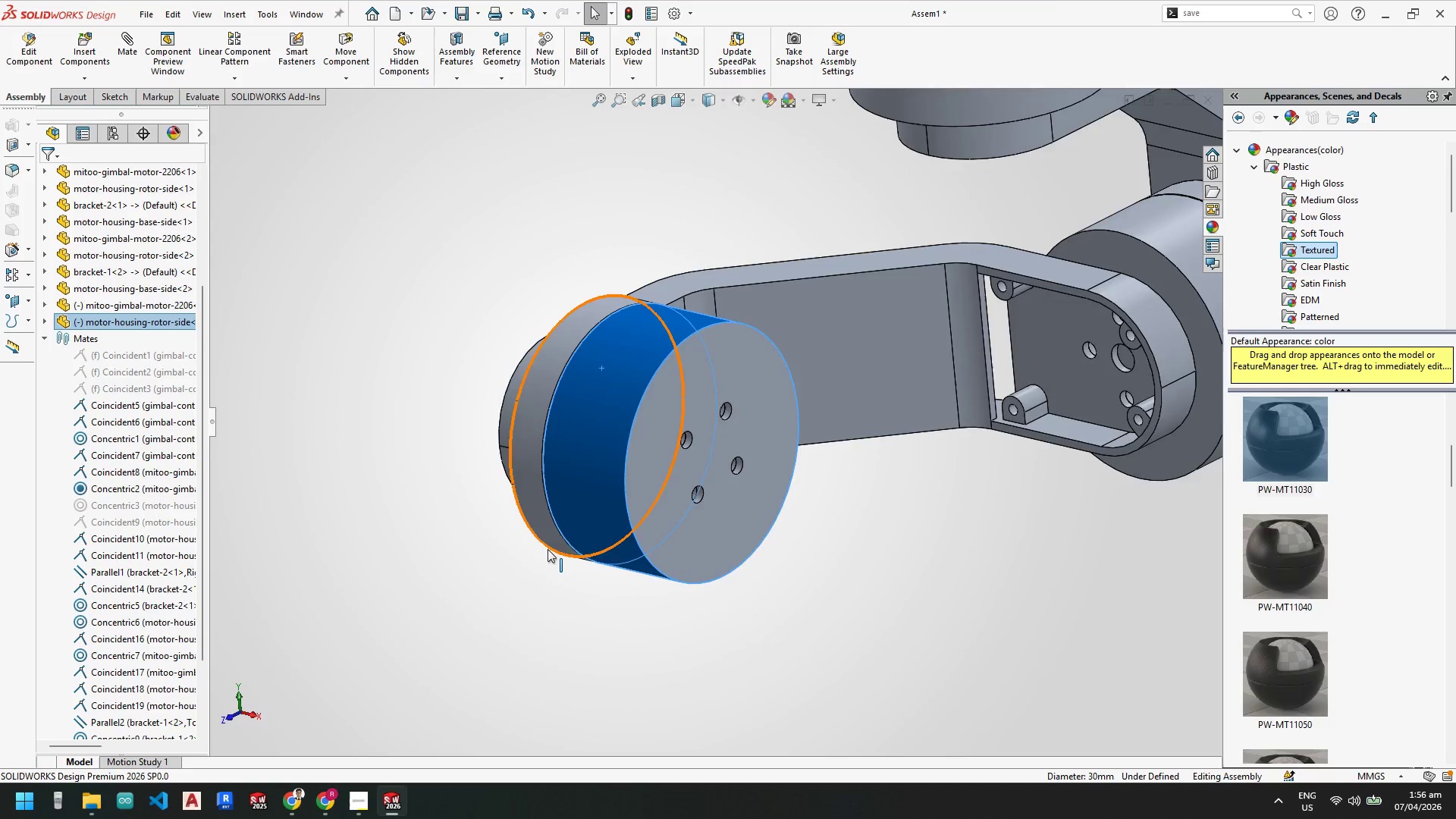 
scroll: coordinate [548, 549], scroll_direction: up, amount: 3.0
 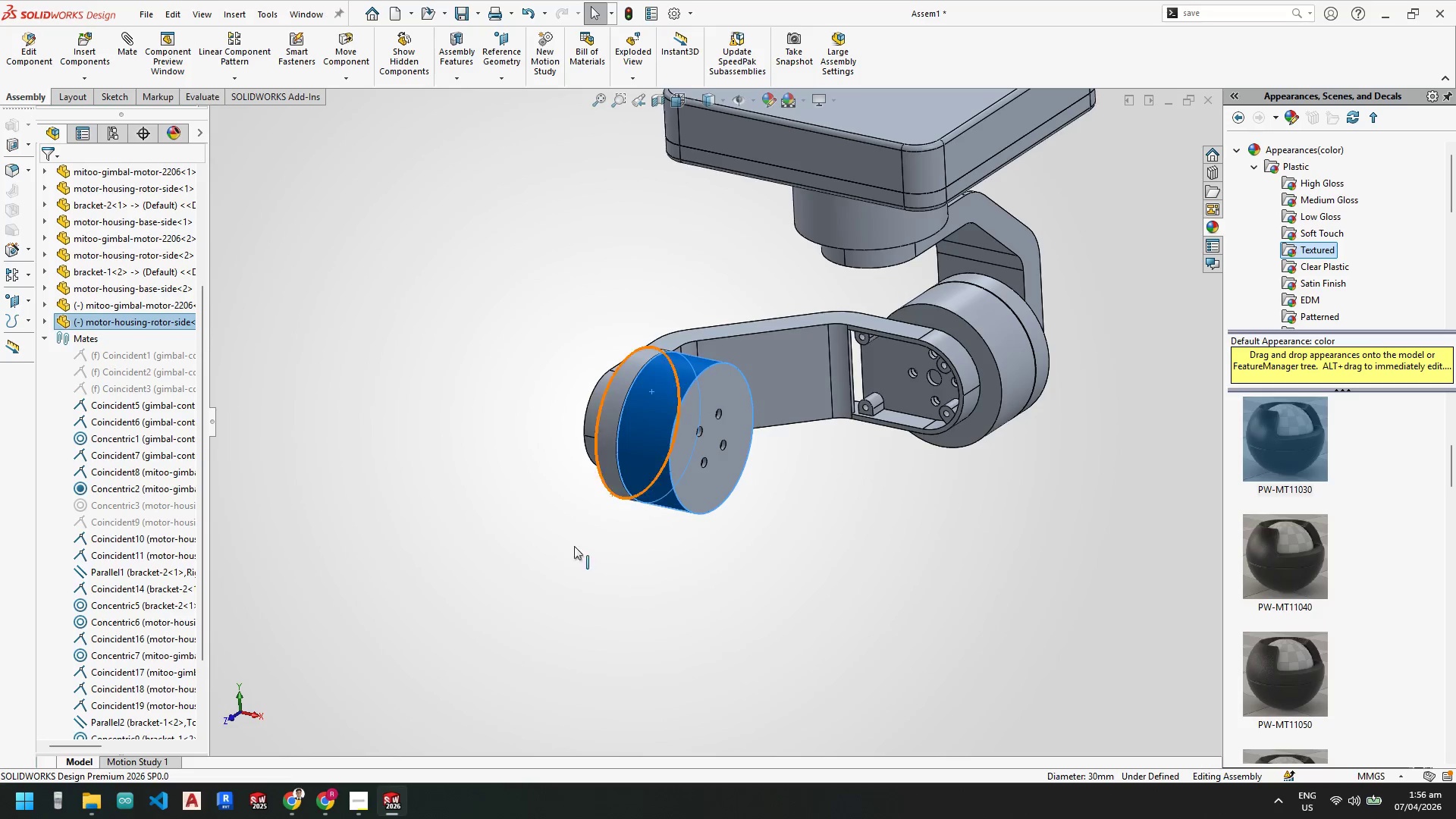 
left_click([590, 595])
 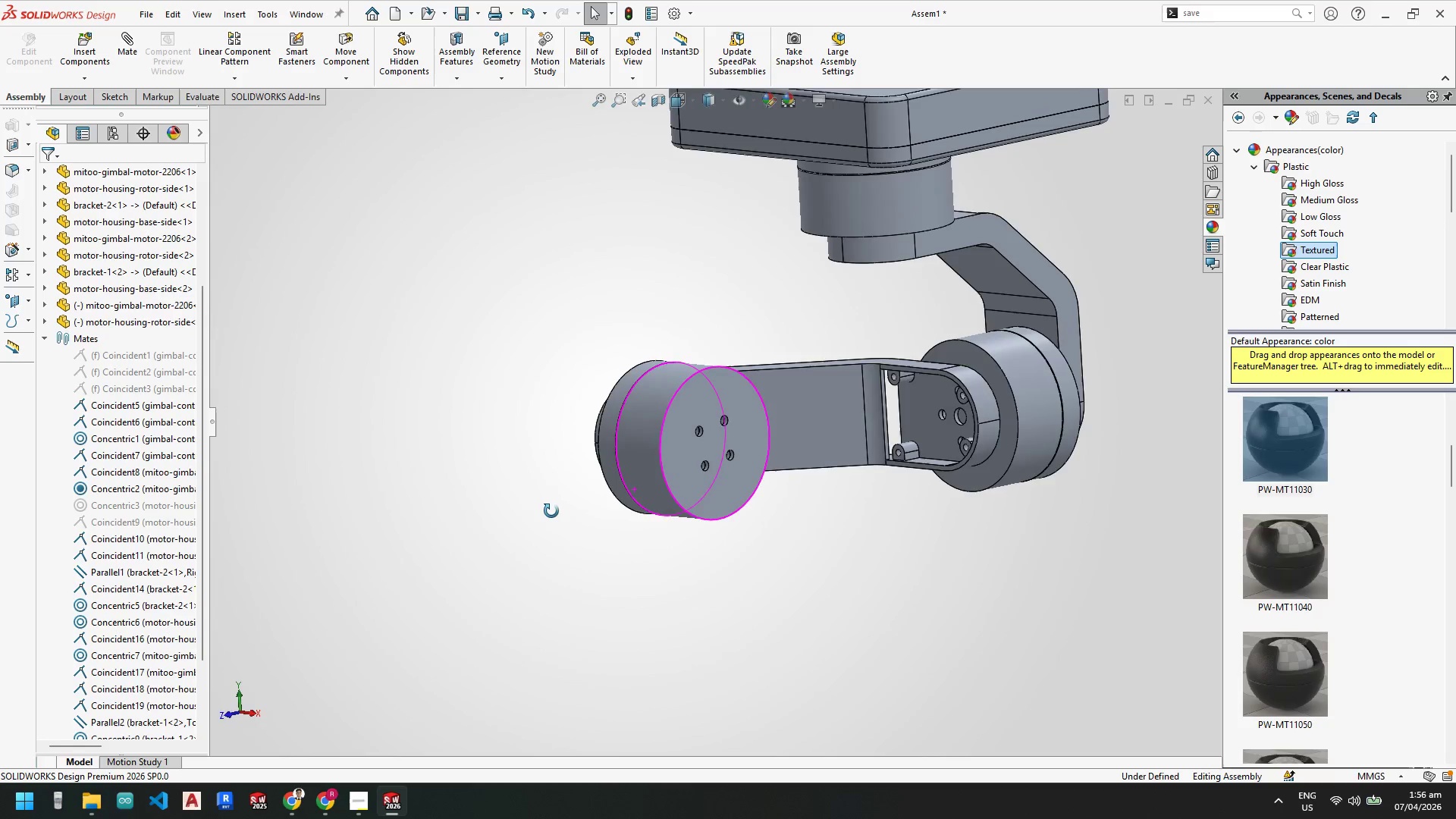 
left_click_drag(start_coordinate=[642, 424], to_coordinate=[644, 476])
 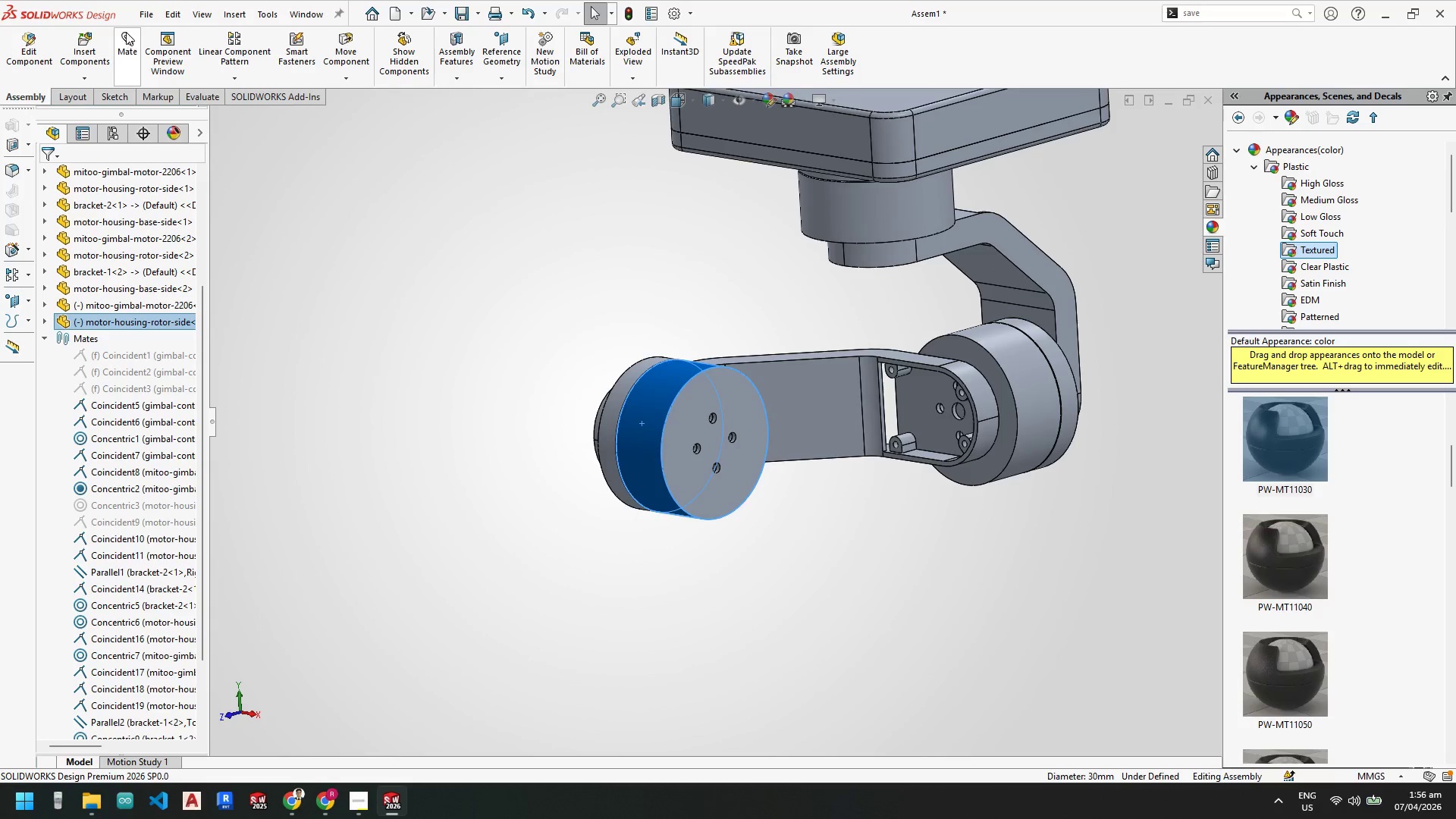 
left_click([121, 37])
 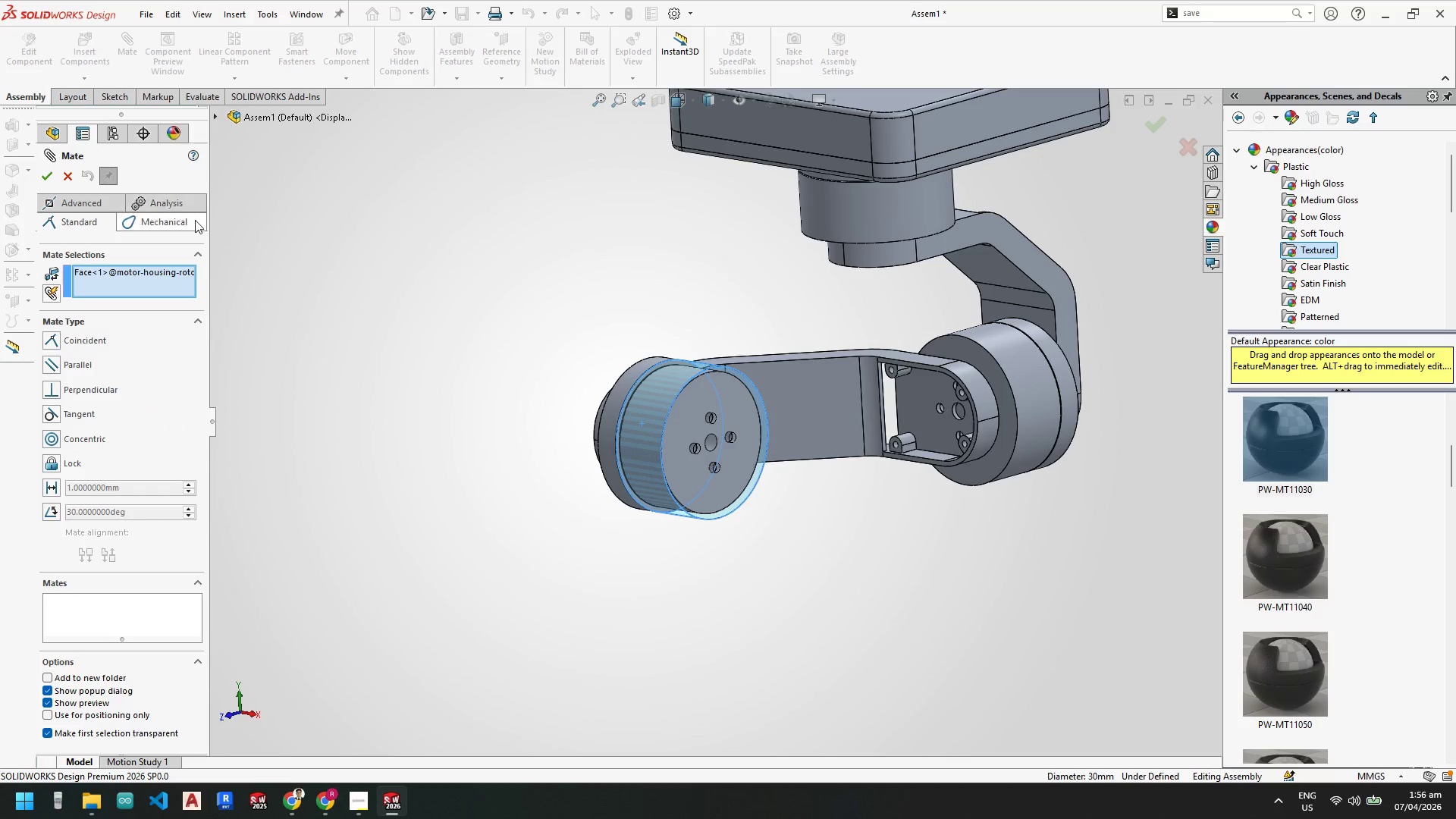 
key(Escape)
 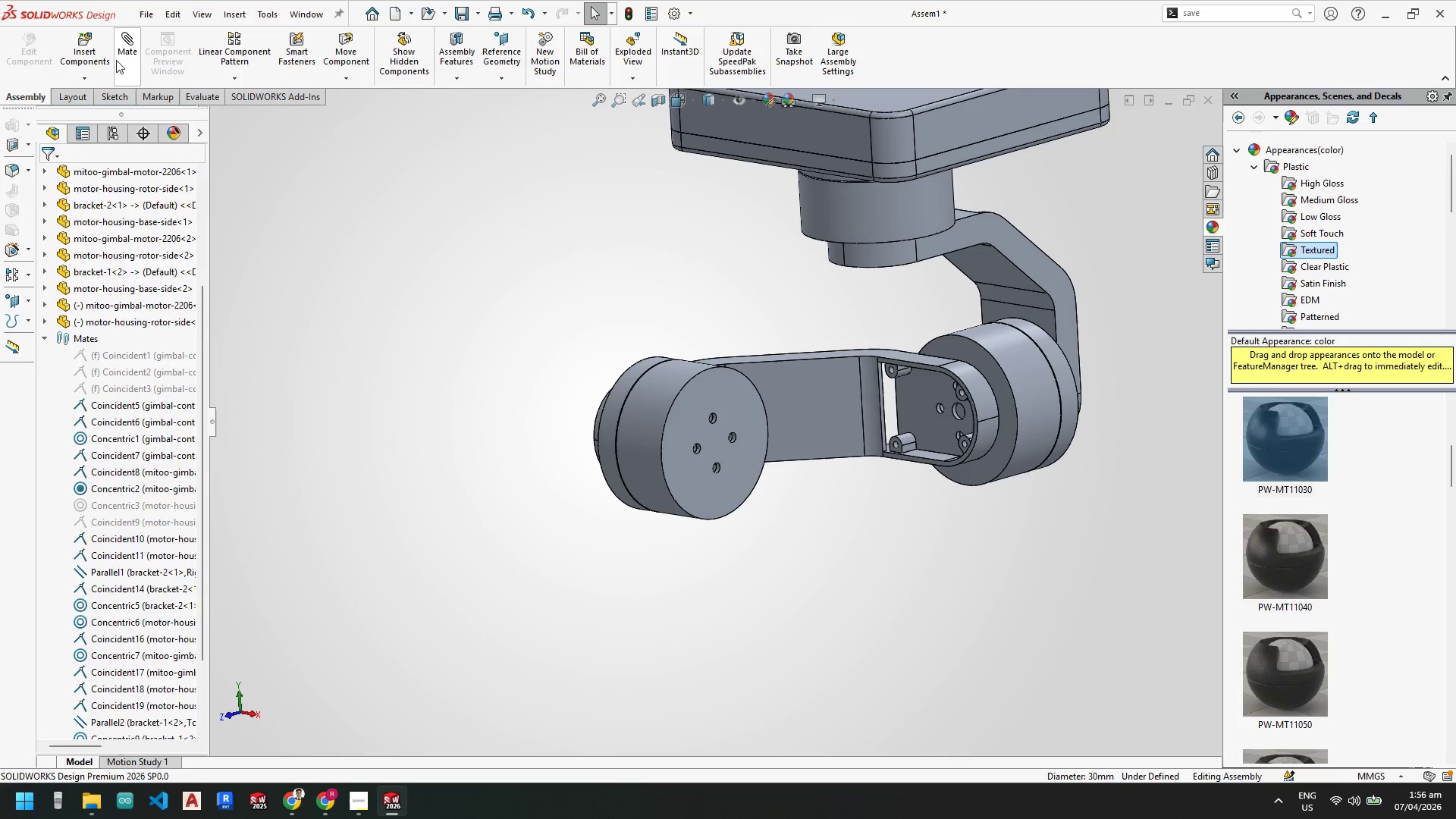 
left_click([93, 43])
 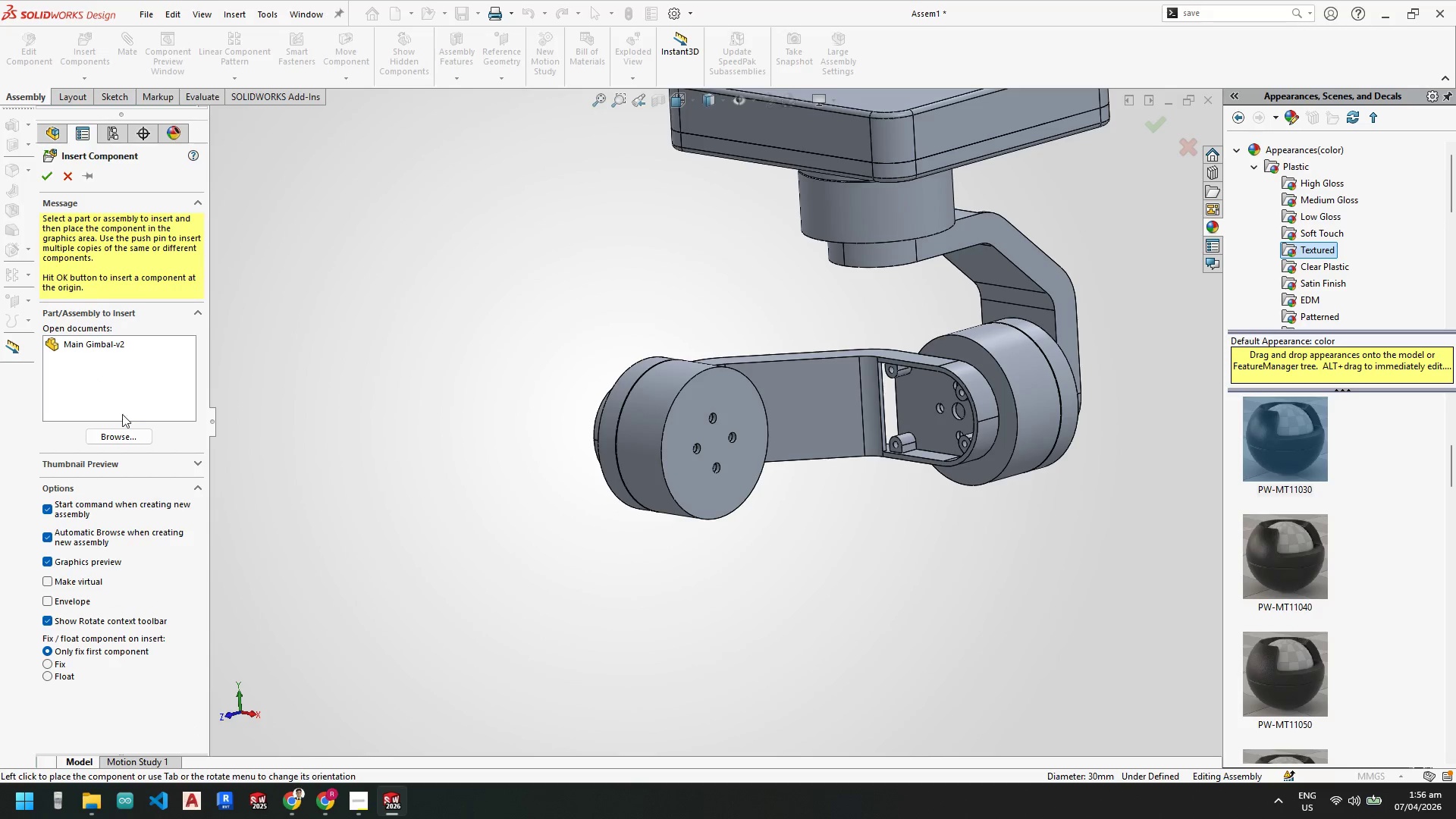 
left_click([122, 428])
 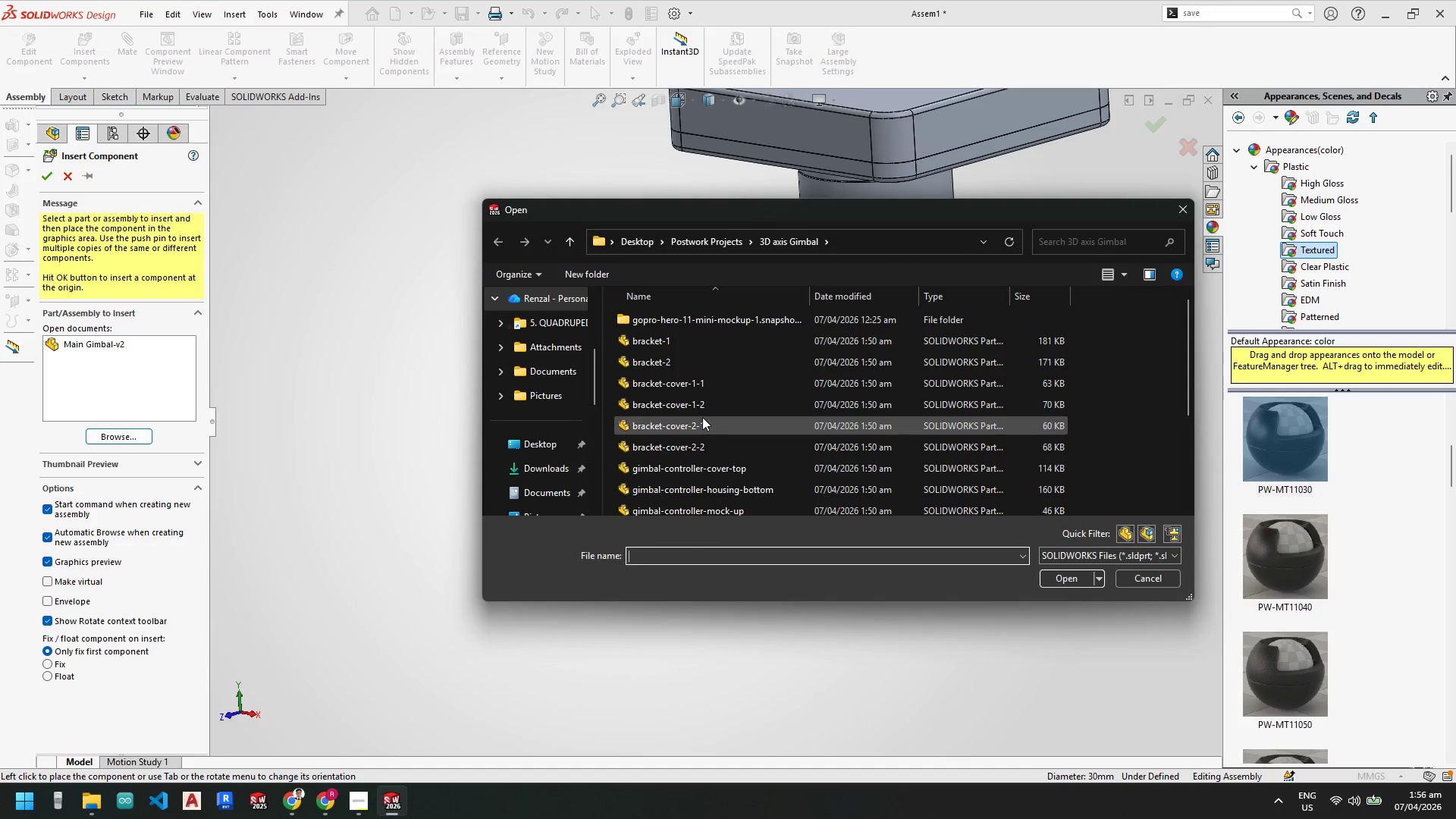 
scroll: coordinate [697, 444], scroll_direction: down, amount: 11.0
 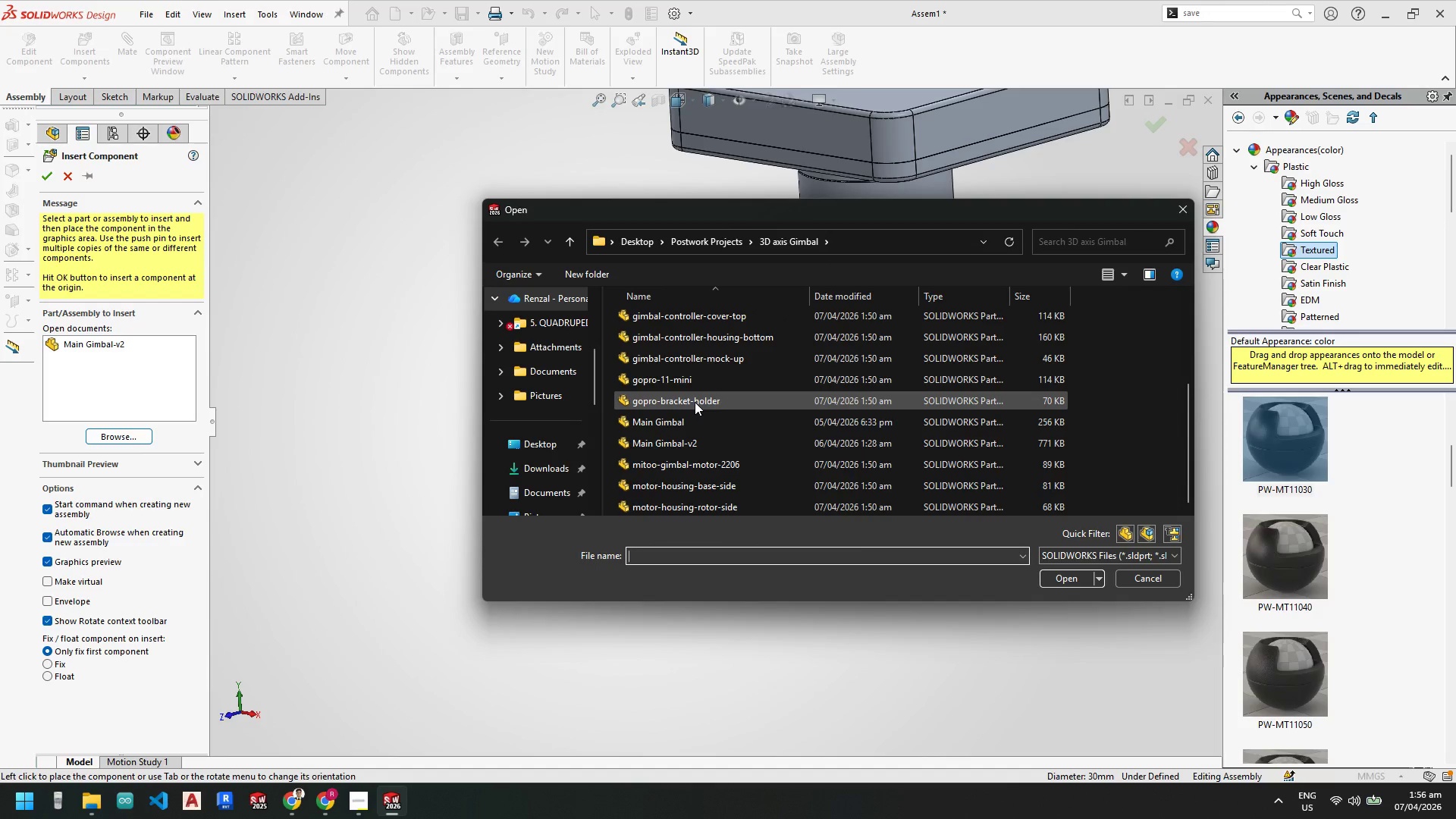 
double_click([695, 402])
 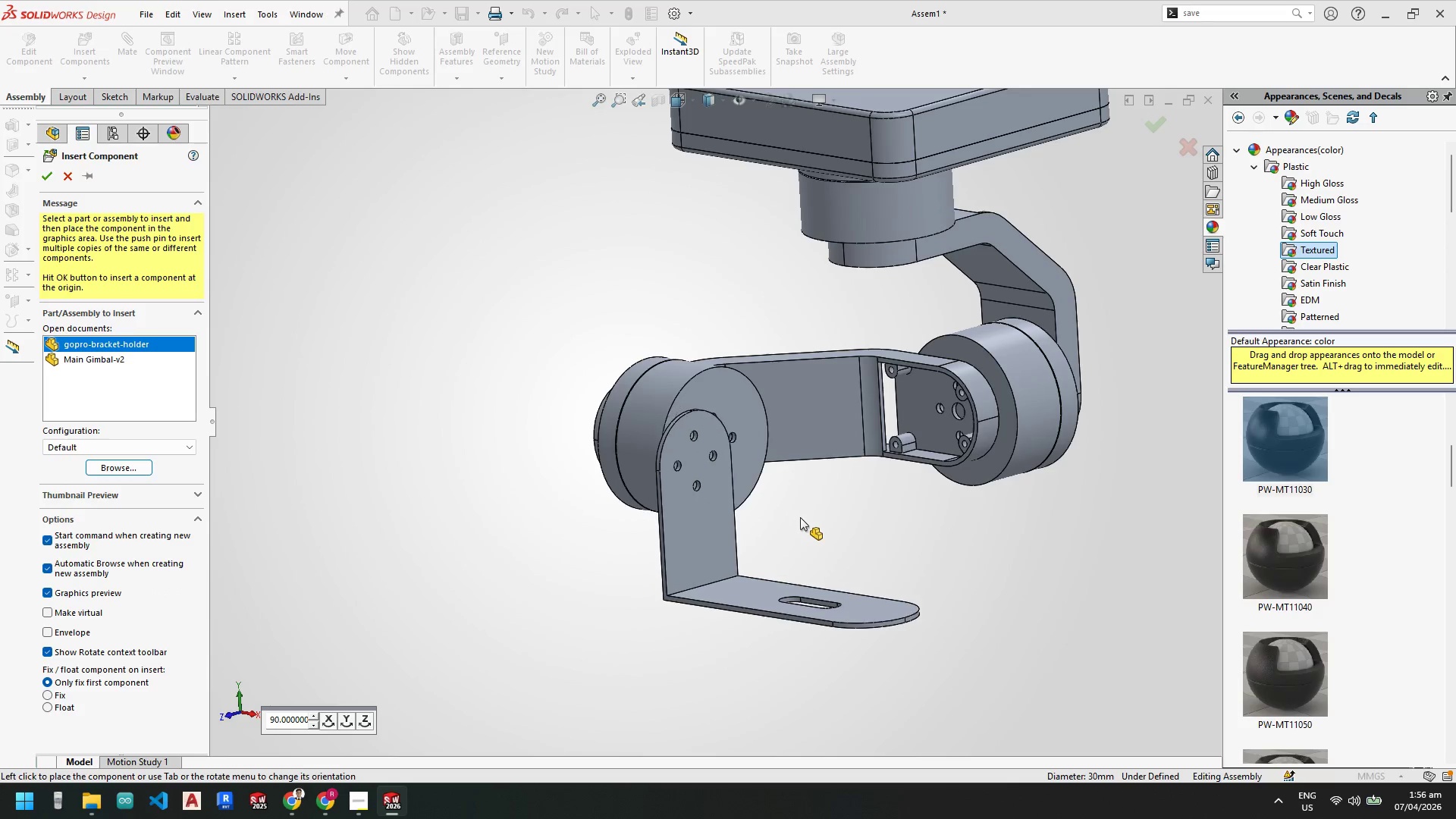 
left_click_drag(start_coordinate=[847, 504], to_coordinate=[852, 504])
 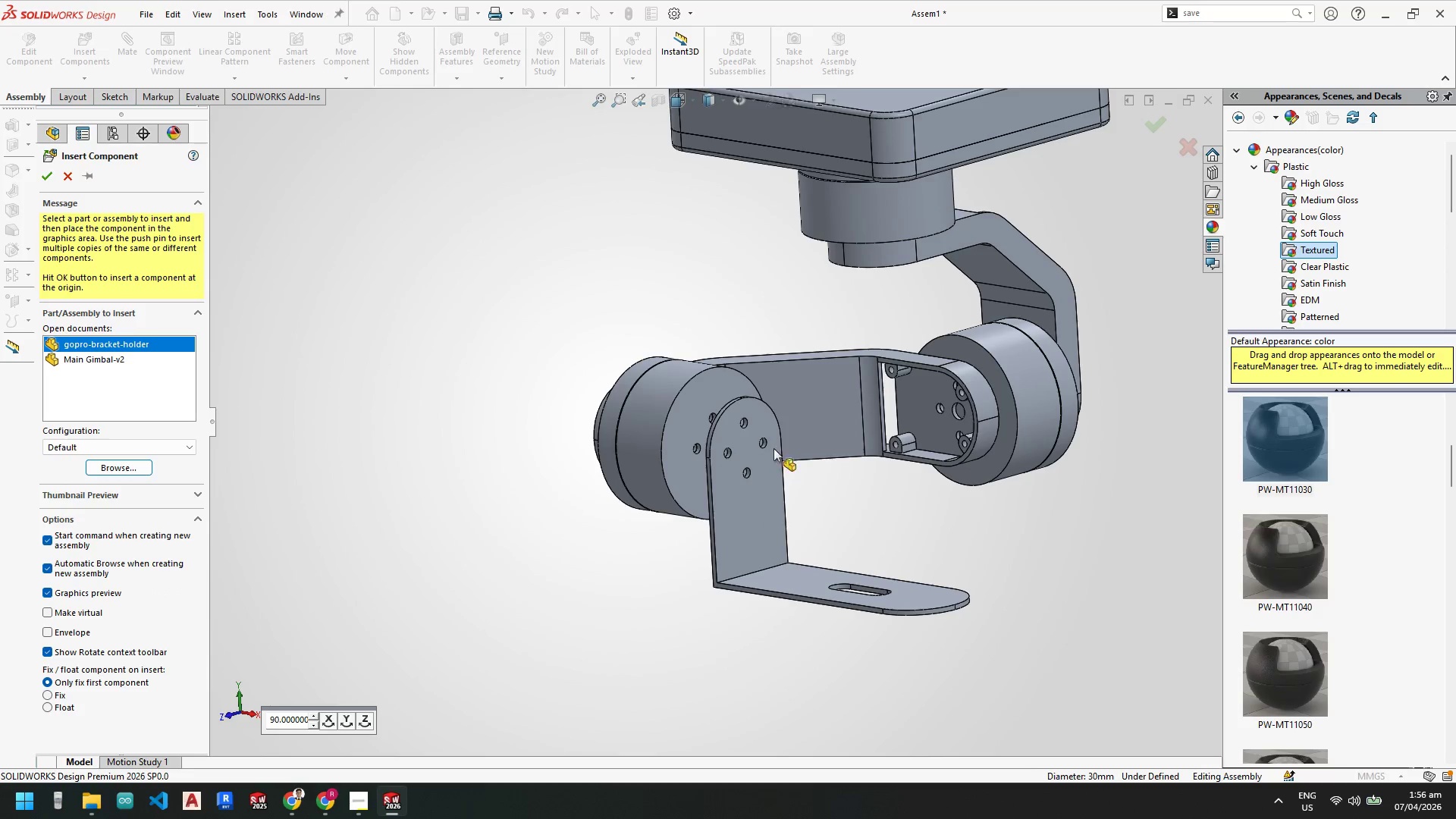 
left_click_drag(start_coordinate=[786, 618], to_coordinate=[817, 627])
 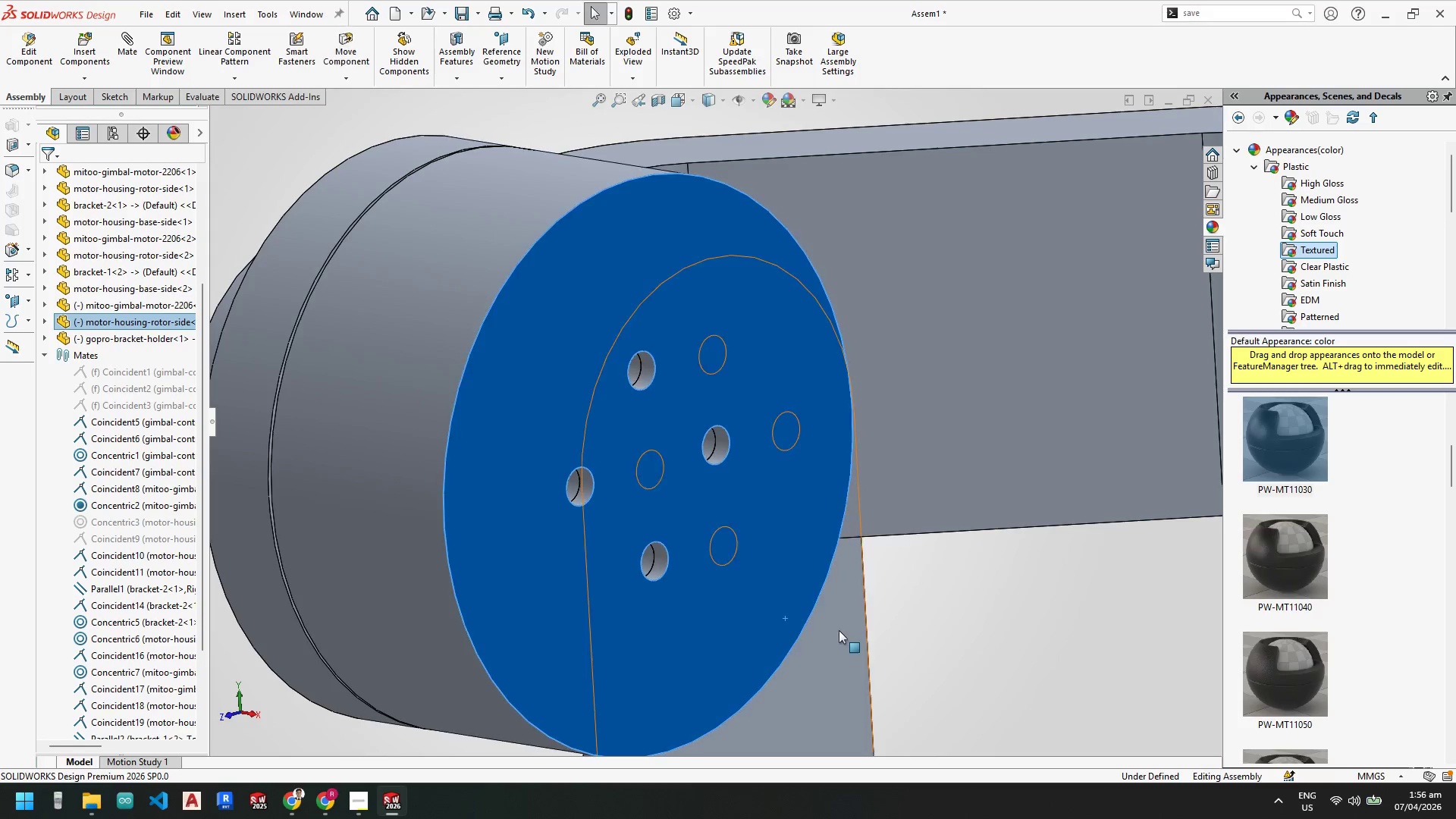 
scroll: coordinate [701, 408], scroll_direction: down, amount: 8.0
 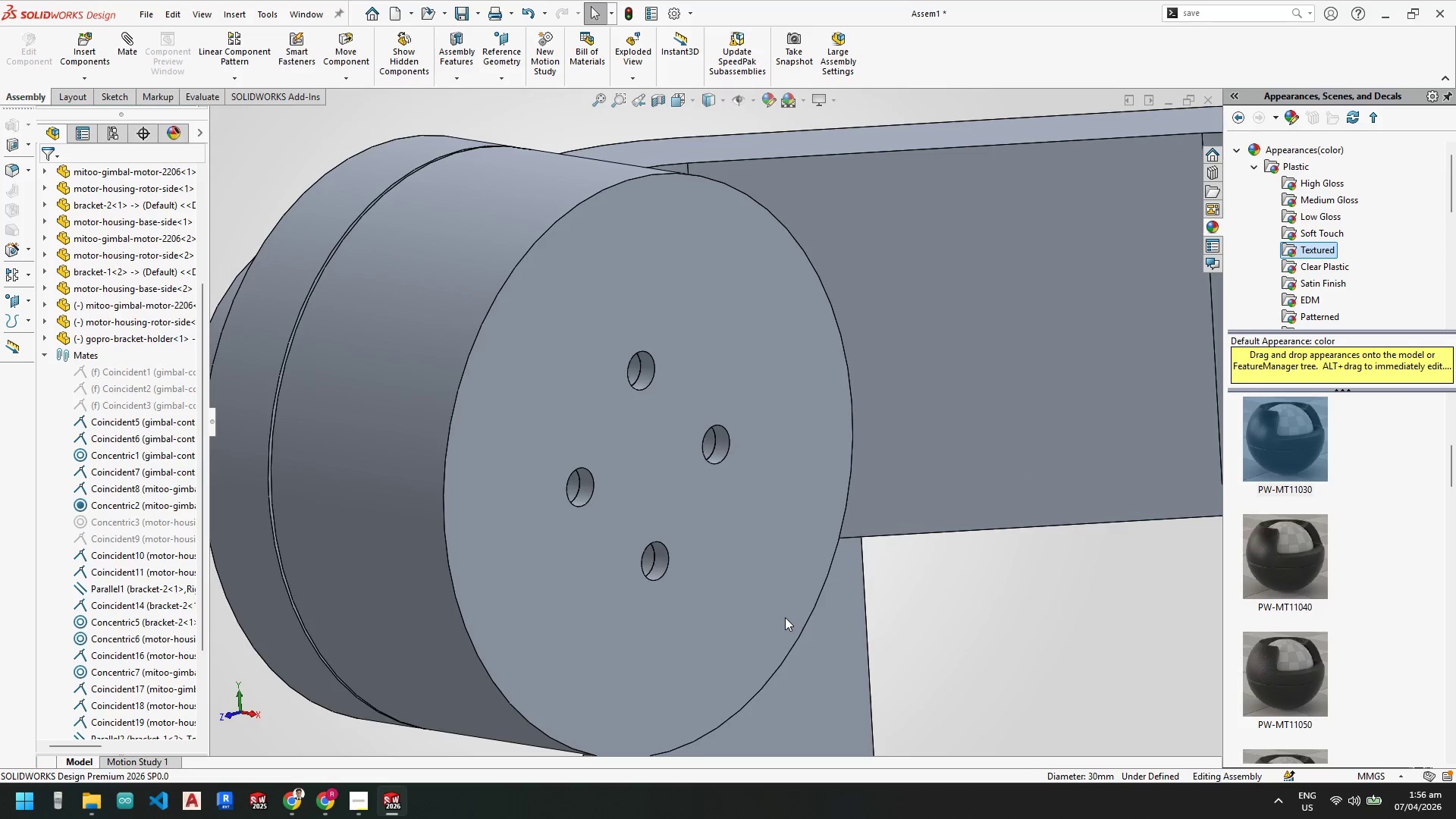 
left_click_drag(start_coordinate=[839, 630], to_coordinate=[943, 720])
 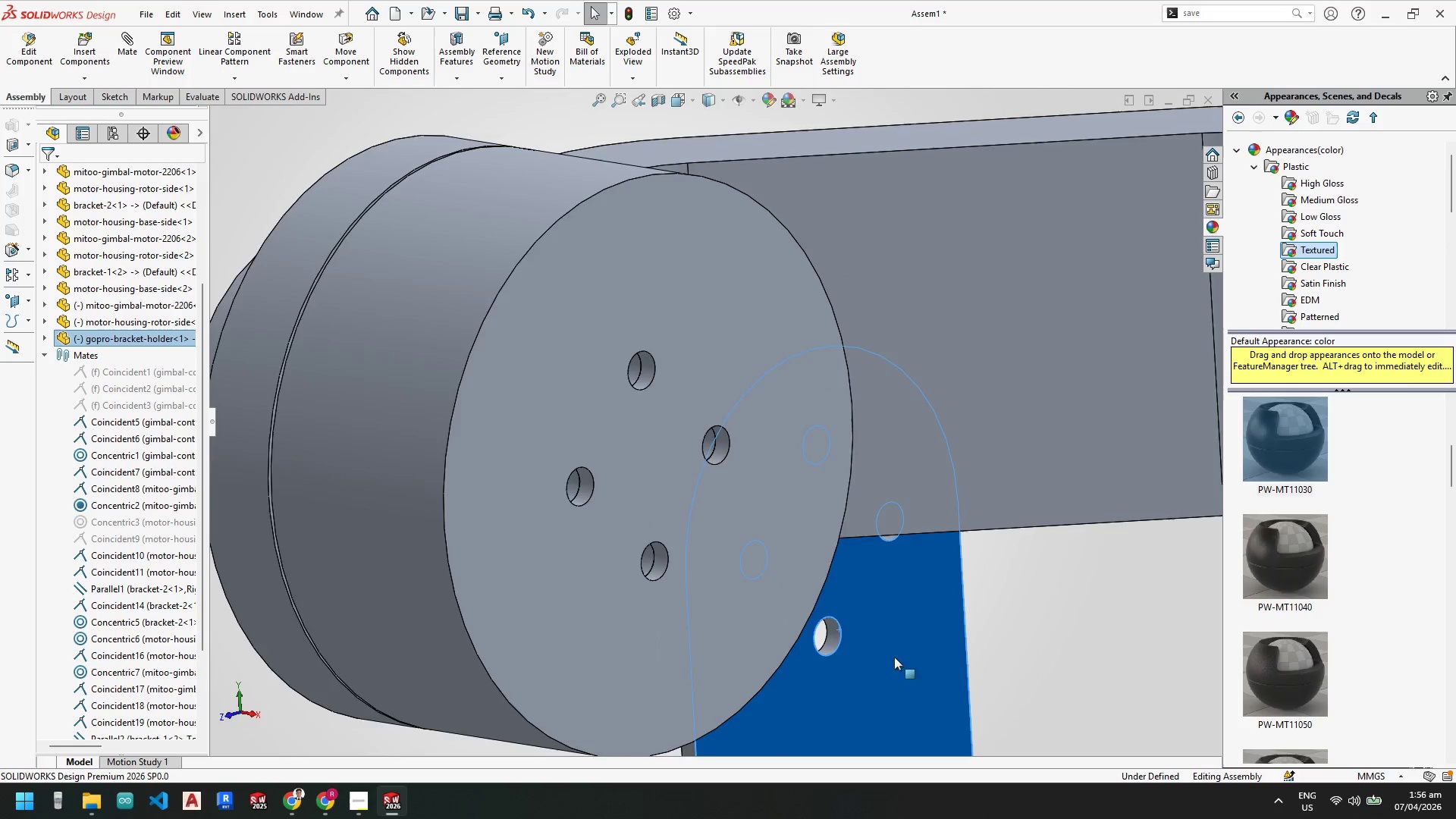 
scroll: coordinate [799, 570], scroll_direction: down, amount: 1.0
 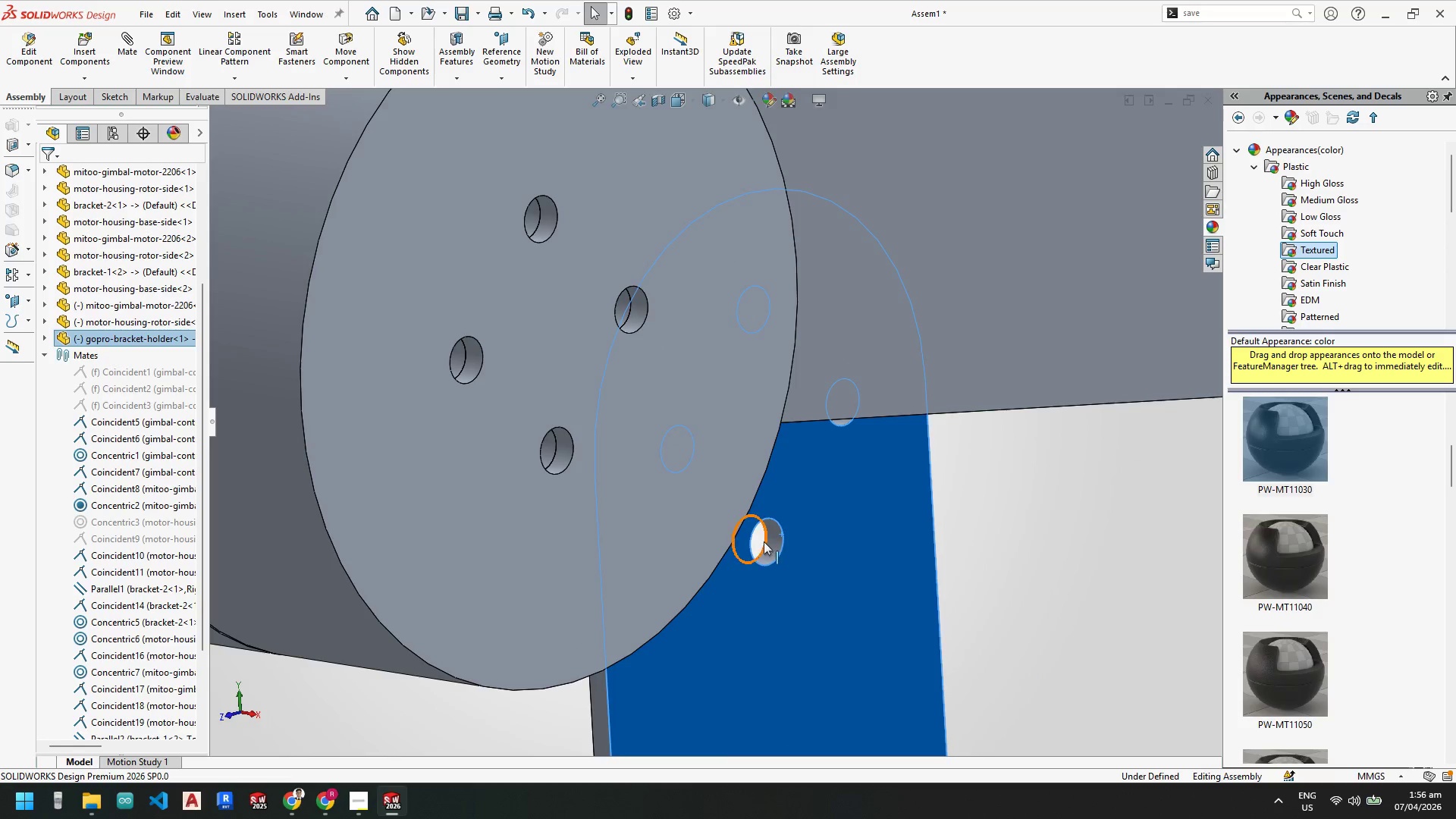 
left_click([764, 542])
 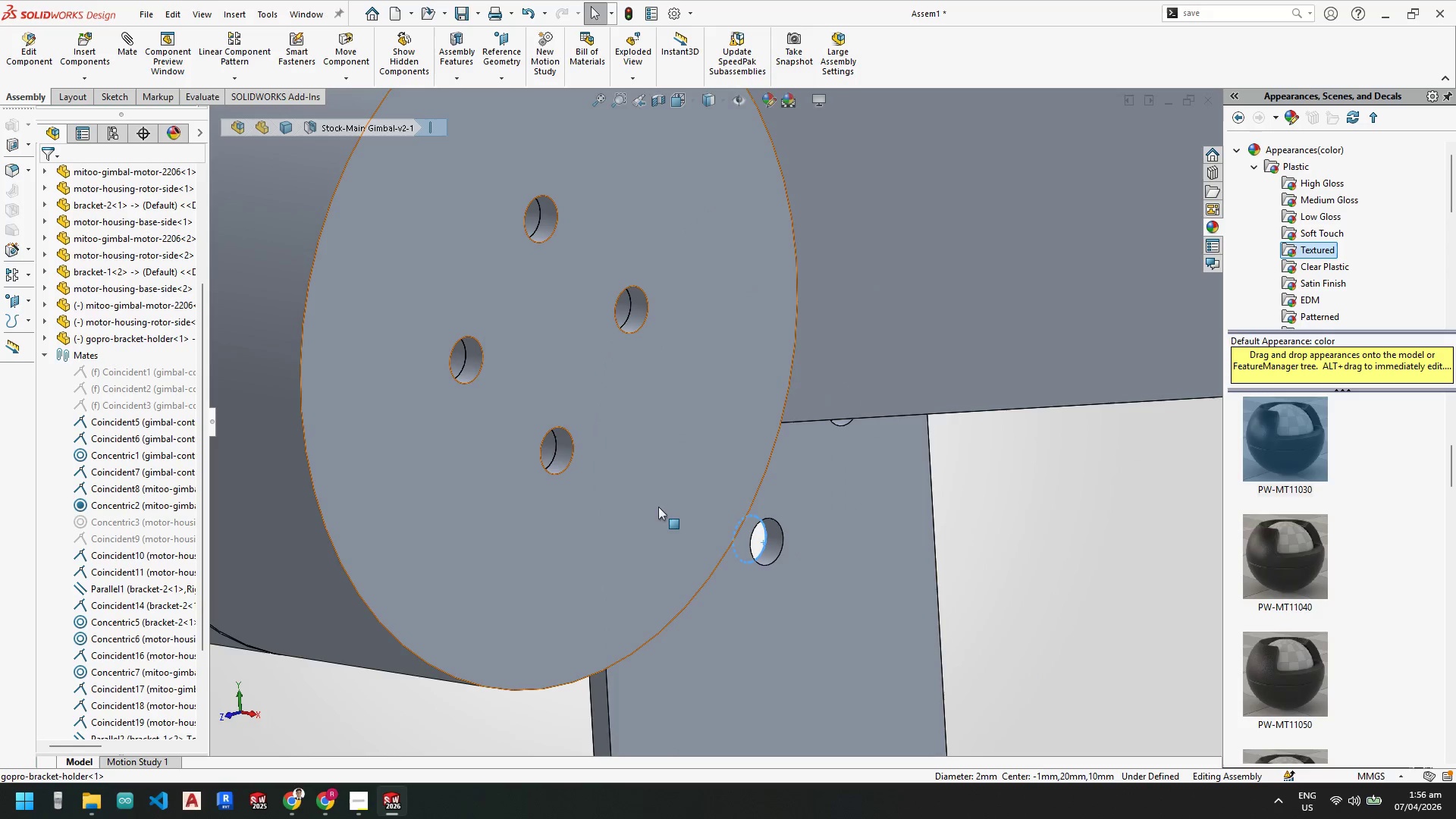 
hold_key(key=ControlLeft, duration=1.05)
left_click([565, 468])
 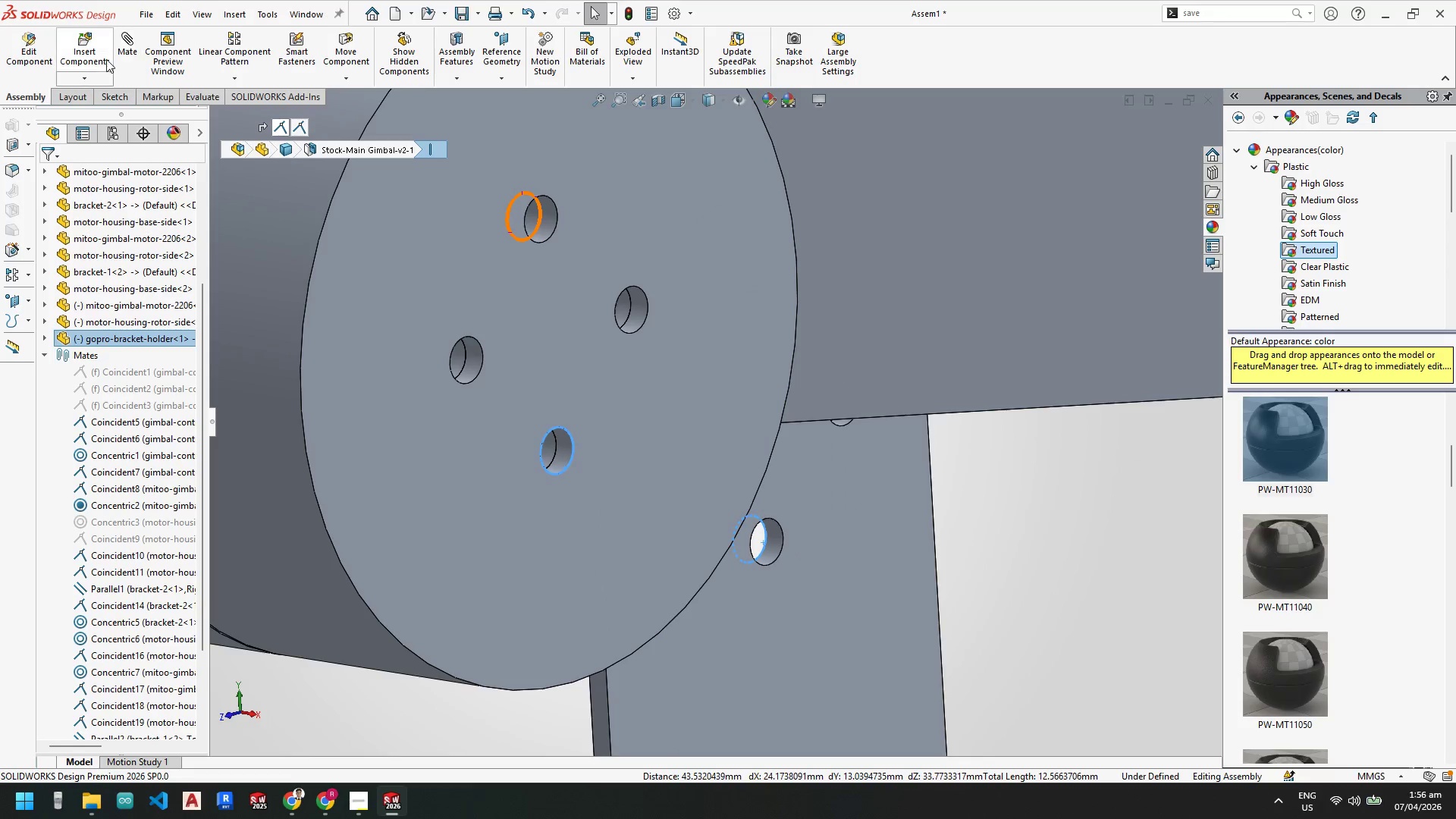 
left_click([127, 52])
 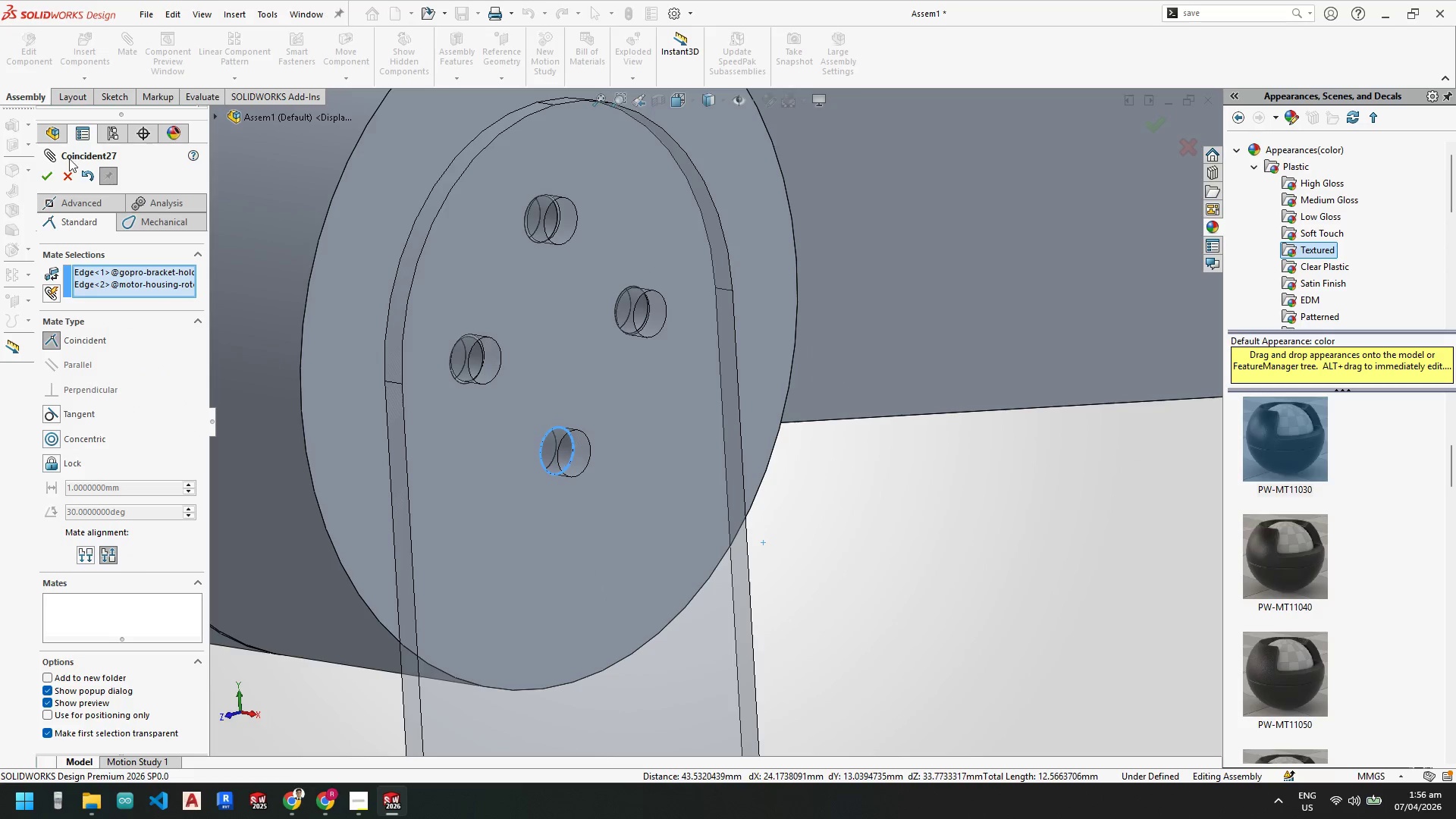 
left_click([48, 177])
 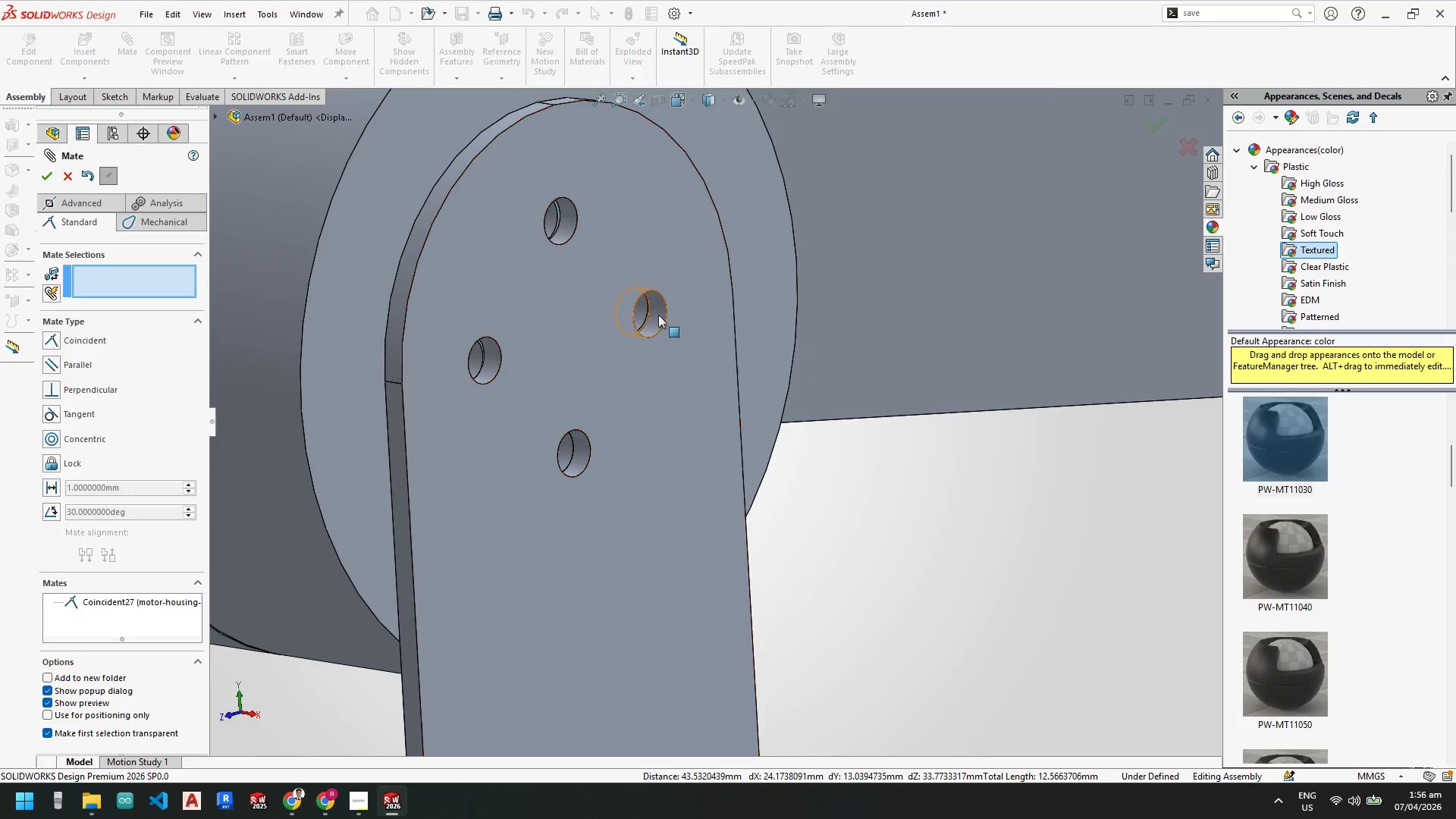 
scroll: coordinate [651, 328], scroll_direction: down, amount: 5.0
 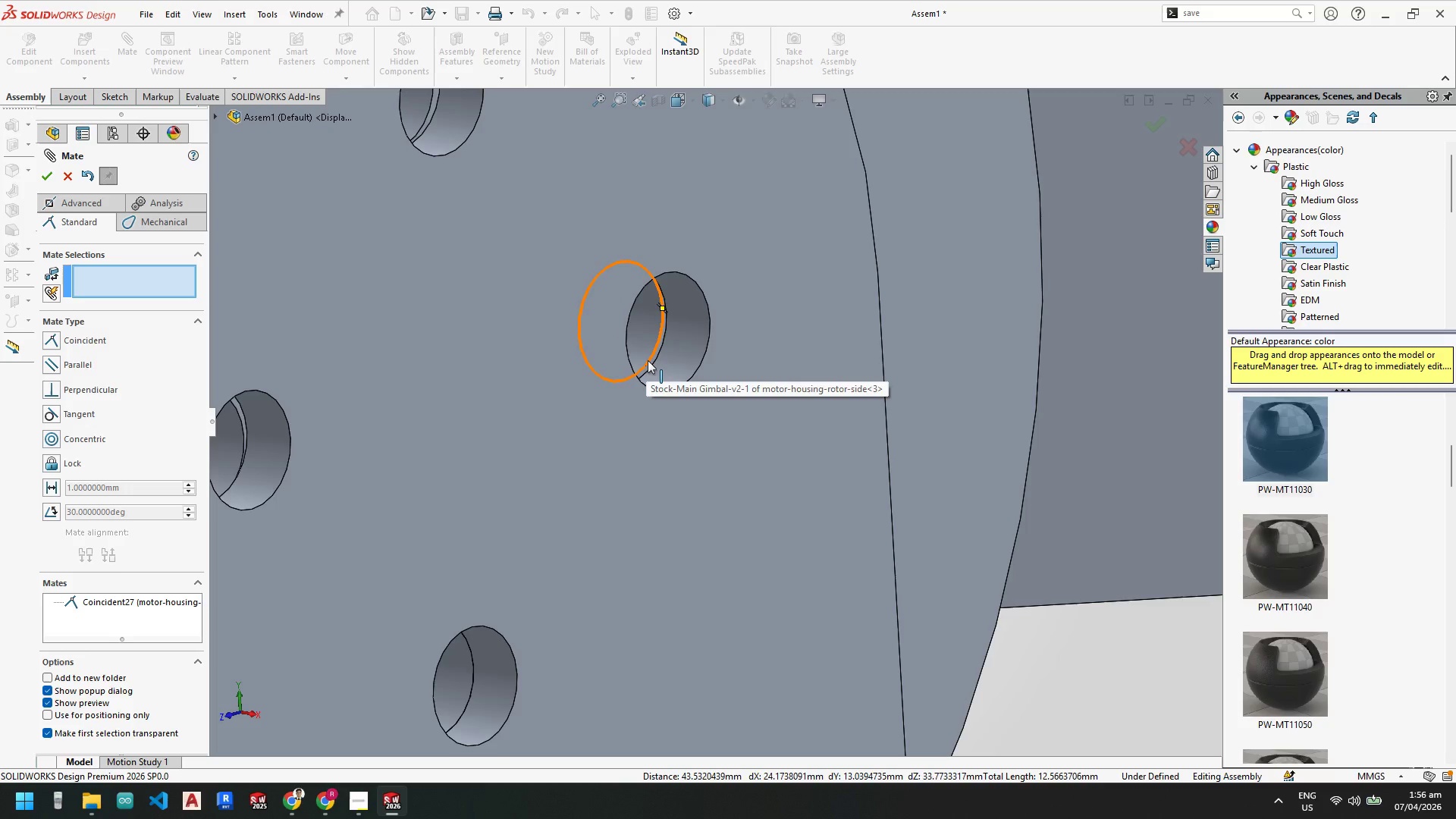 
left_click([648, 360])
 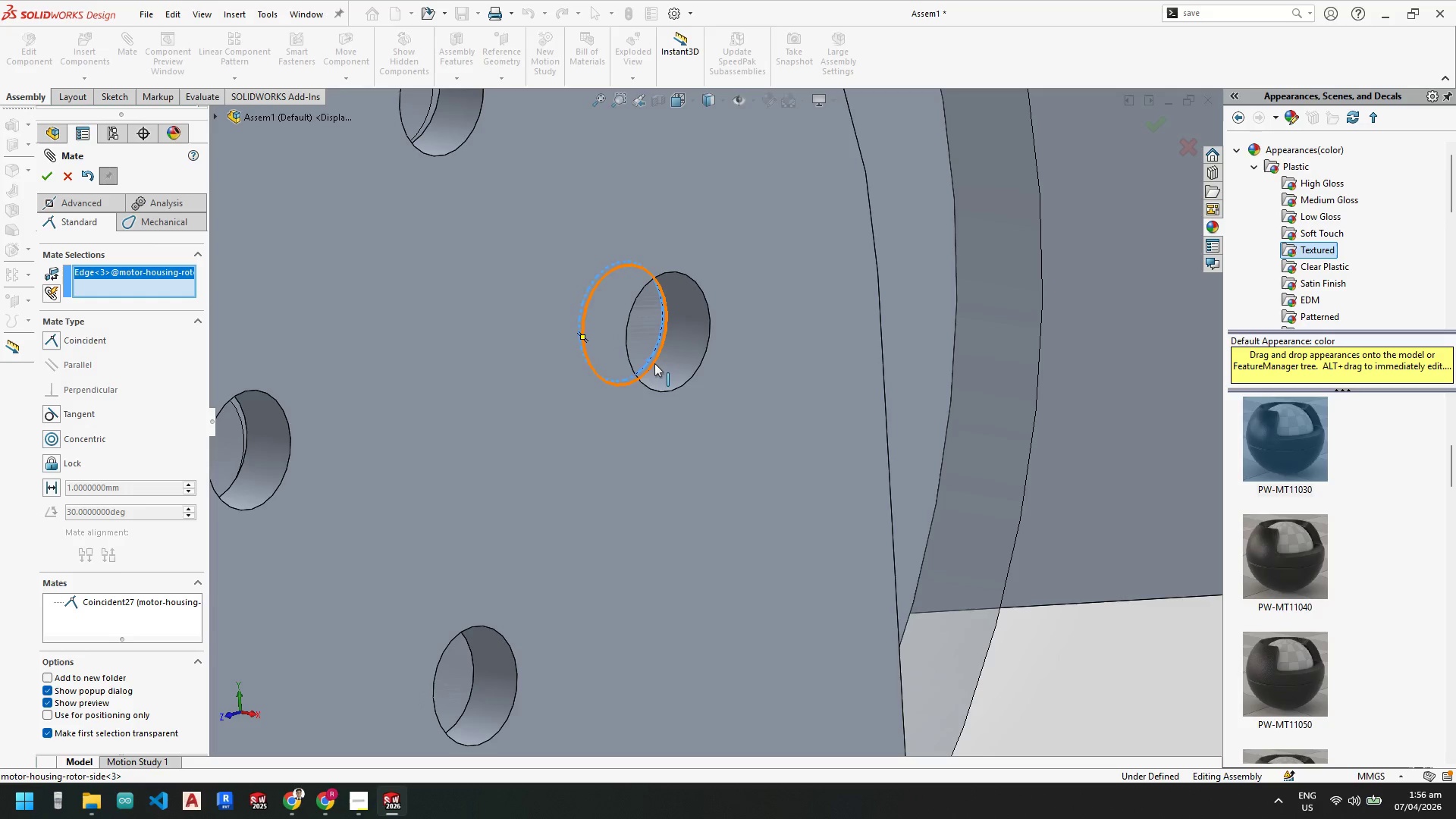 
left_click([654, 363])
 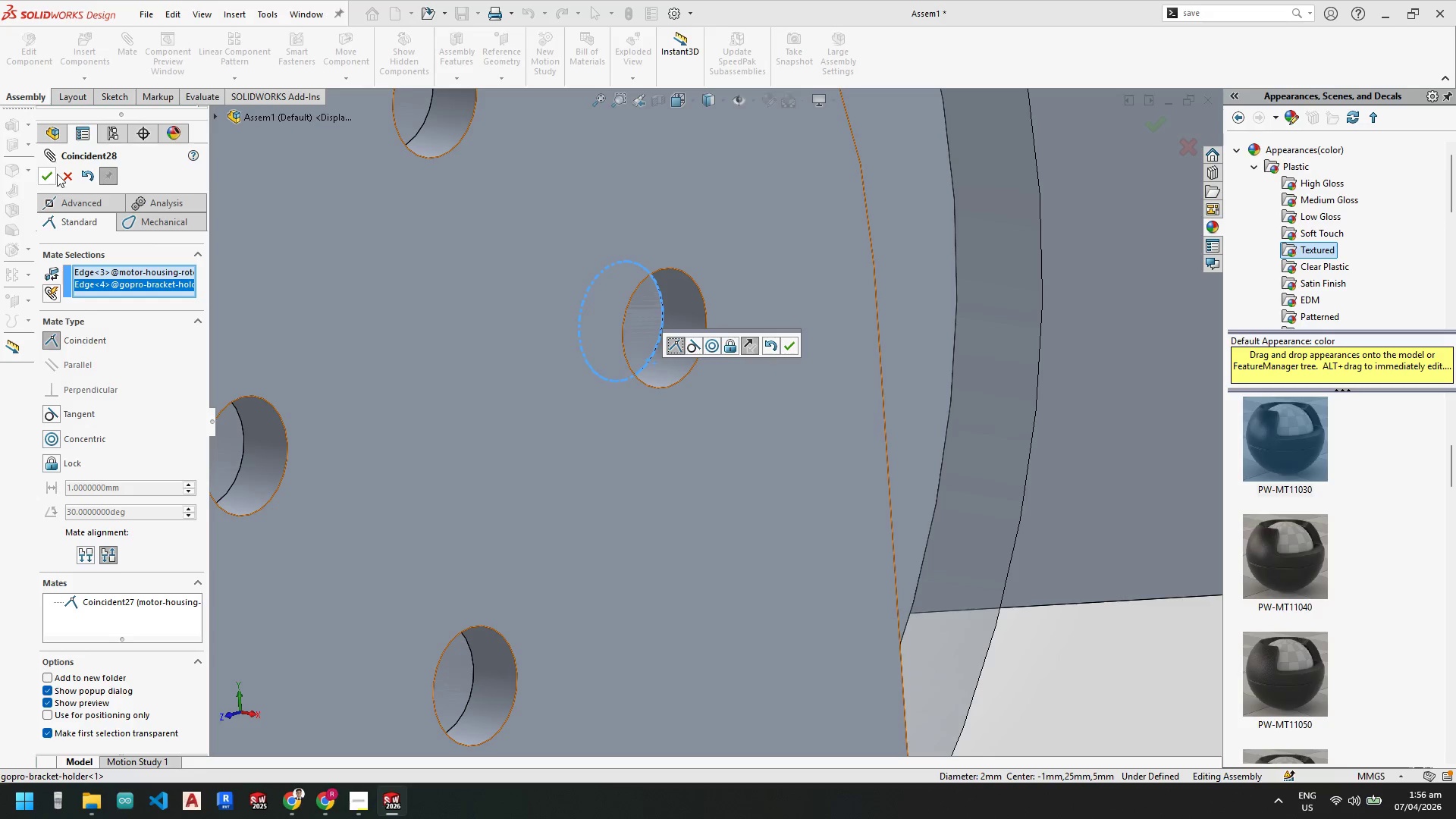 
left_click([48, 179])
 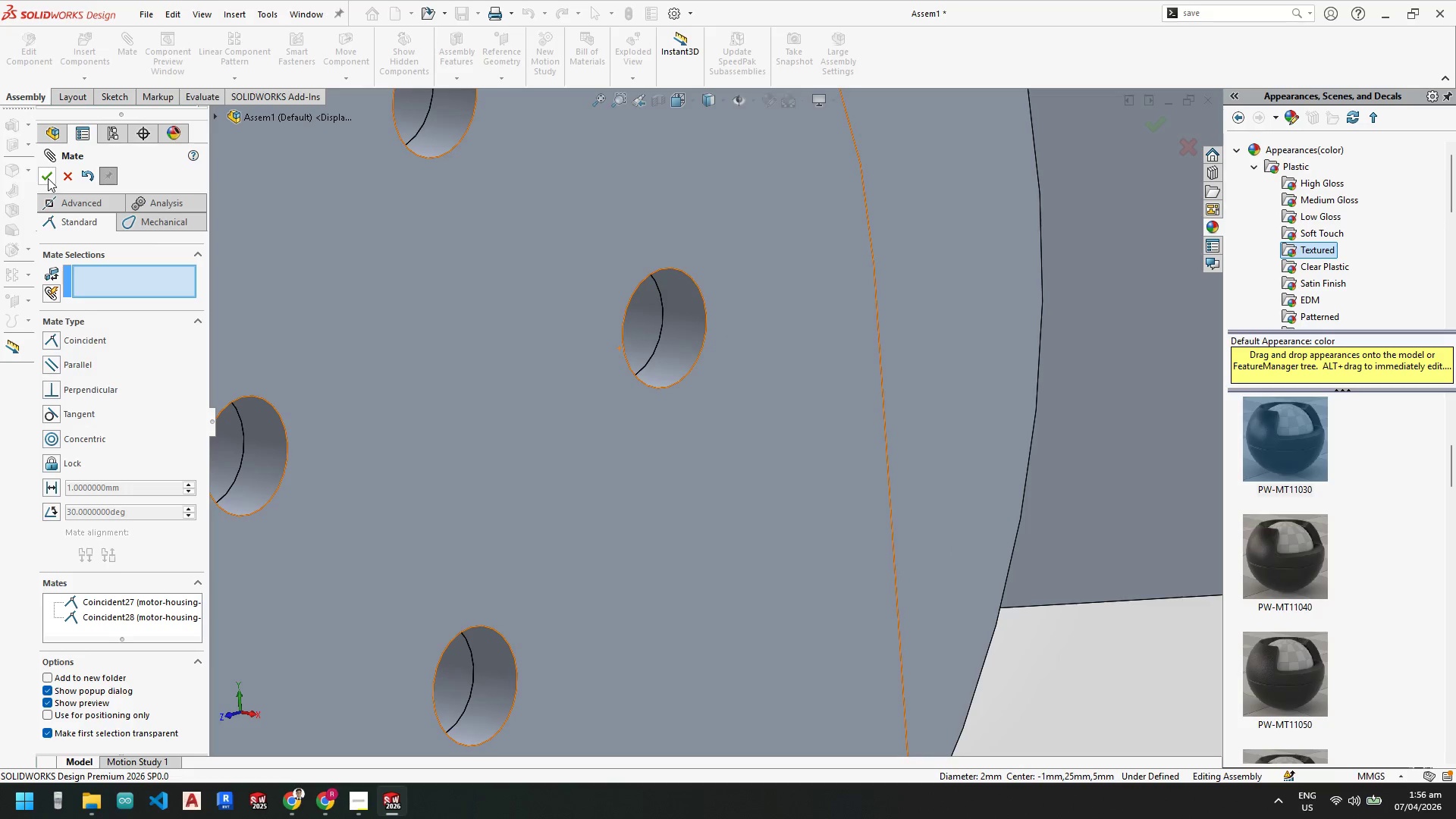 
left_click([48, 178])
 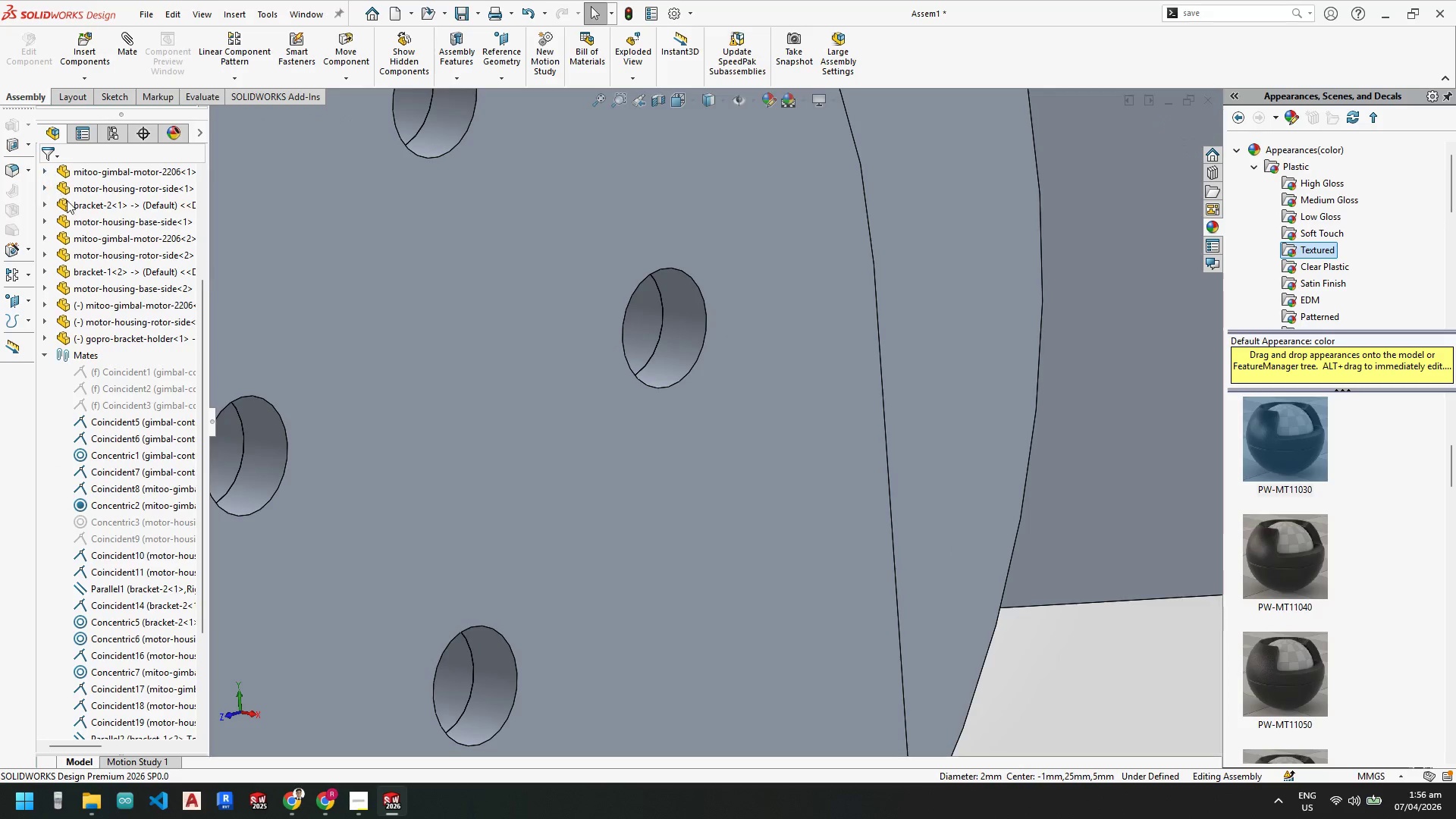 
scroll: coordinate [878, 486], scroll_direction: up, amount: 13.0
 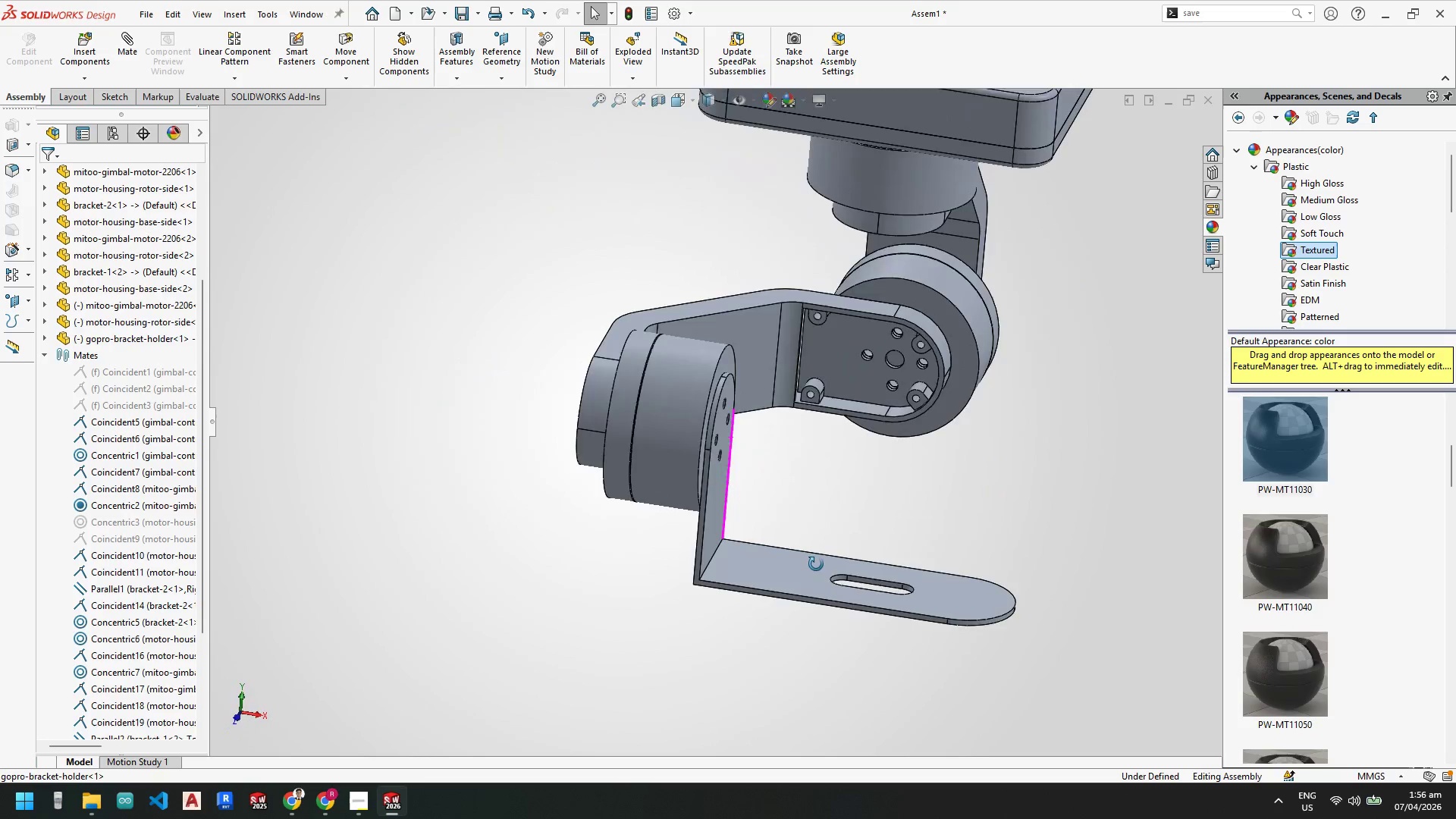 
wait(5.36)
 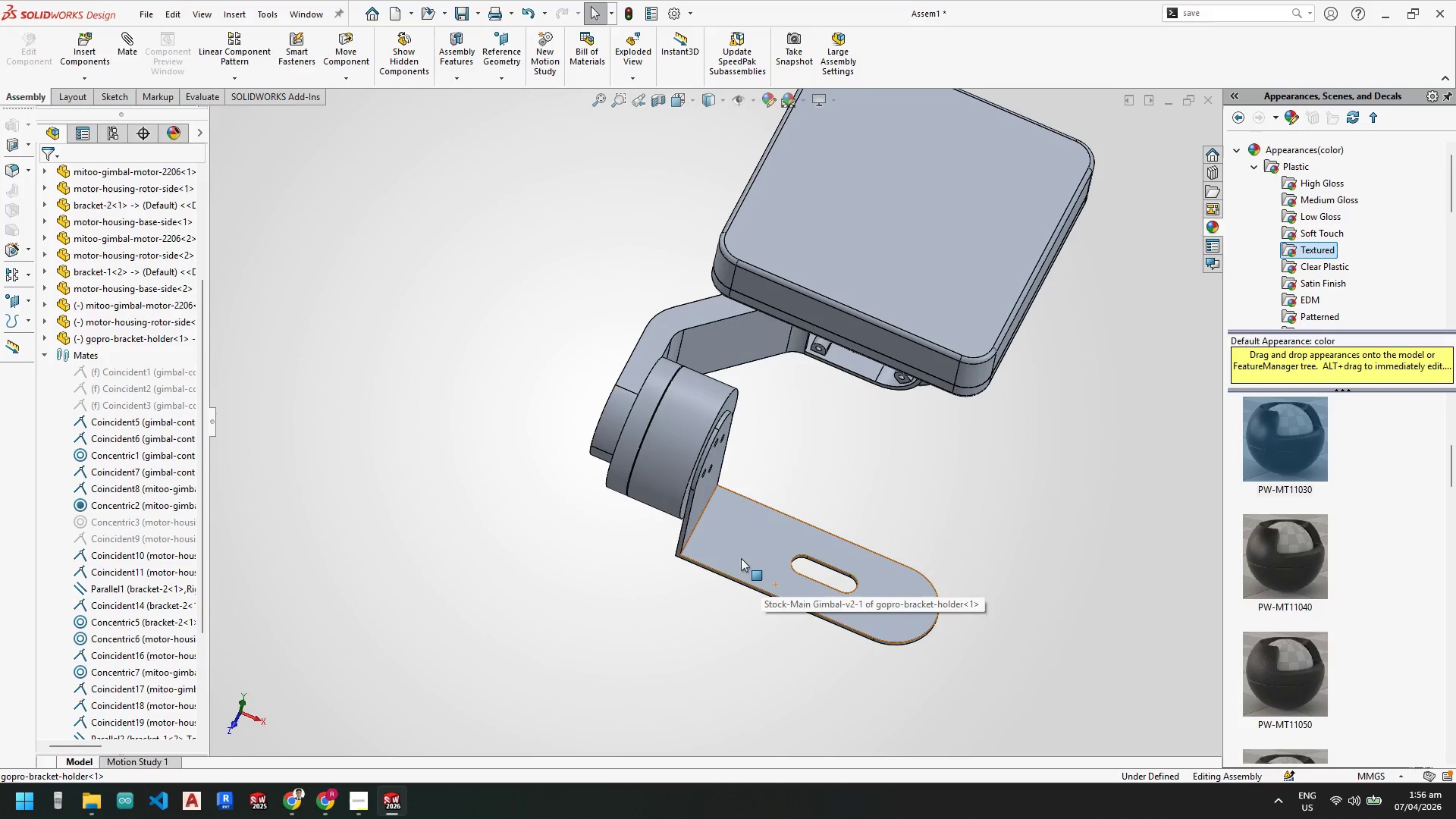 
left_click([745, 549])
 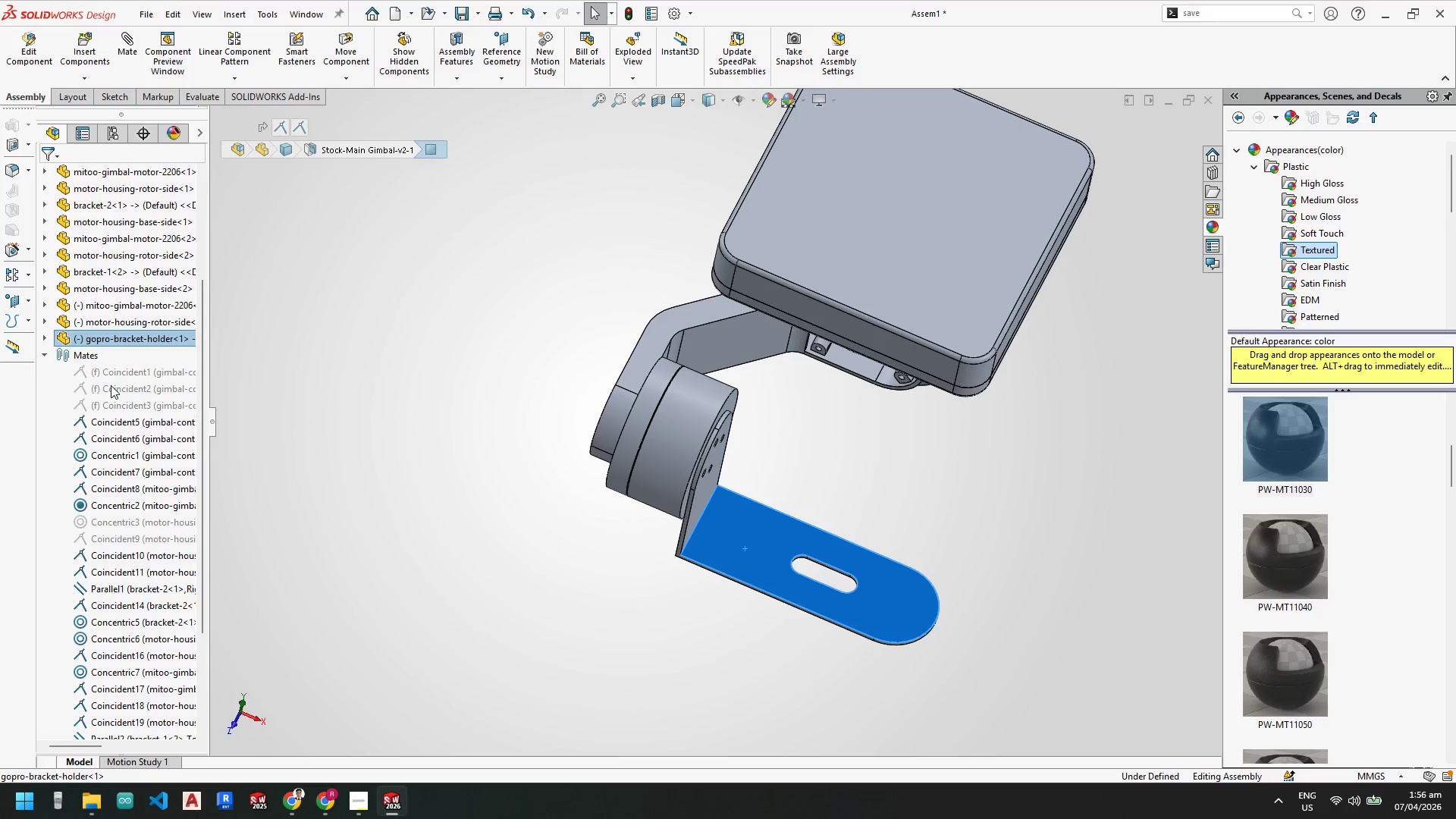 
scroll: coordinate [745, 568], scroll_direction: up, amount: 1.0
 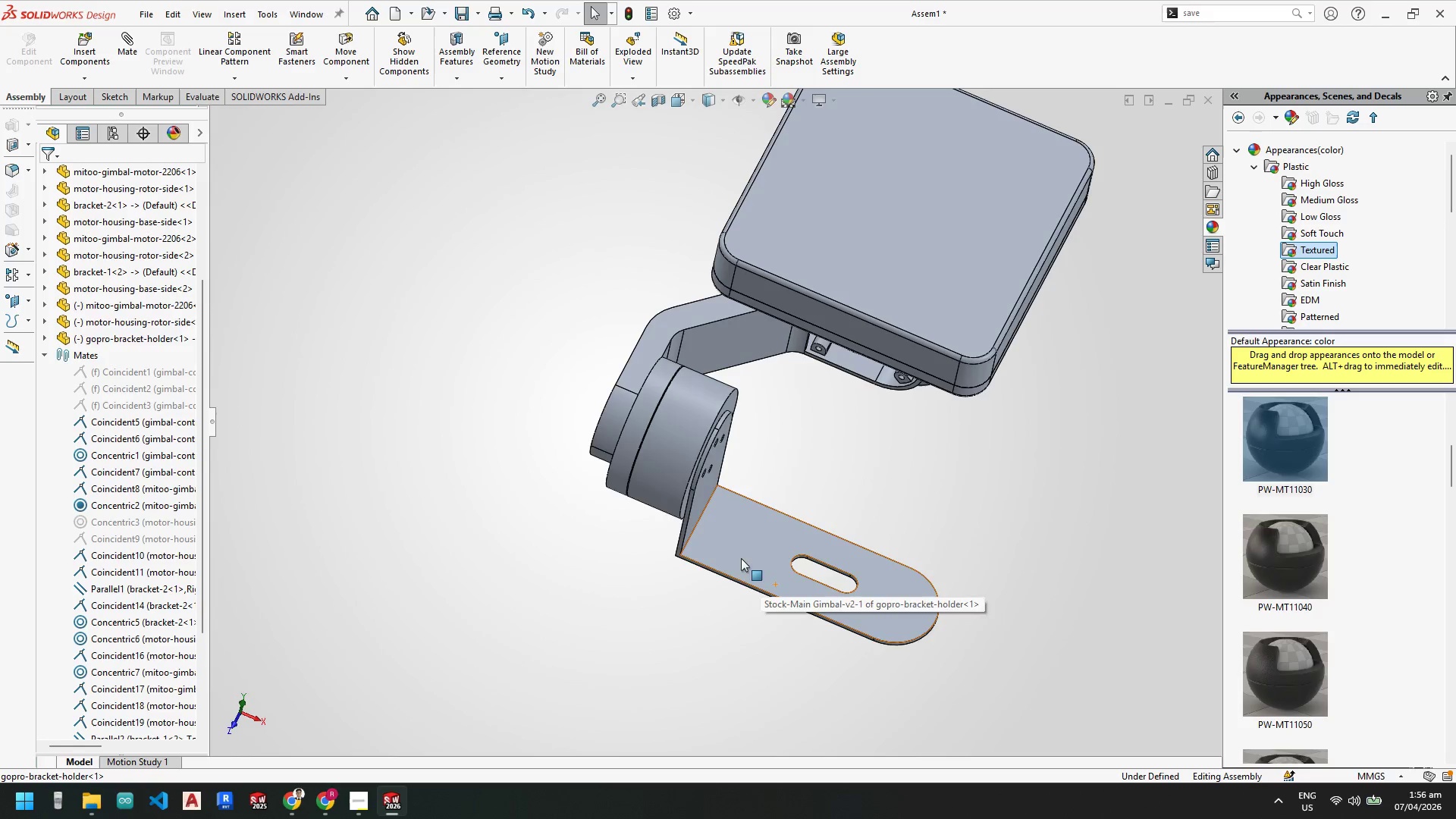 
hold_key(key=ControlLeft, duration=0.47)
 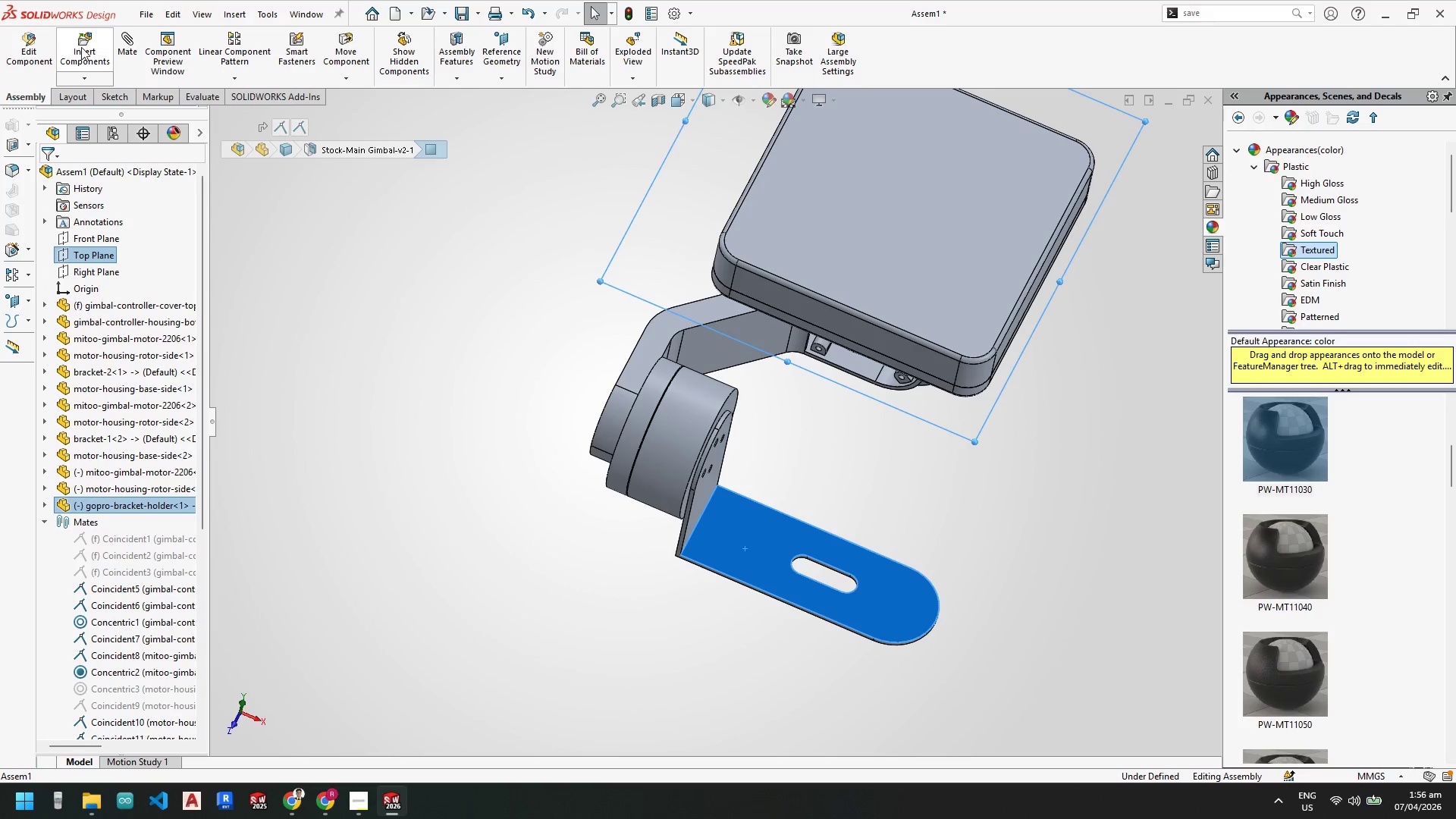 
scroll: coordinate [108, 390], scroll_direction: up, amount: 16.0
 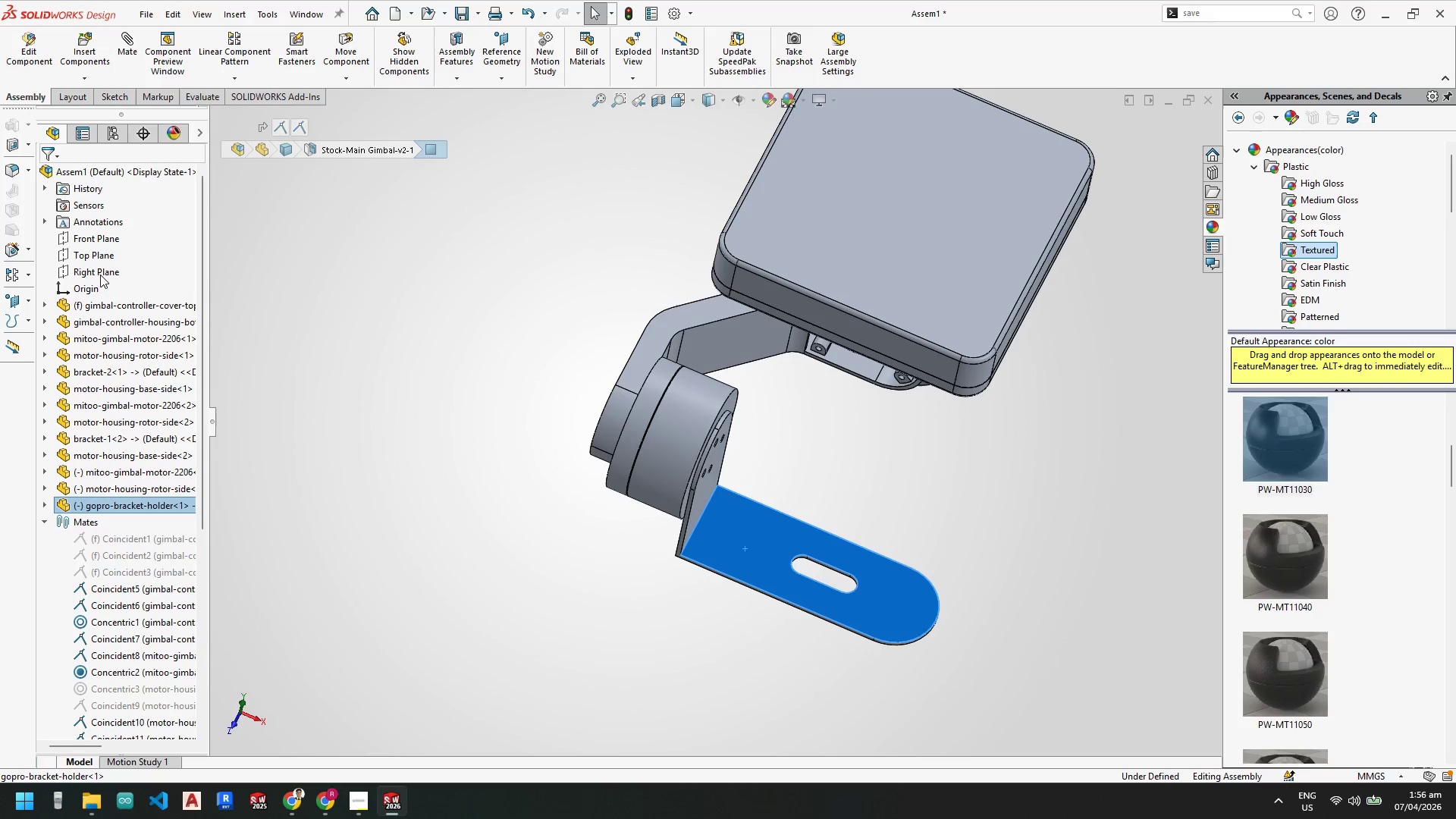 
left_click([96, 256])
 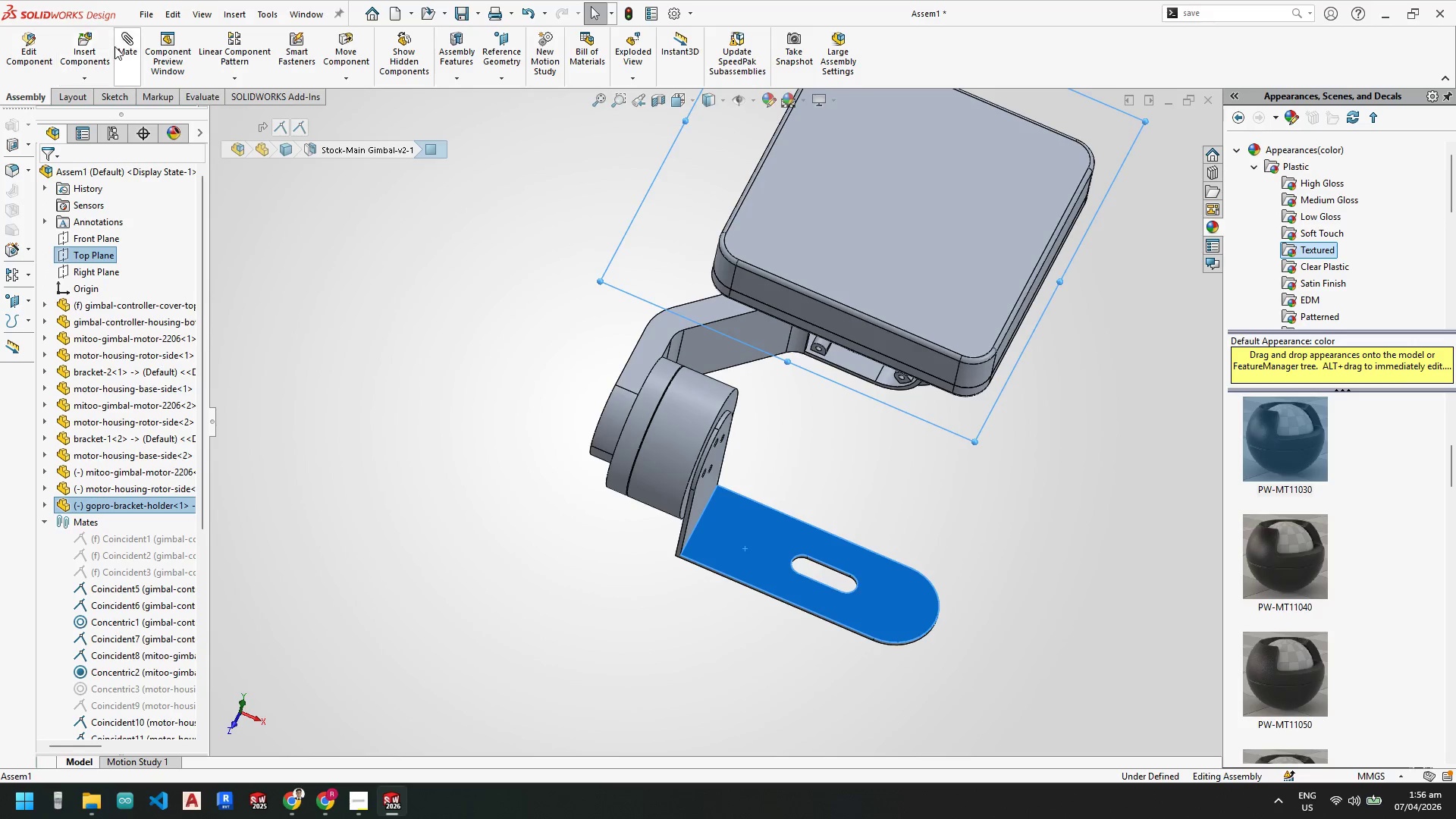 
left_click([121, 47])
 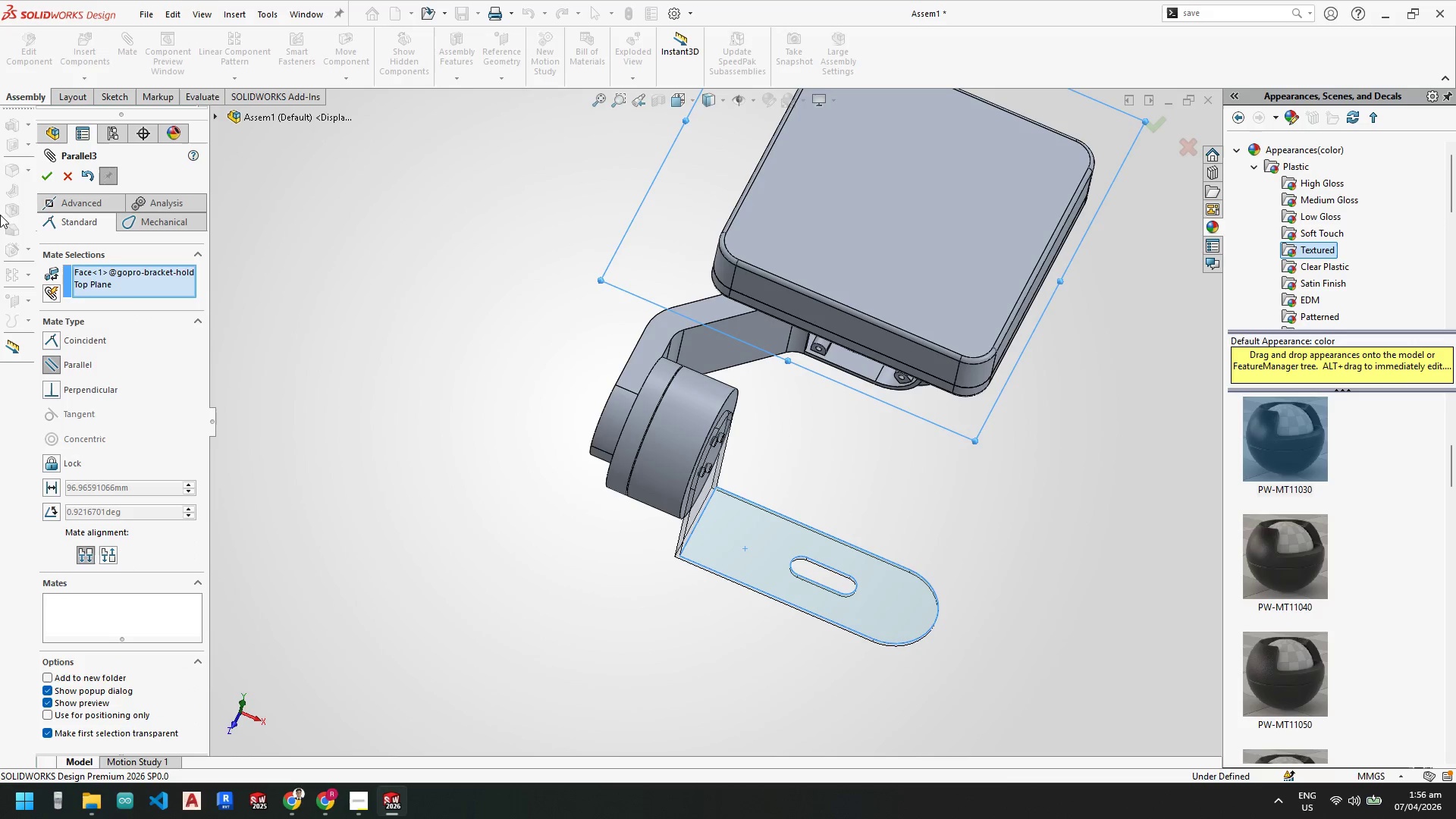 
left_click([49, 177])
 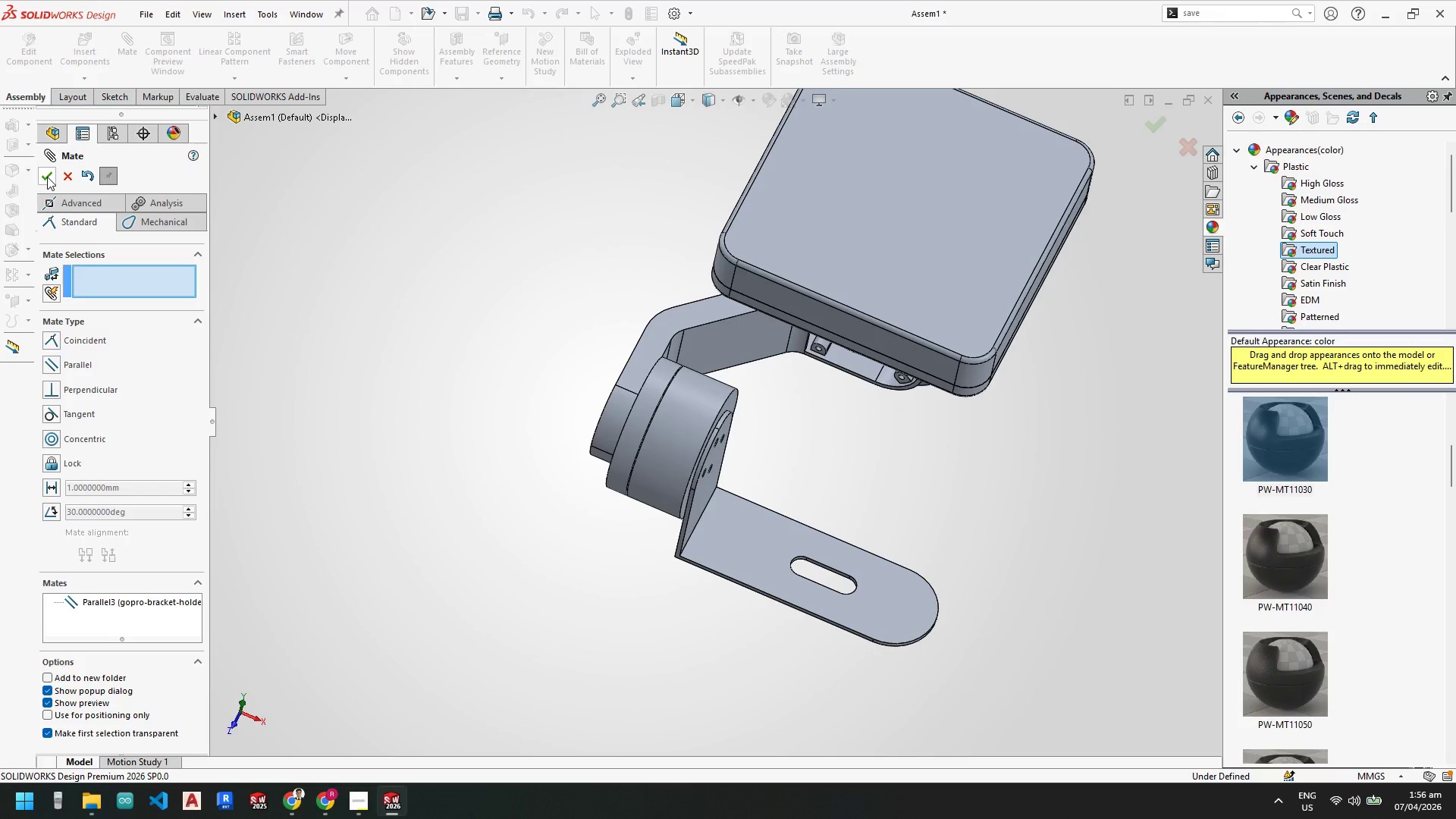 
left_click([47, 177])
 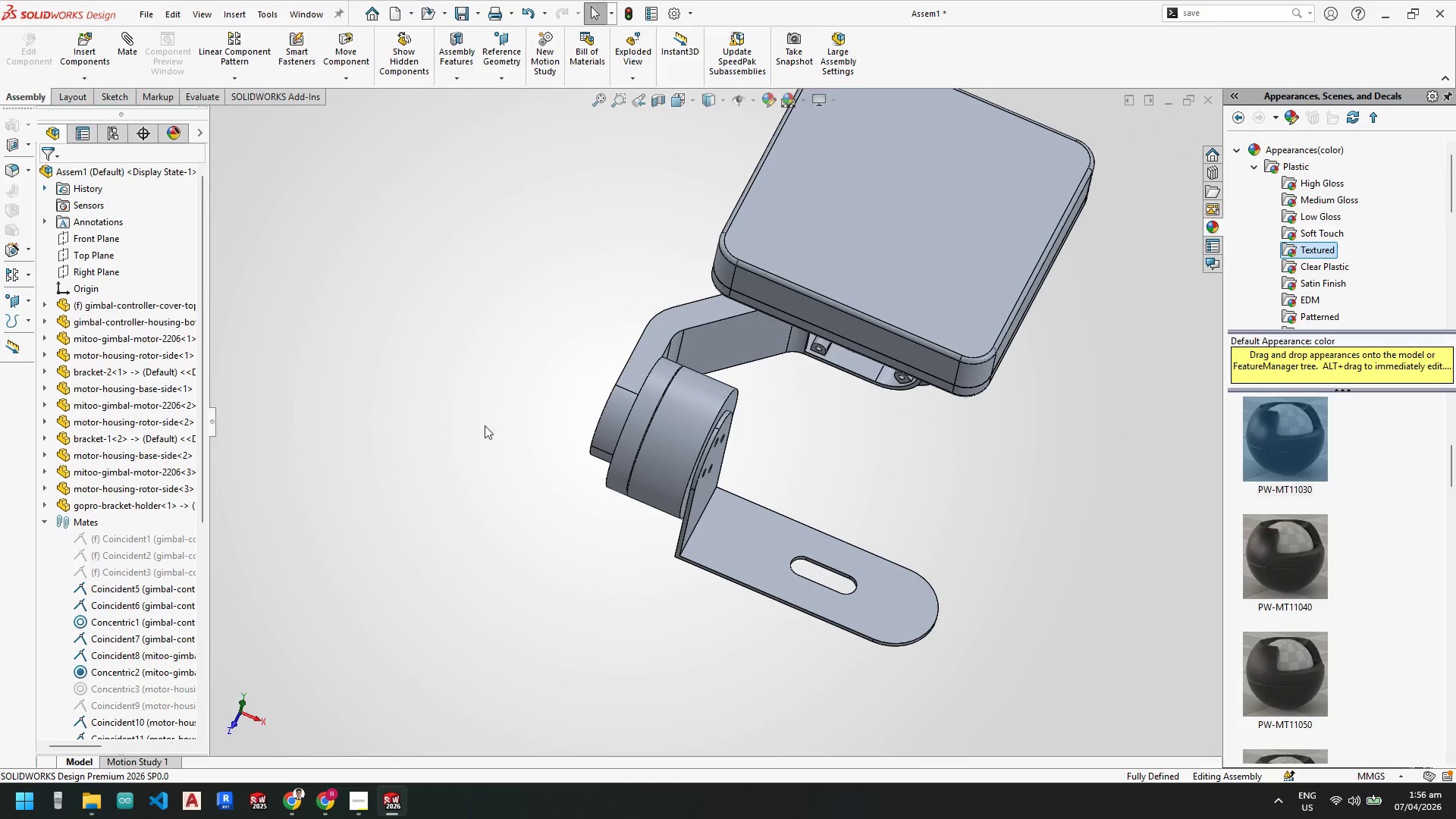 
scroll: coordinate [852, 642], scroll_direction: up, amount: 2.0
 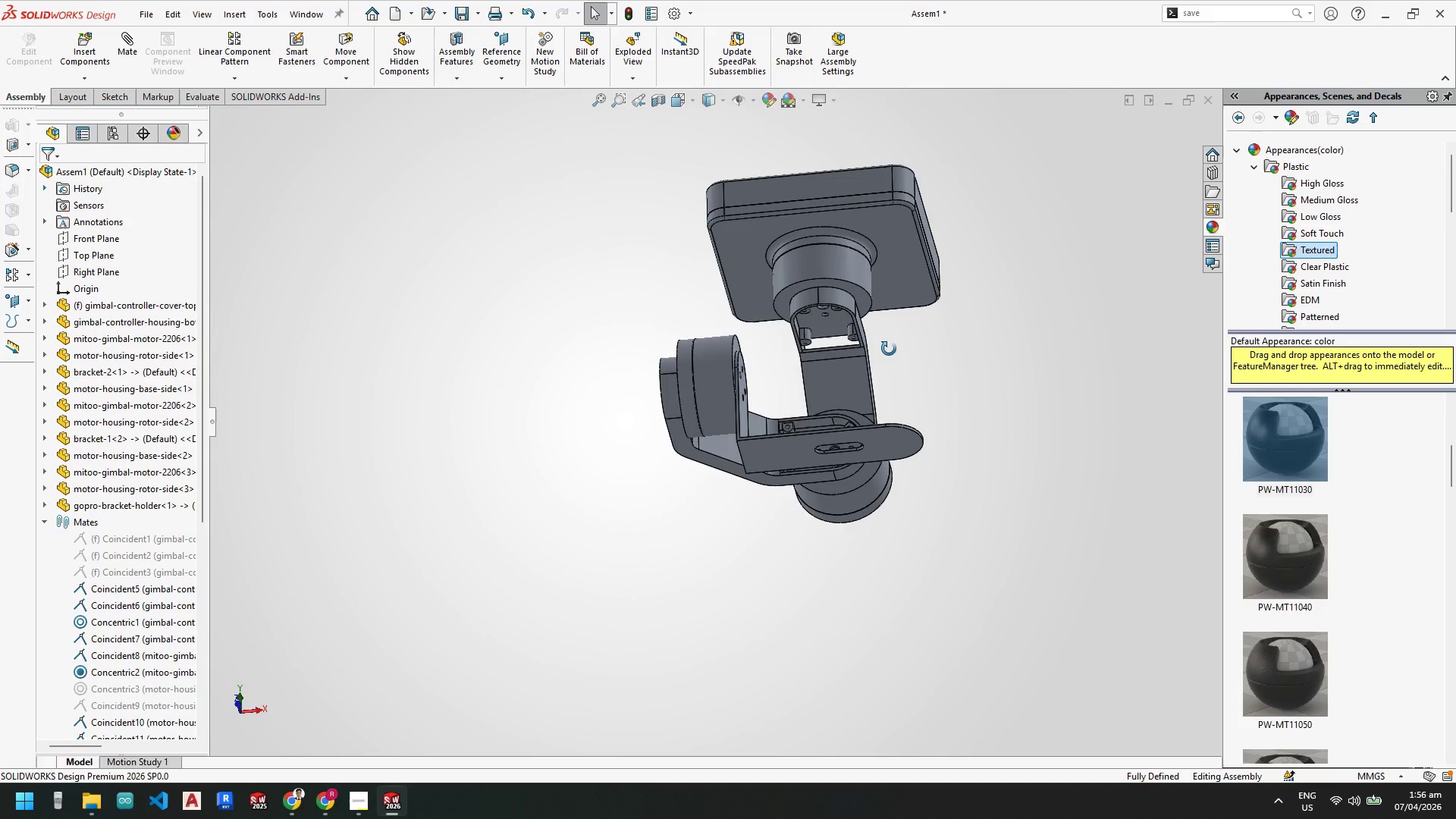 
wait(8.36)
 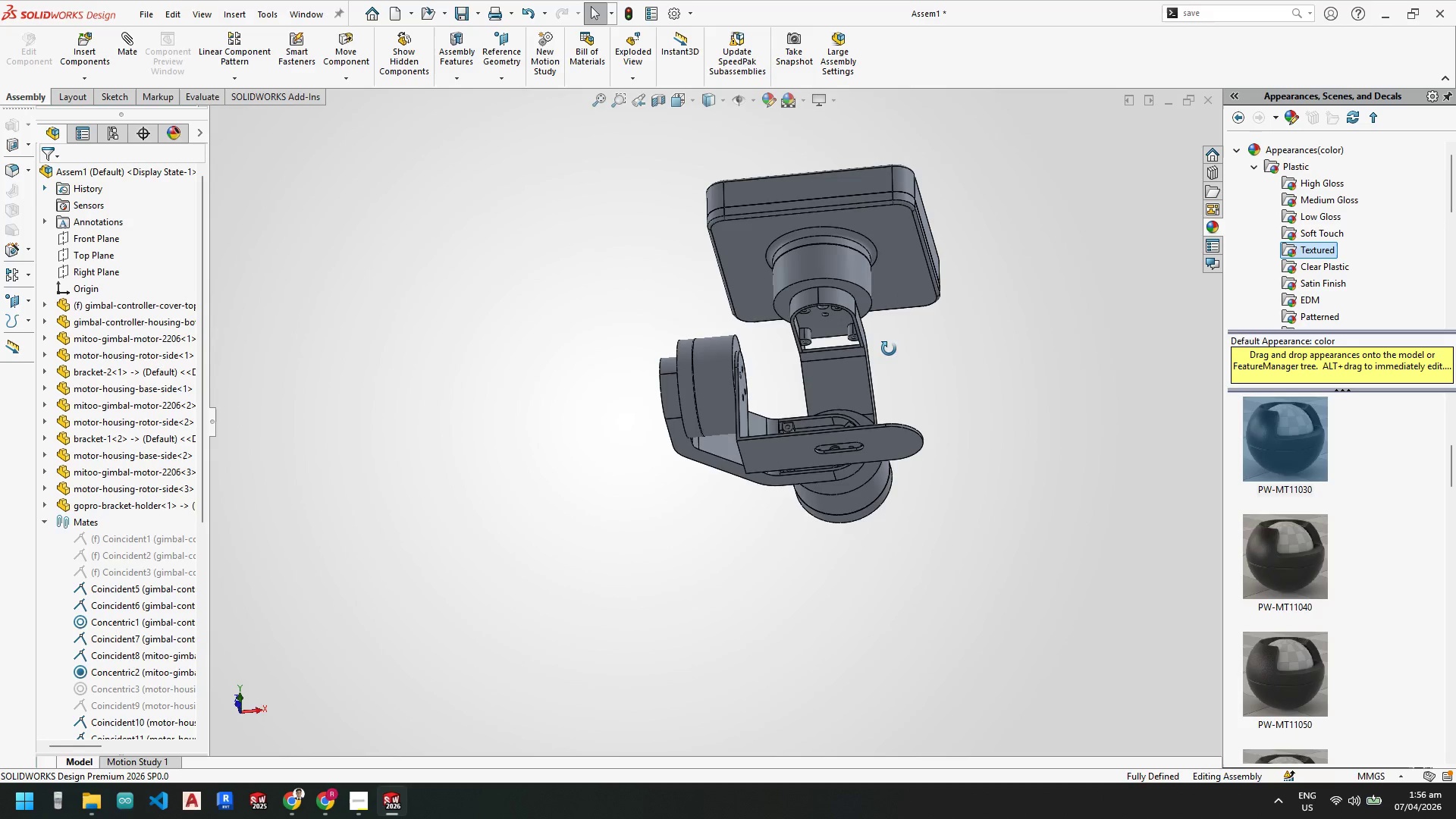 
left_click([81, 51])
 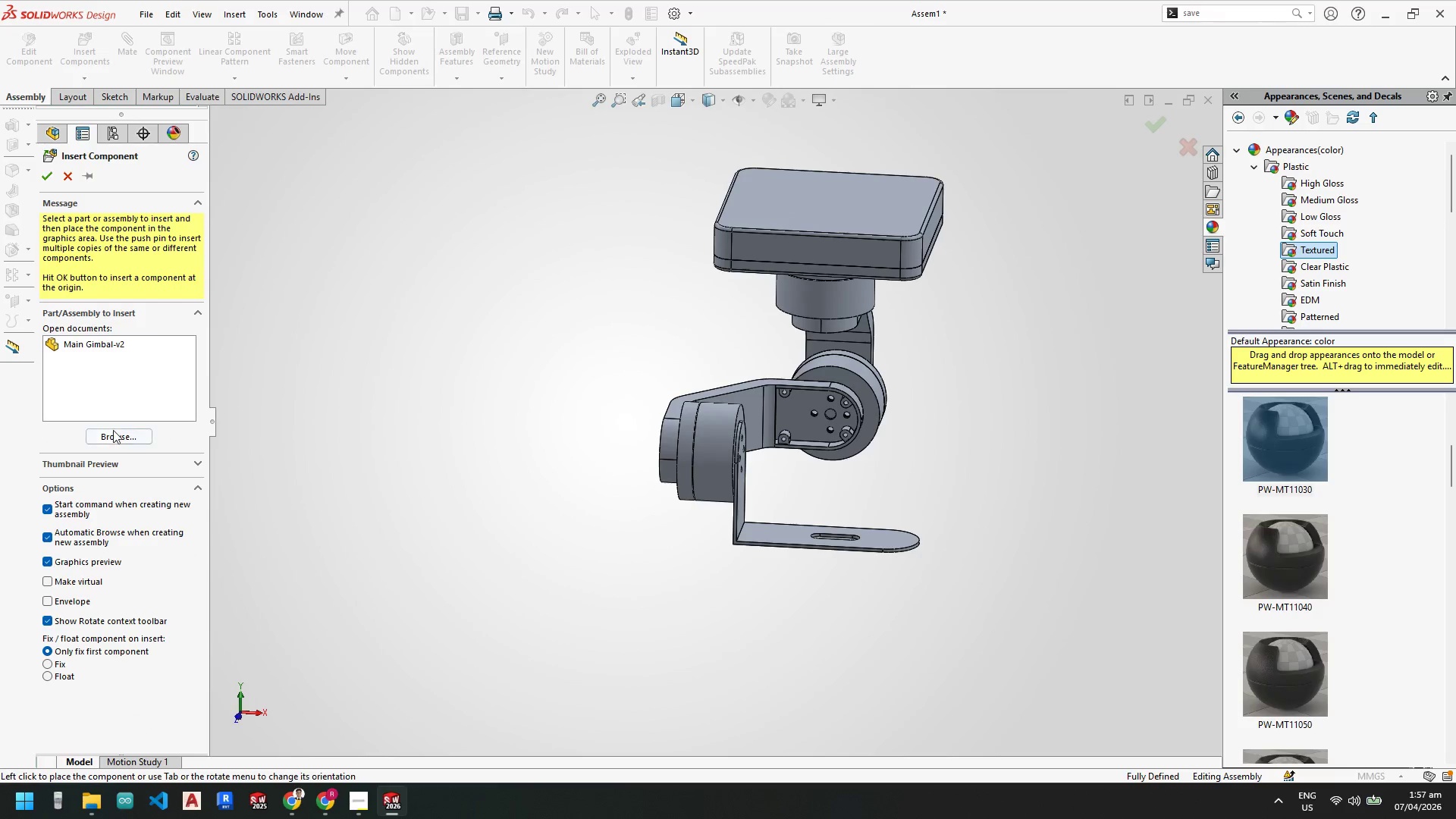 
left_click([110, 433])
 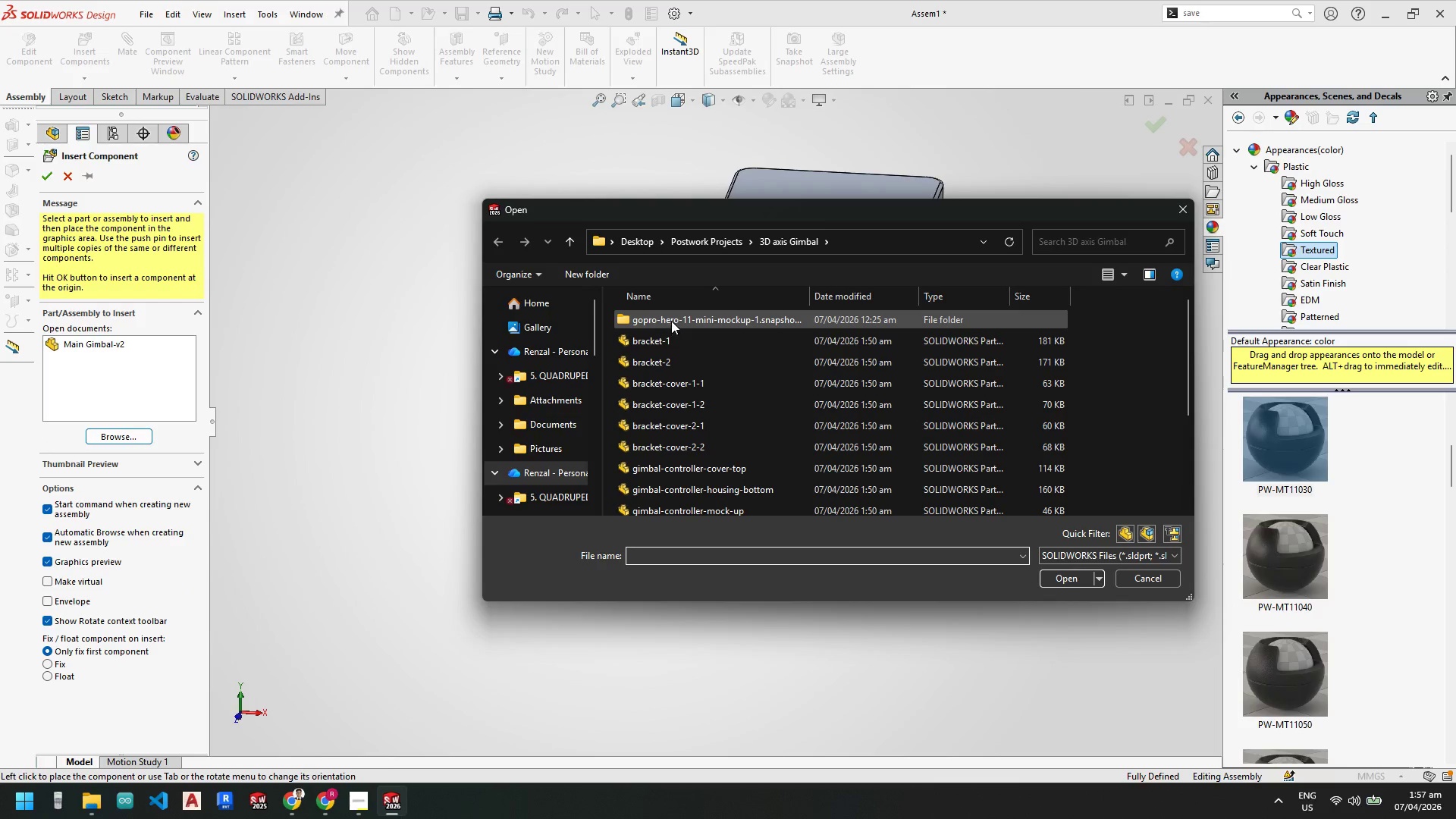 
double_click([671, 320])
 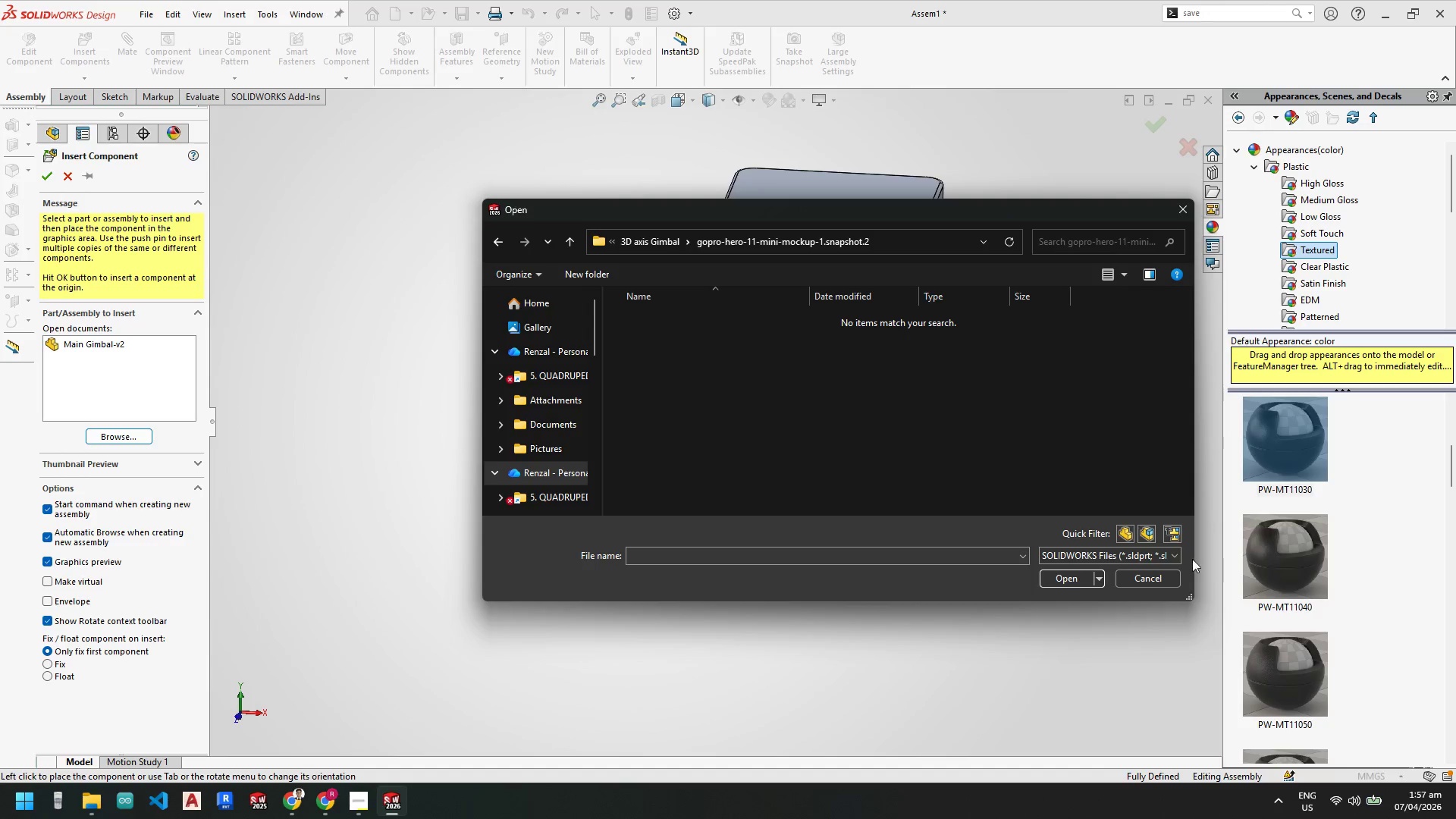 
left_click([1155, 552])
 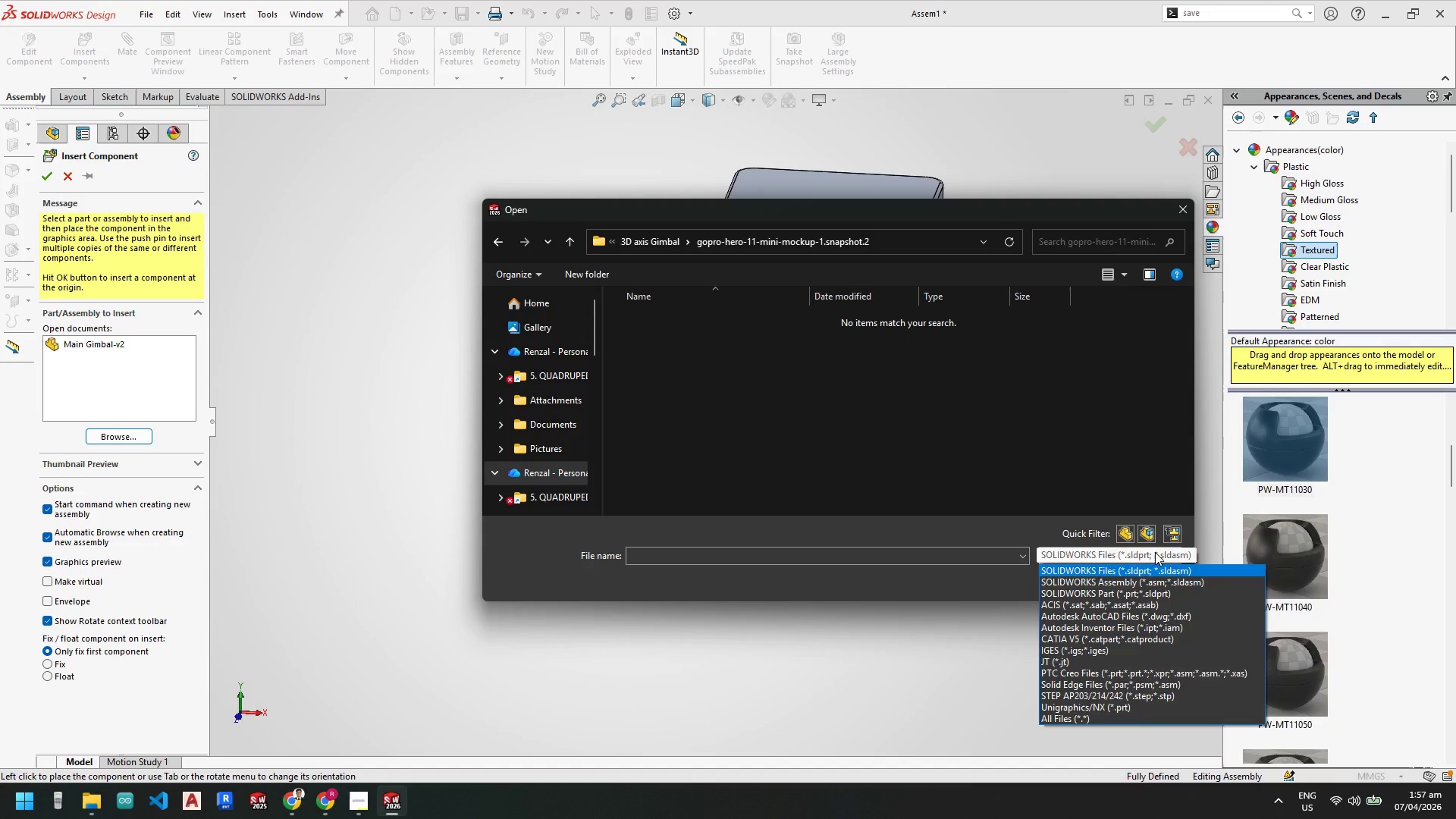 
left_click([1155, 552])
 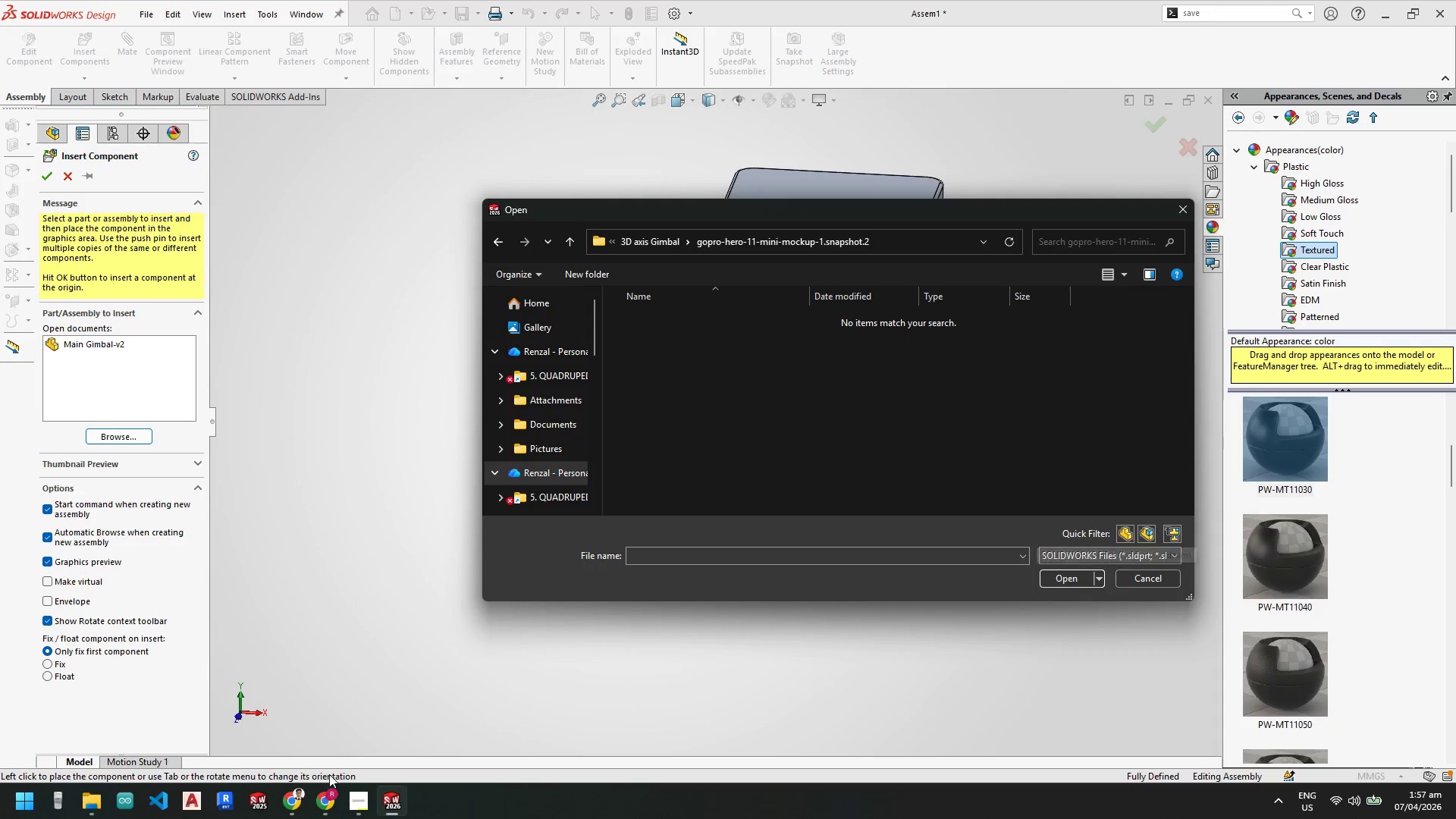 
mouse_move([406, 802])
 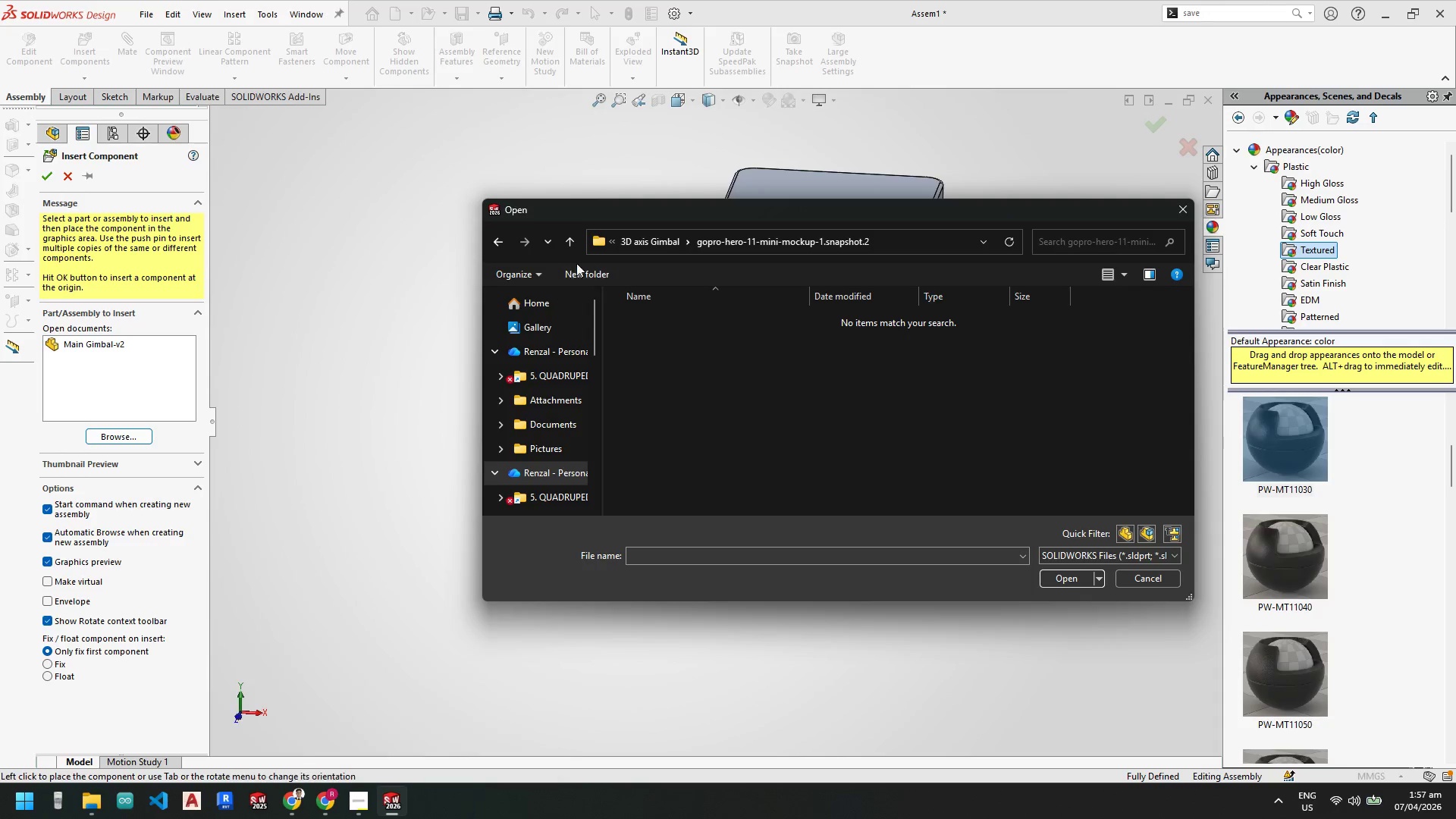 
left_click([576, 245])
 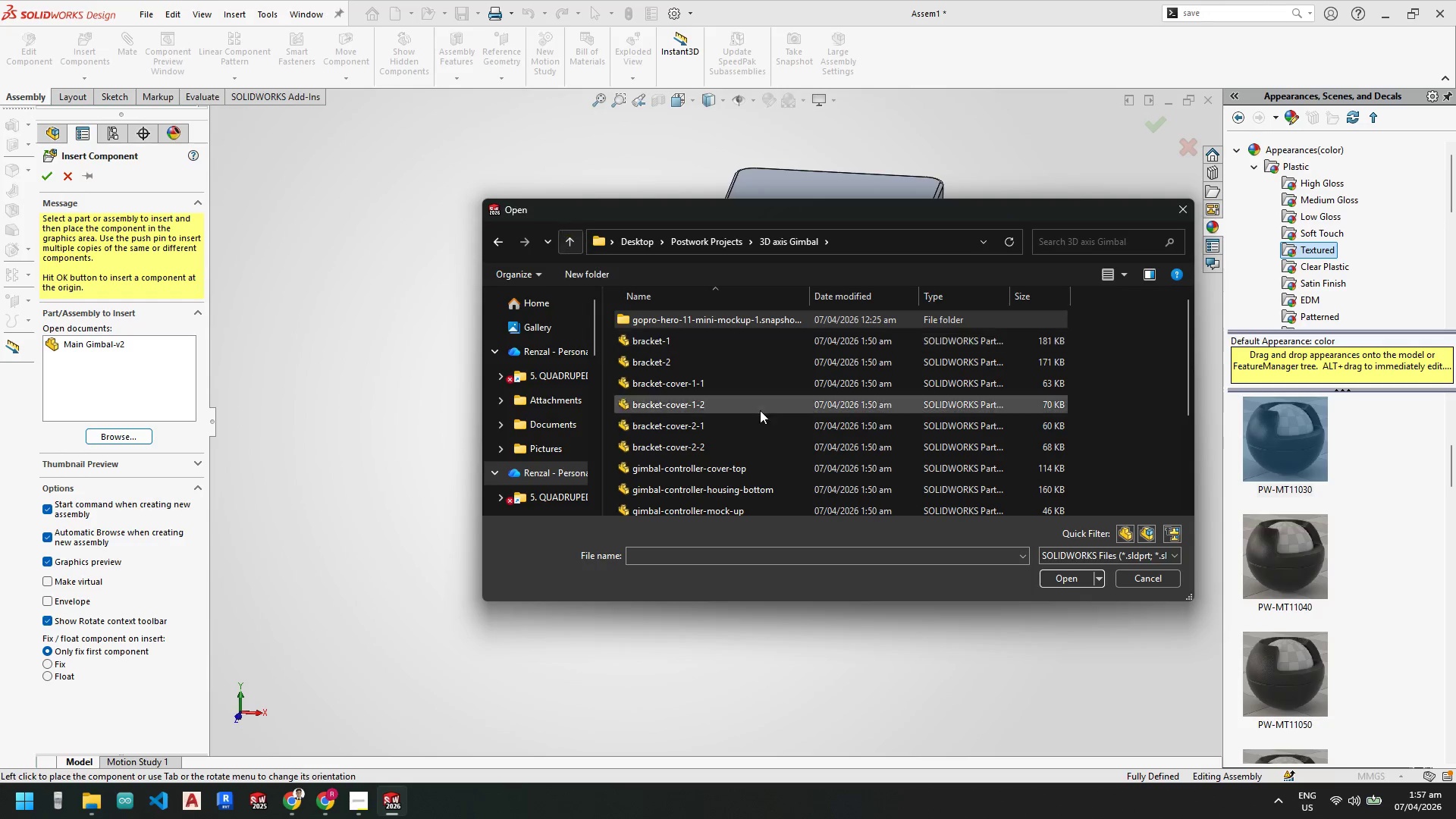 
scroll: coordinate [764, 424], scroll_direction: down, amount: 6.0
 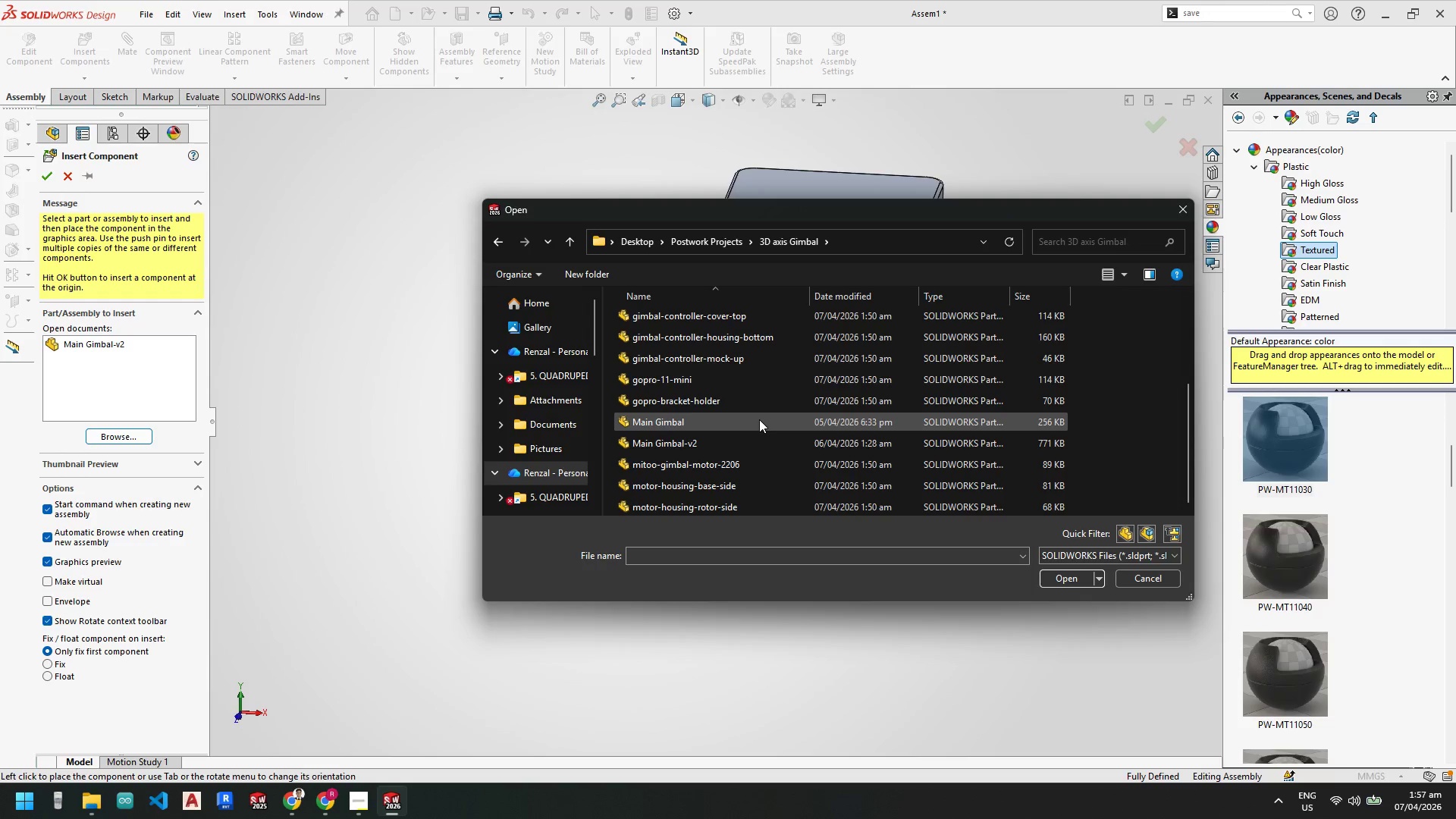 
scroll: coordinate [756, 423], scroll_direction: up, amount: 6.0
 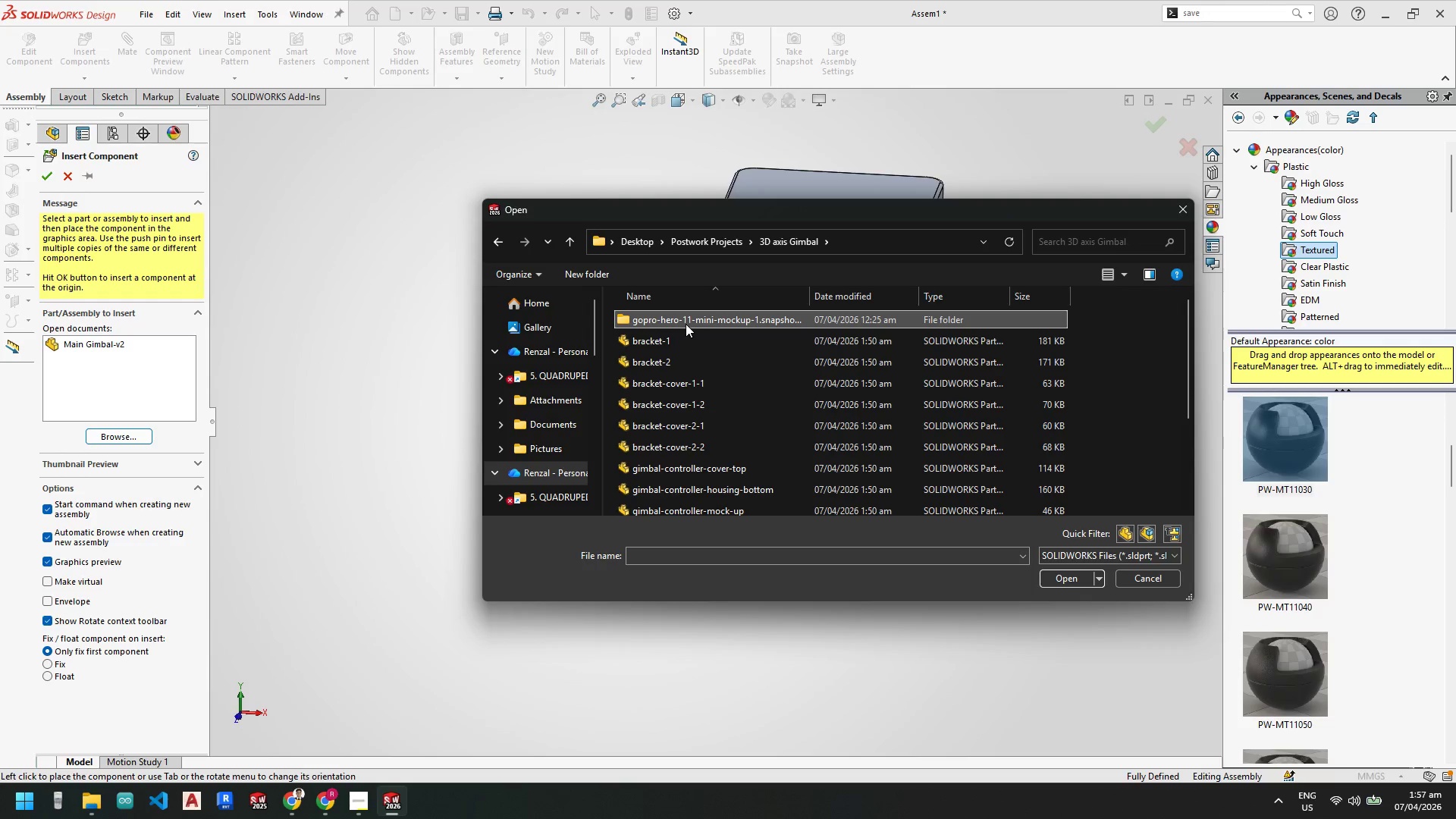 
double_click([686, 324])
 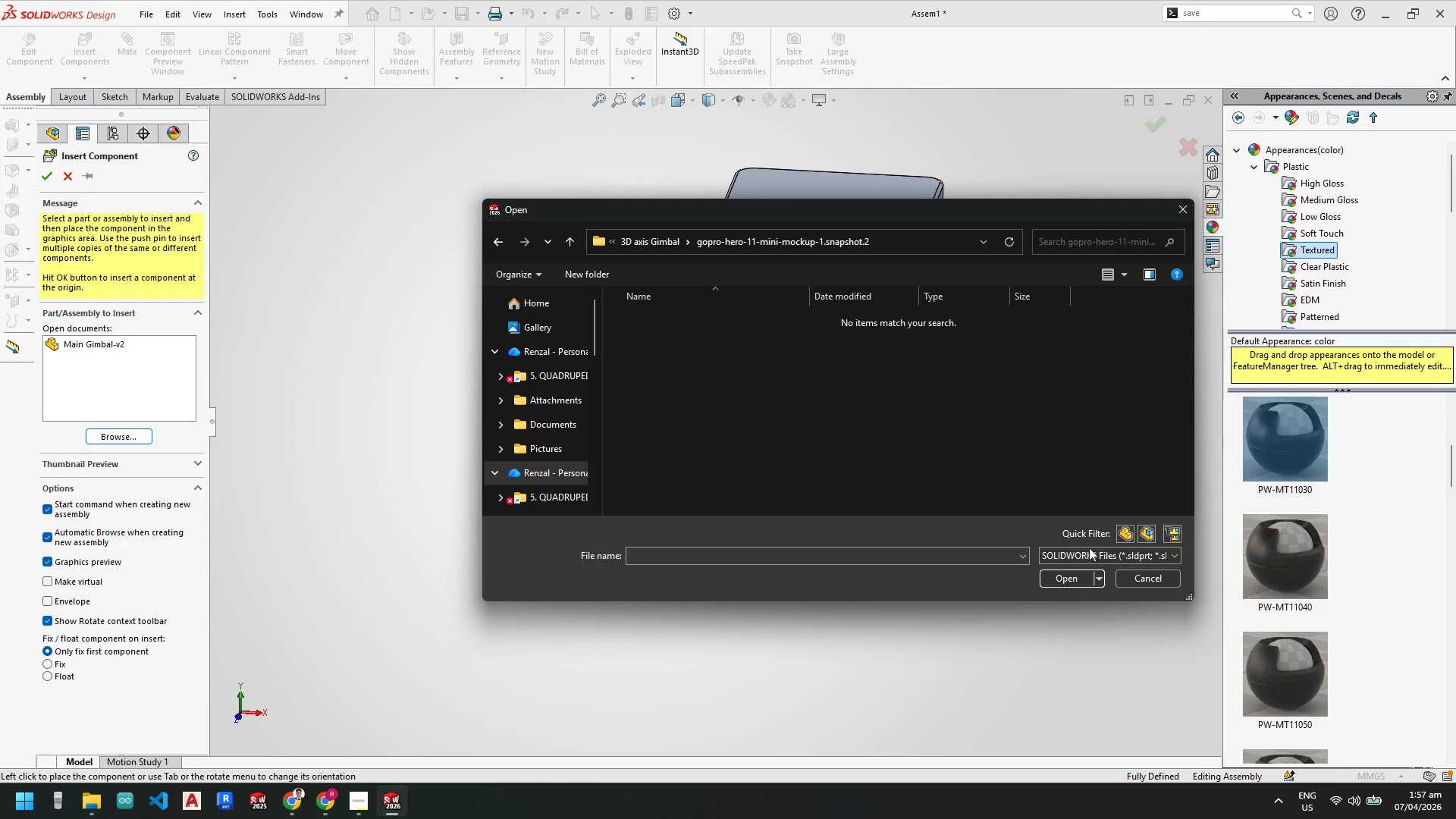 
left_click([1100, 554])
 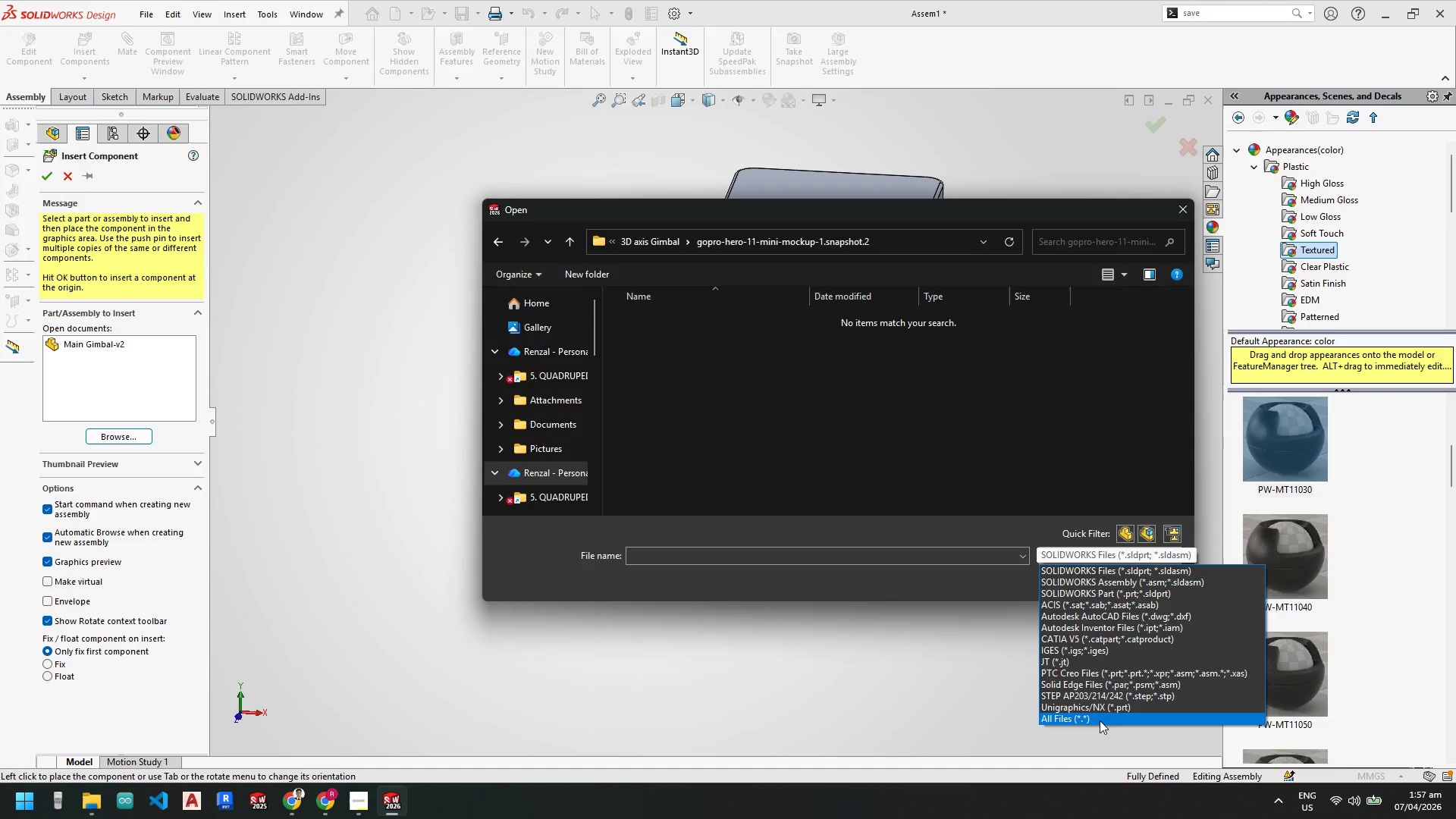 
left_click([1097, 722])
 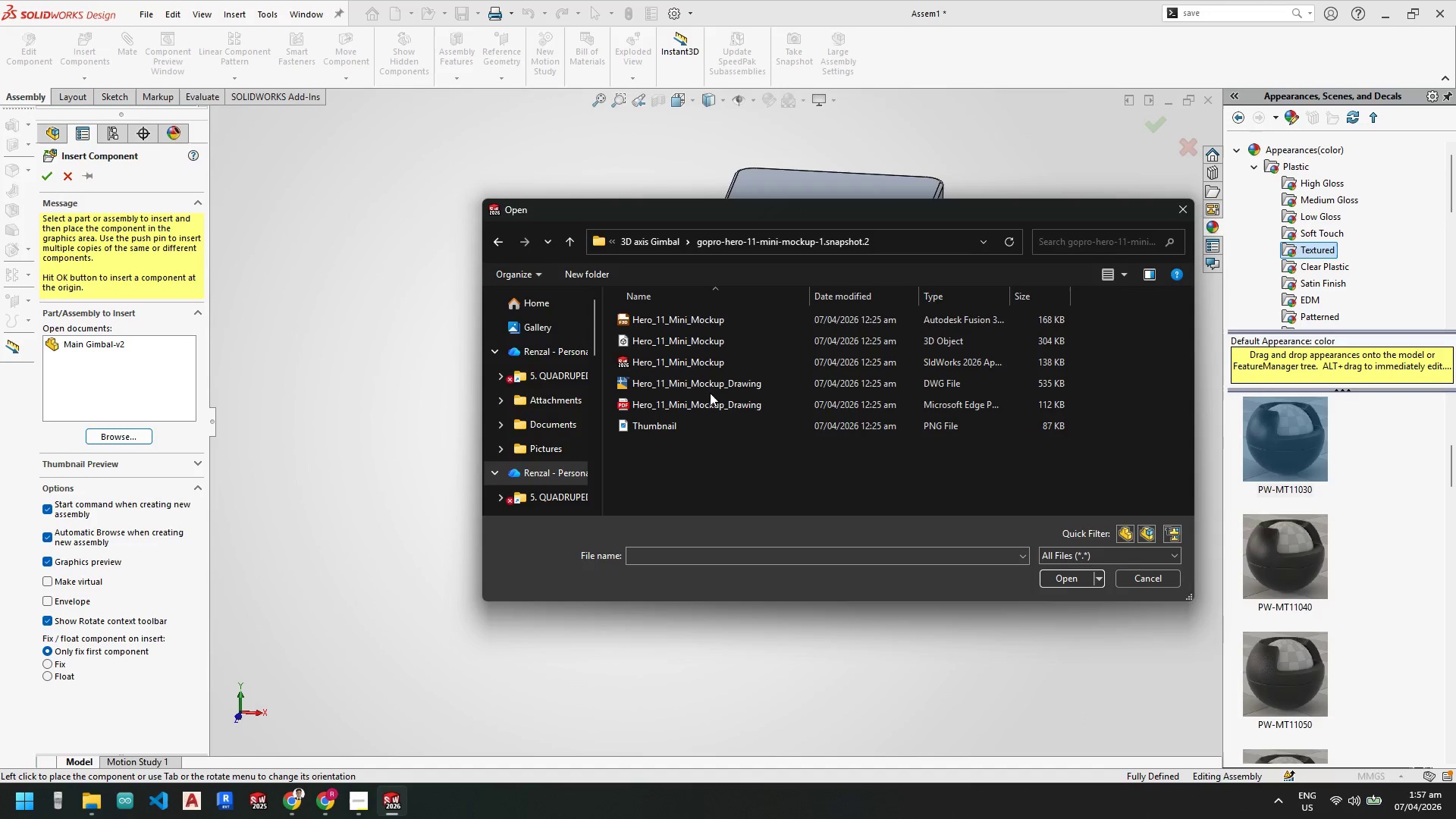 
mouse_move([695, 368])
 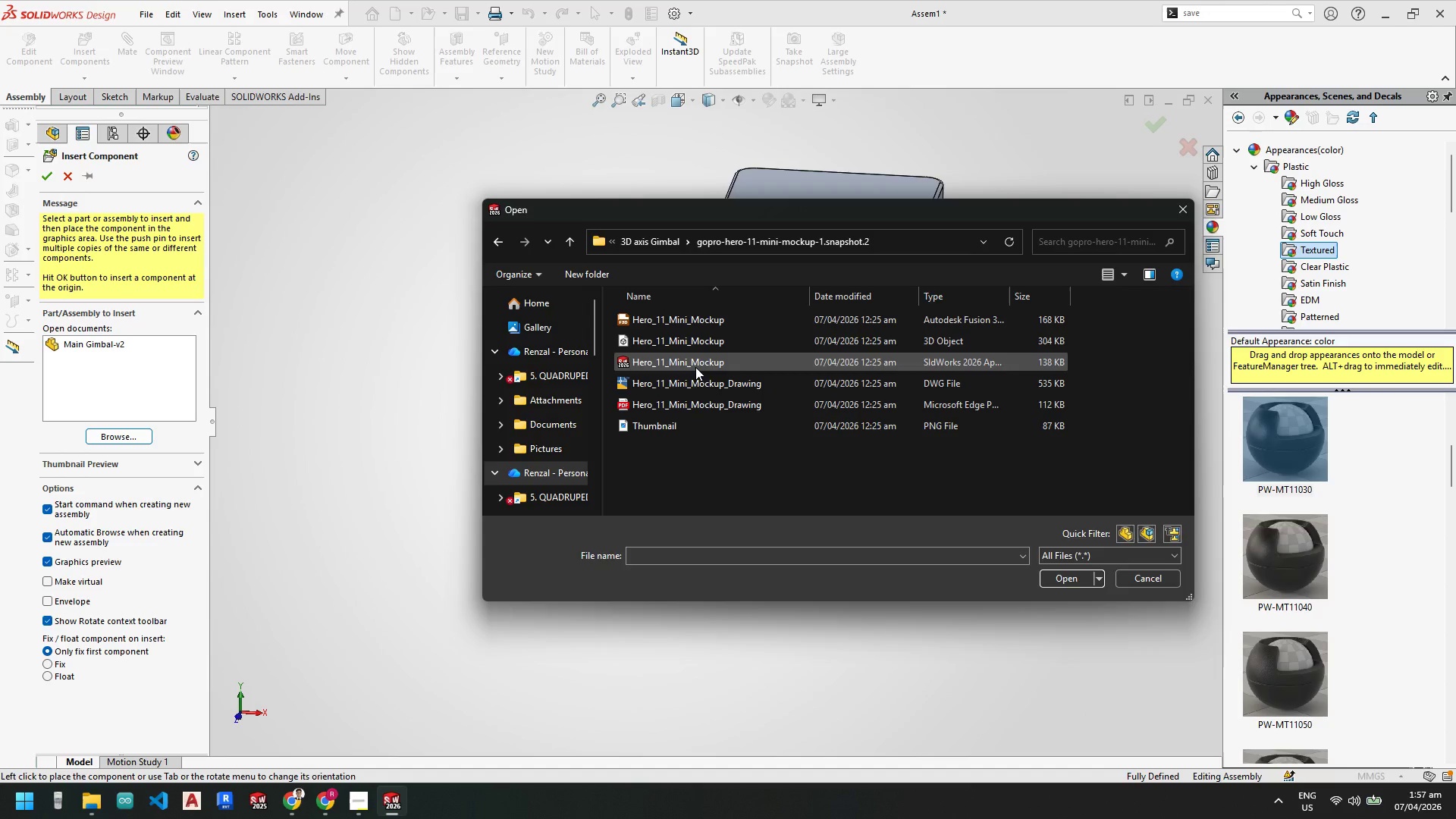 
double_click([695, 367])
 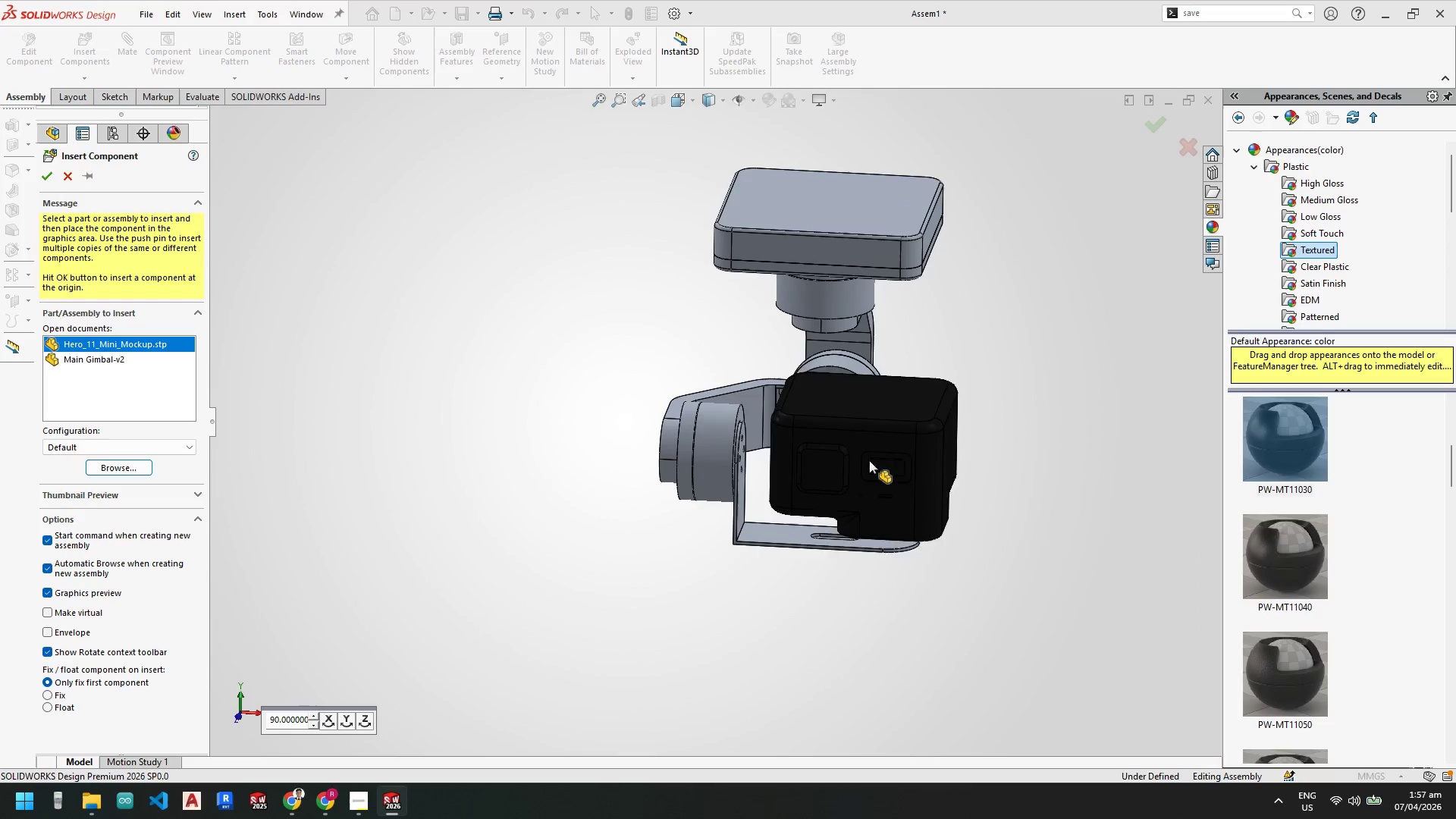 
left_click([1021, 544])
 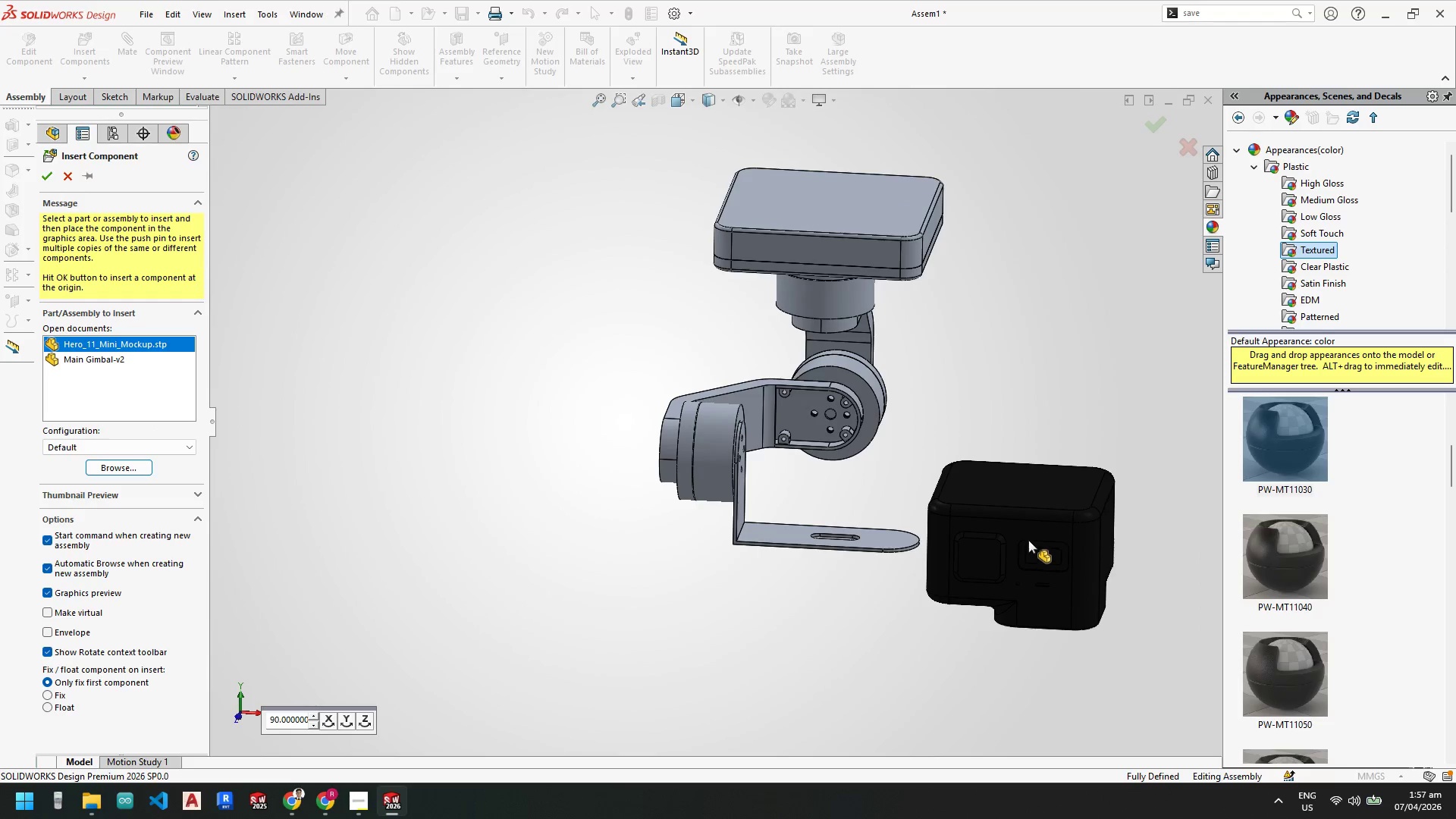 
scroll: coordinate [1009, 528], scroll_direction: down, amount: 7.0
 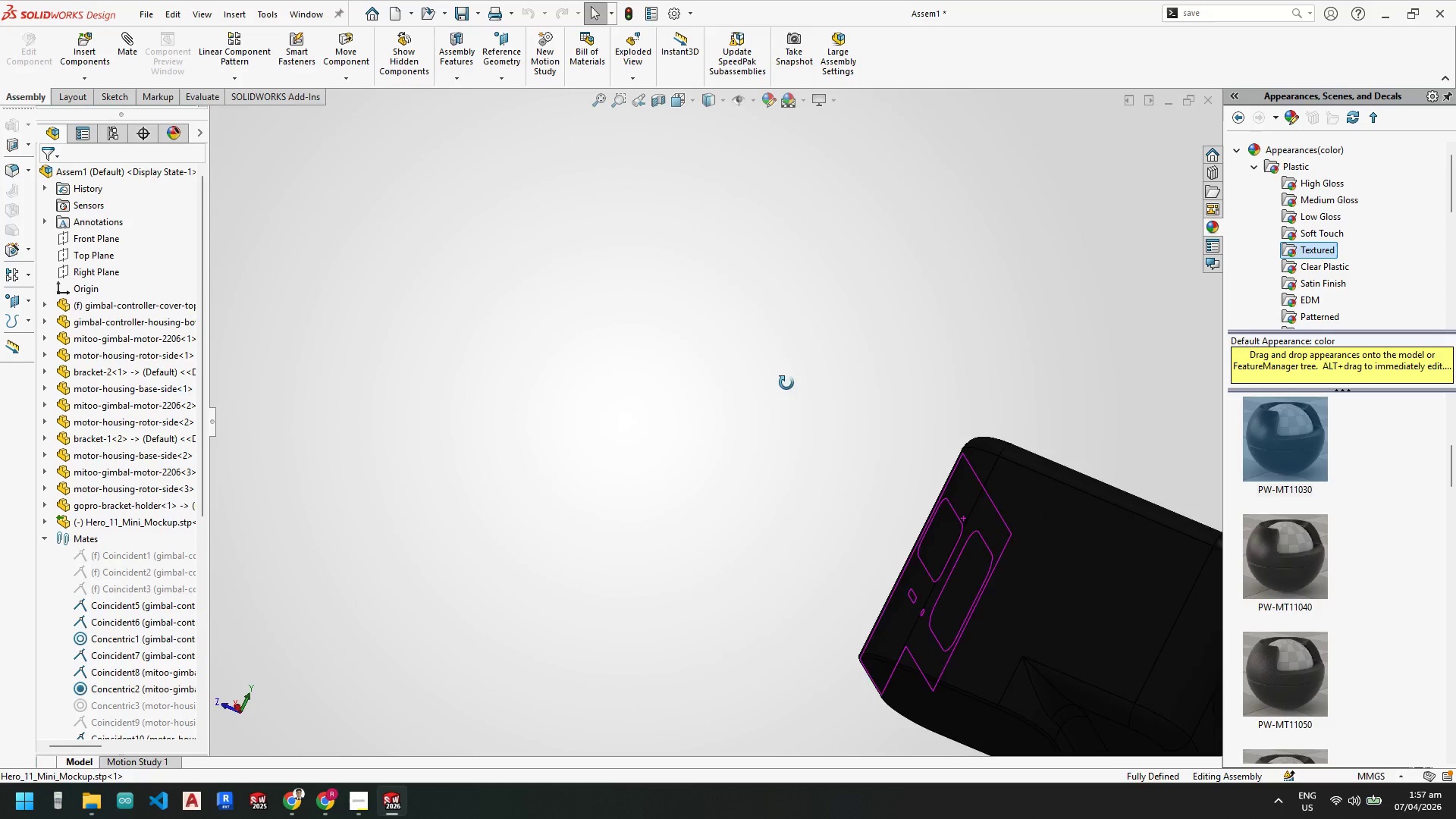 
scroll: coordinate [931, 529], scroll_direction: none, amount: 0.0
 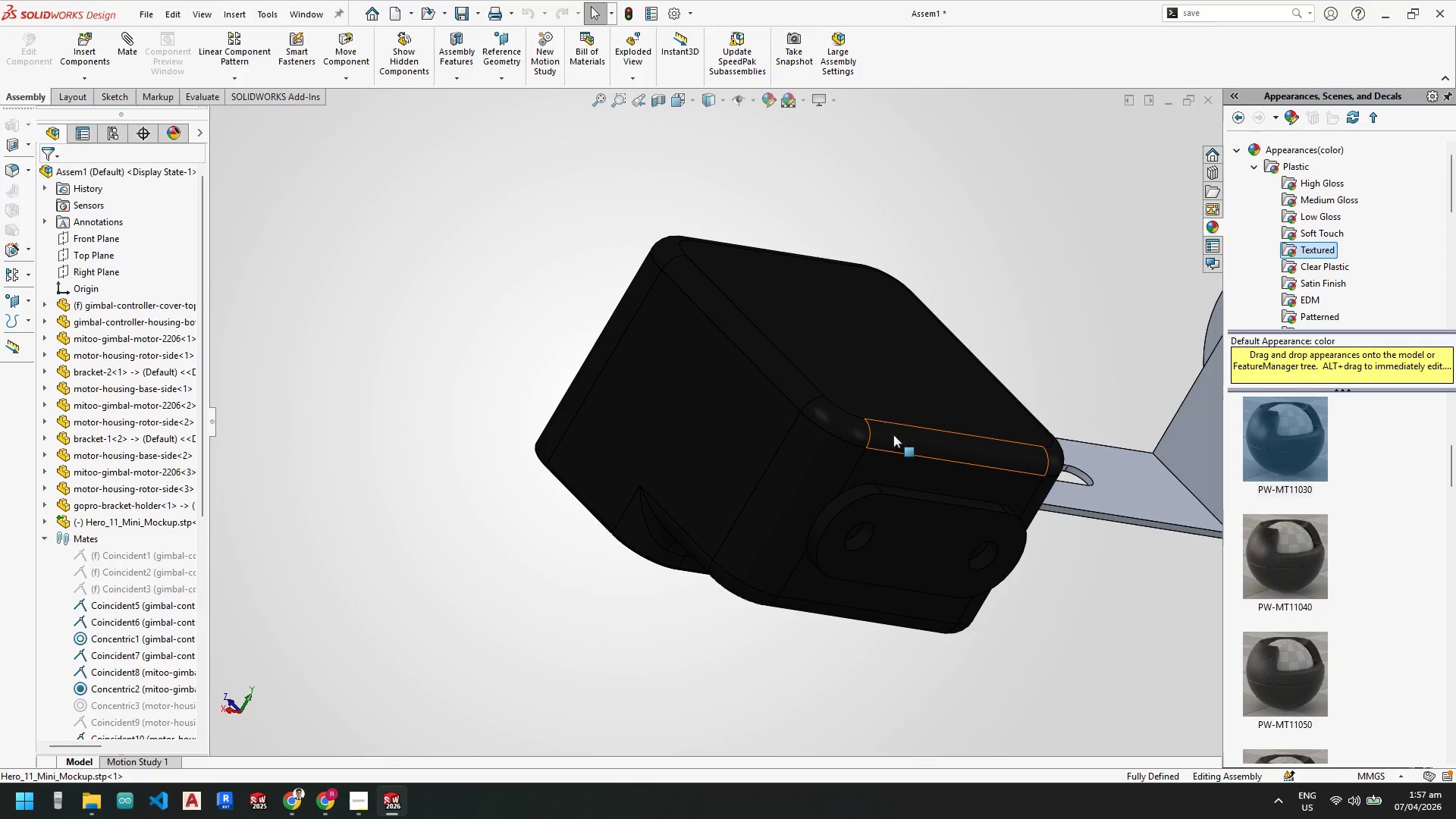 
right_click([942, 406])
 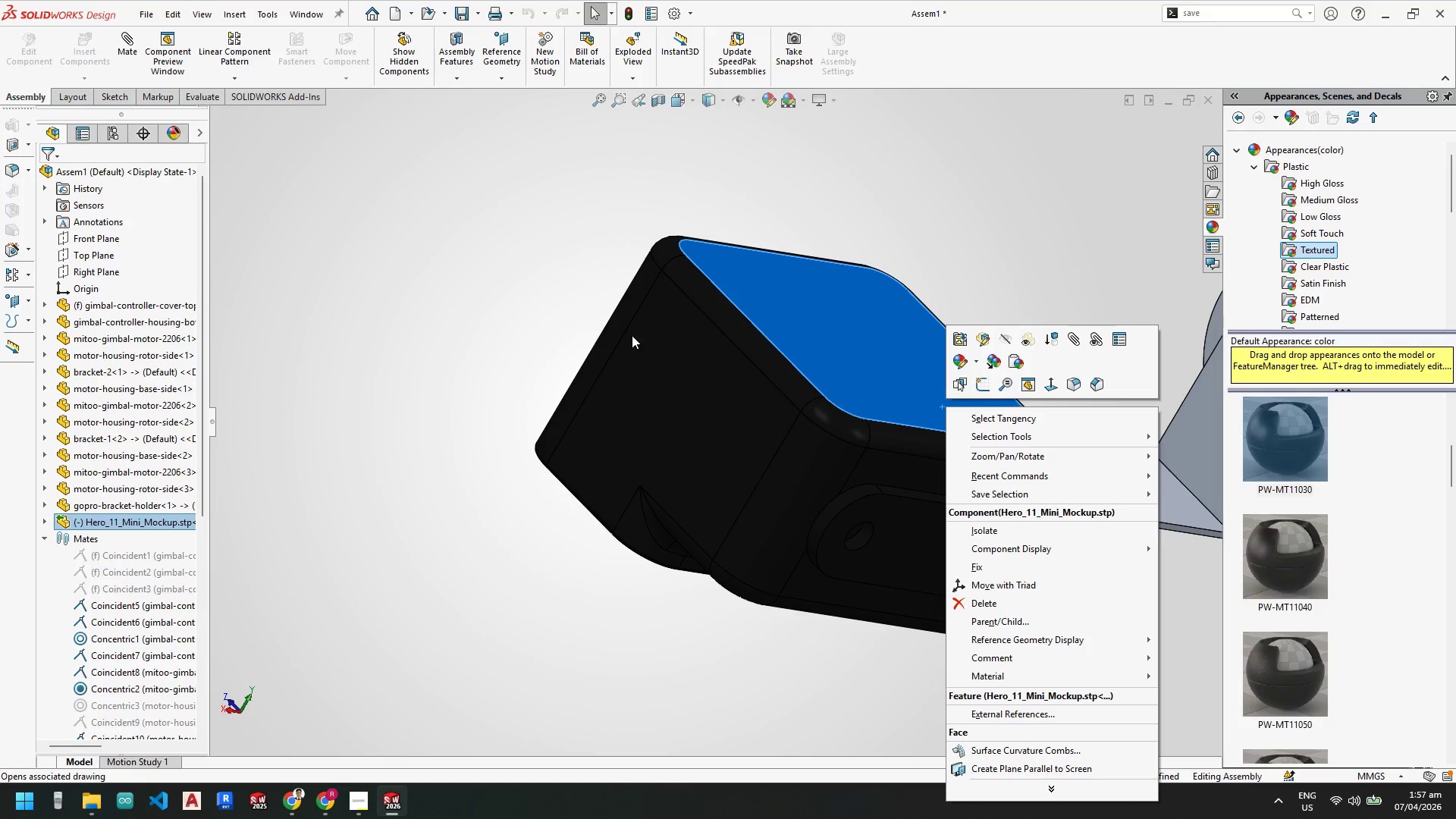 
wait(5.01)
 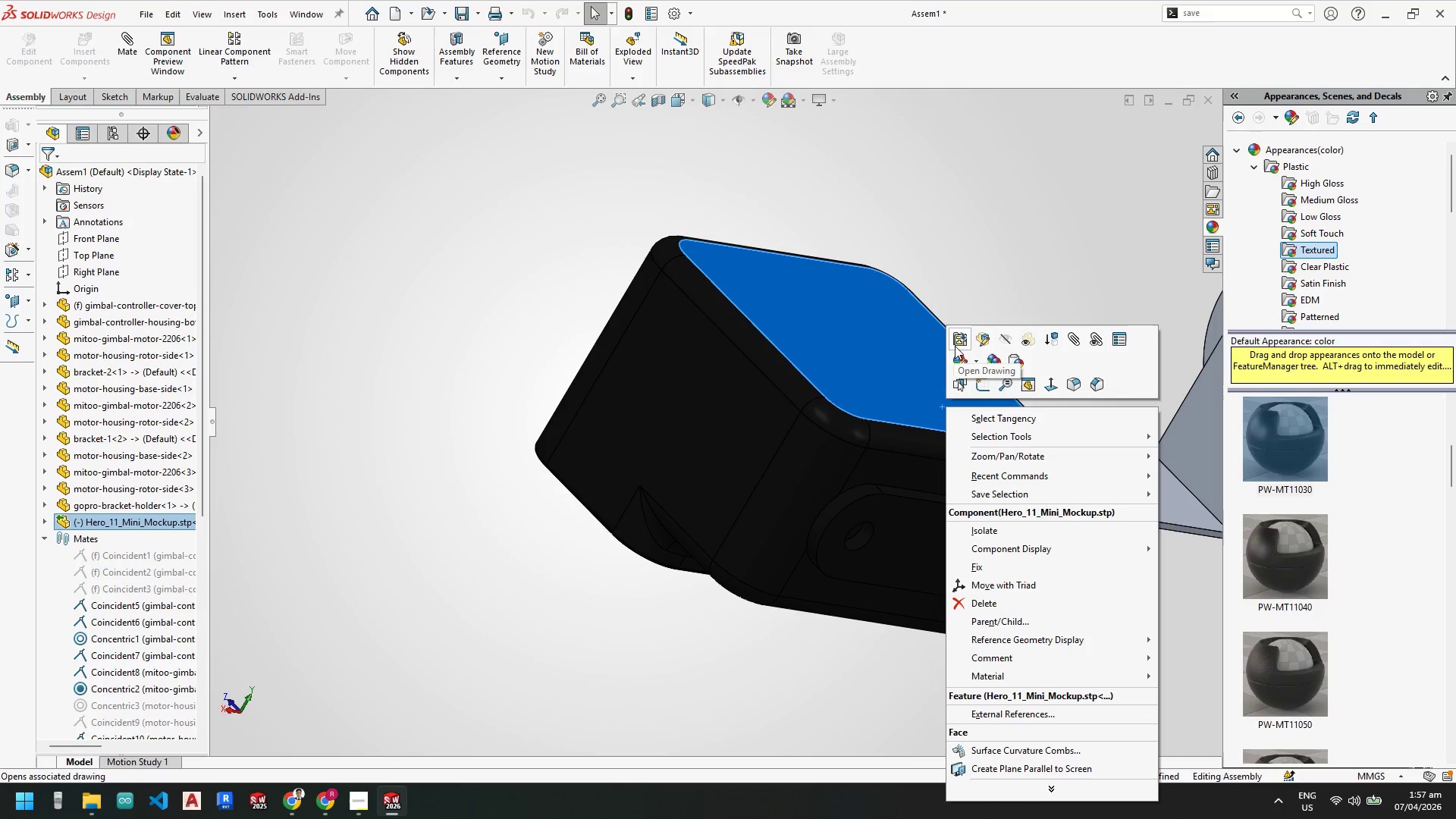 
left_click([187, 526])
 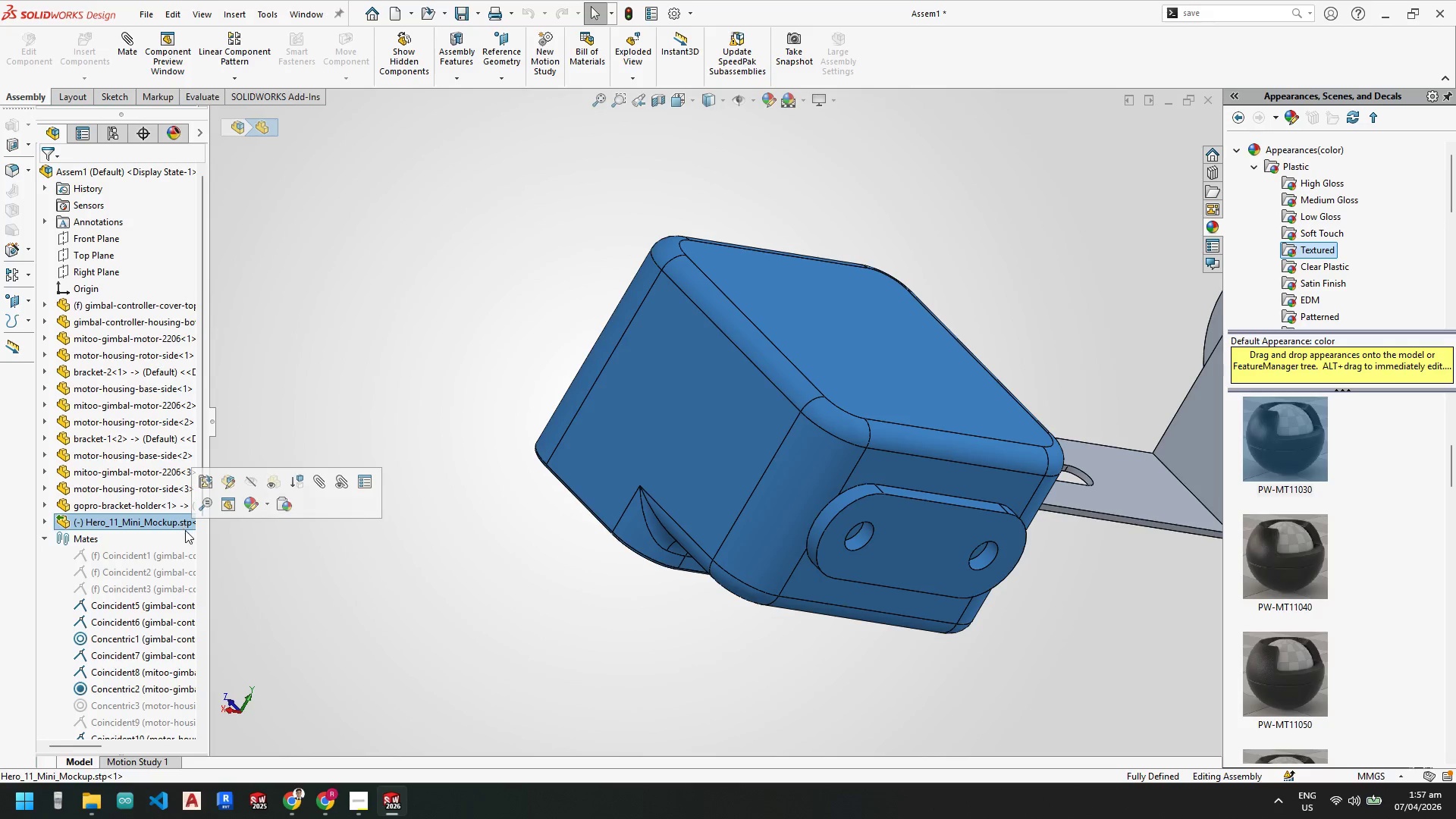 
key(Delete)
 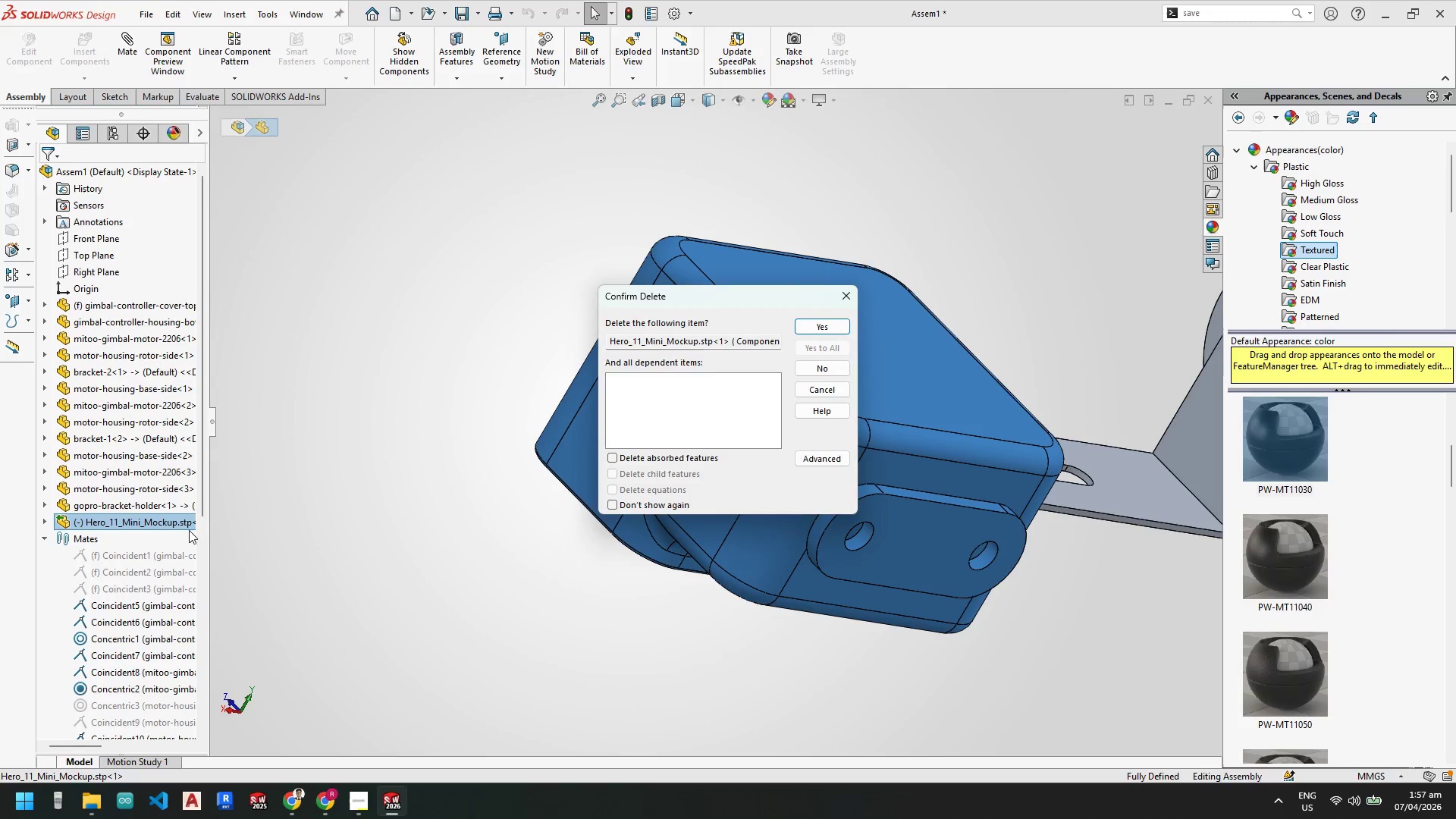 
key(Enter)
 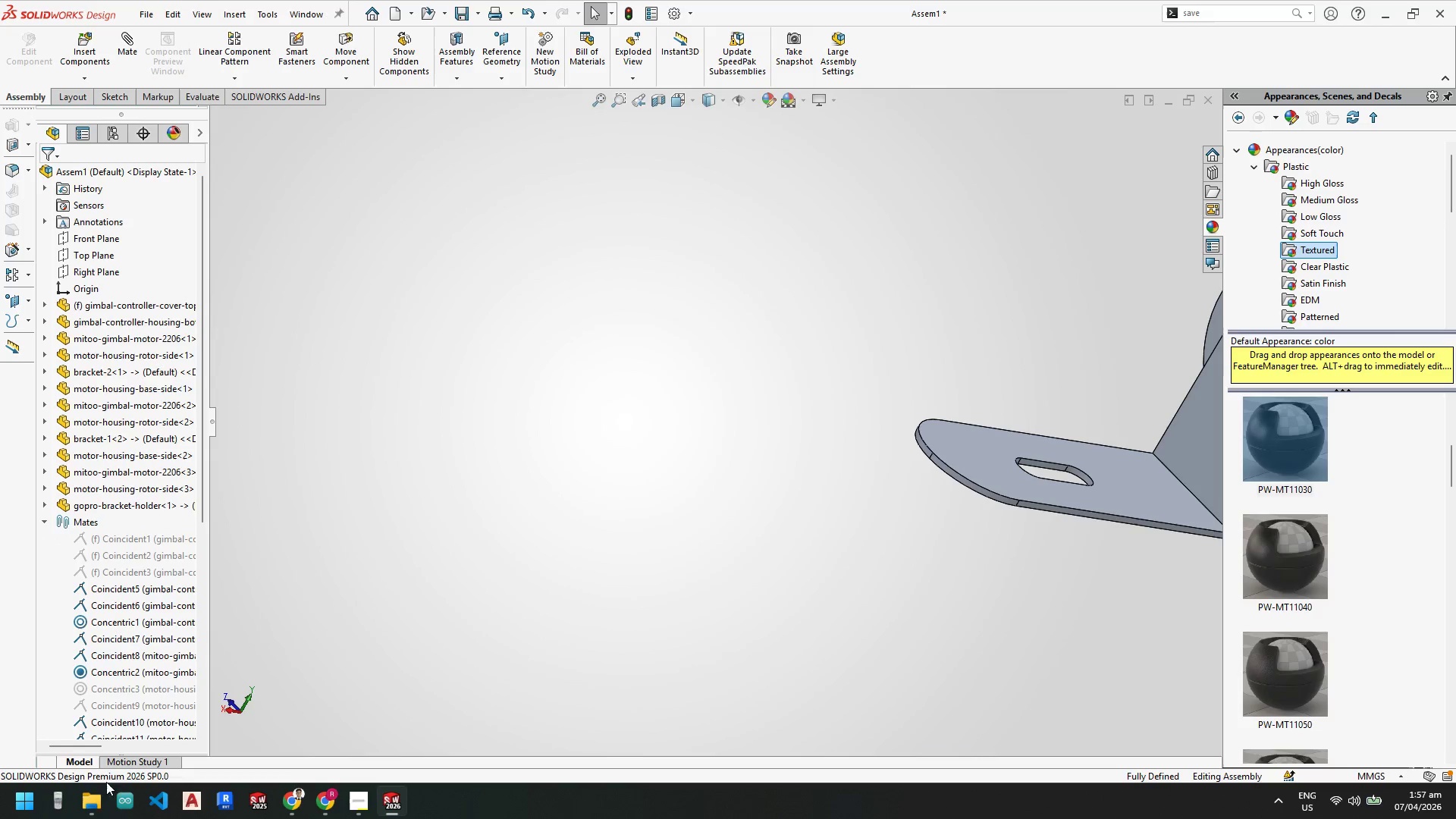 
left_click([97, 799])
 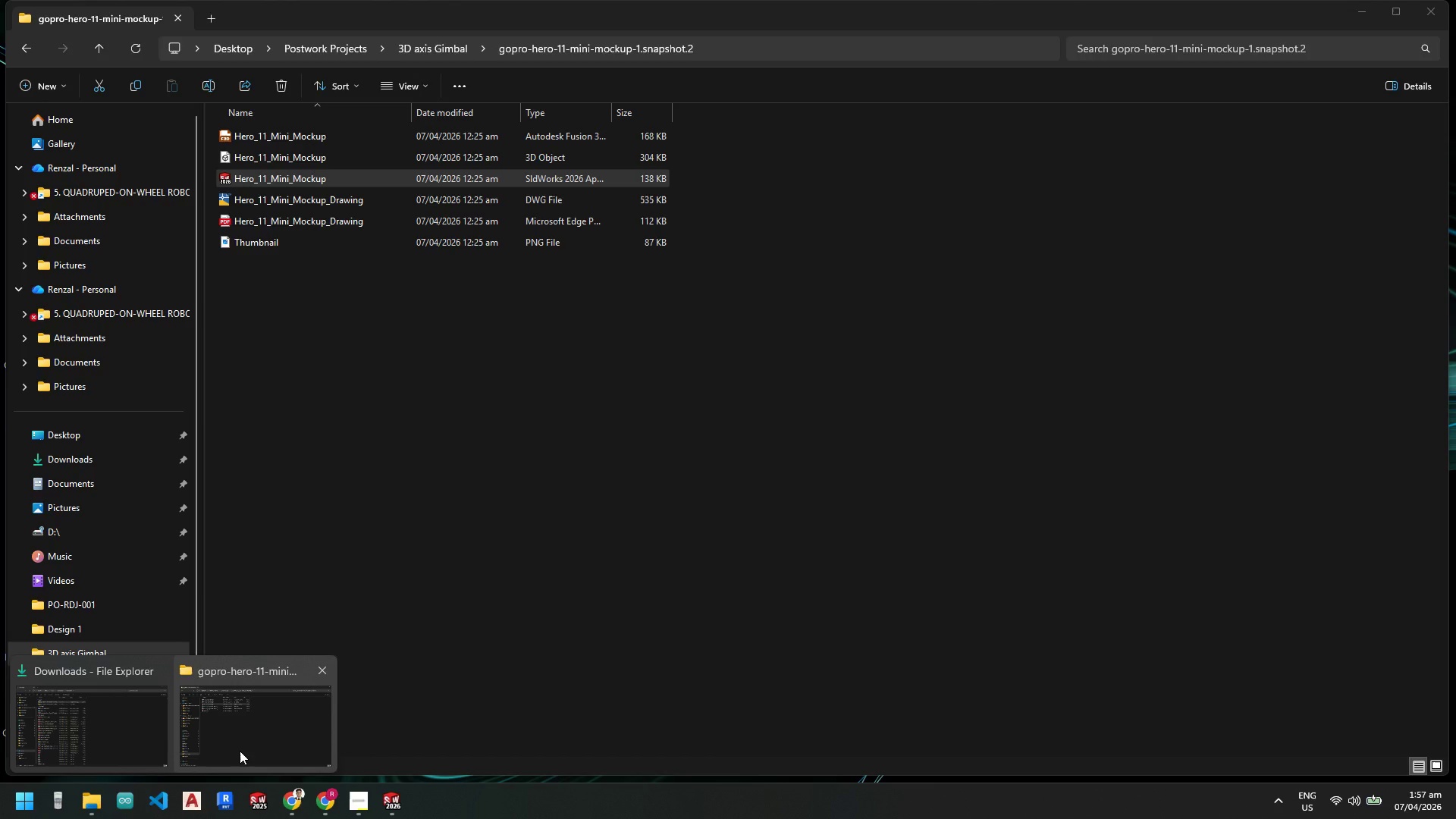 
left_click([240, 751])
 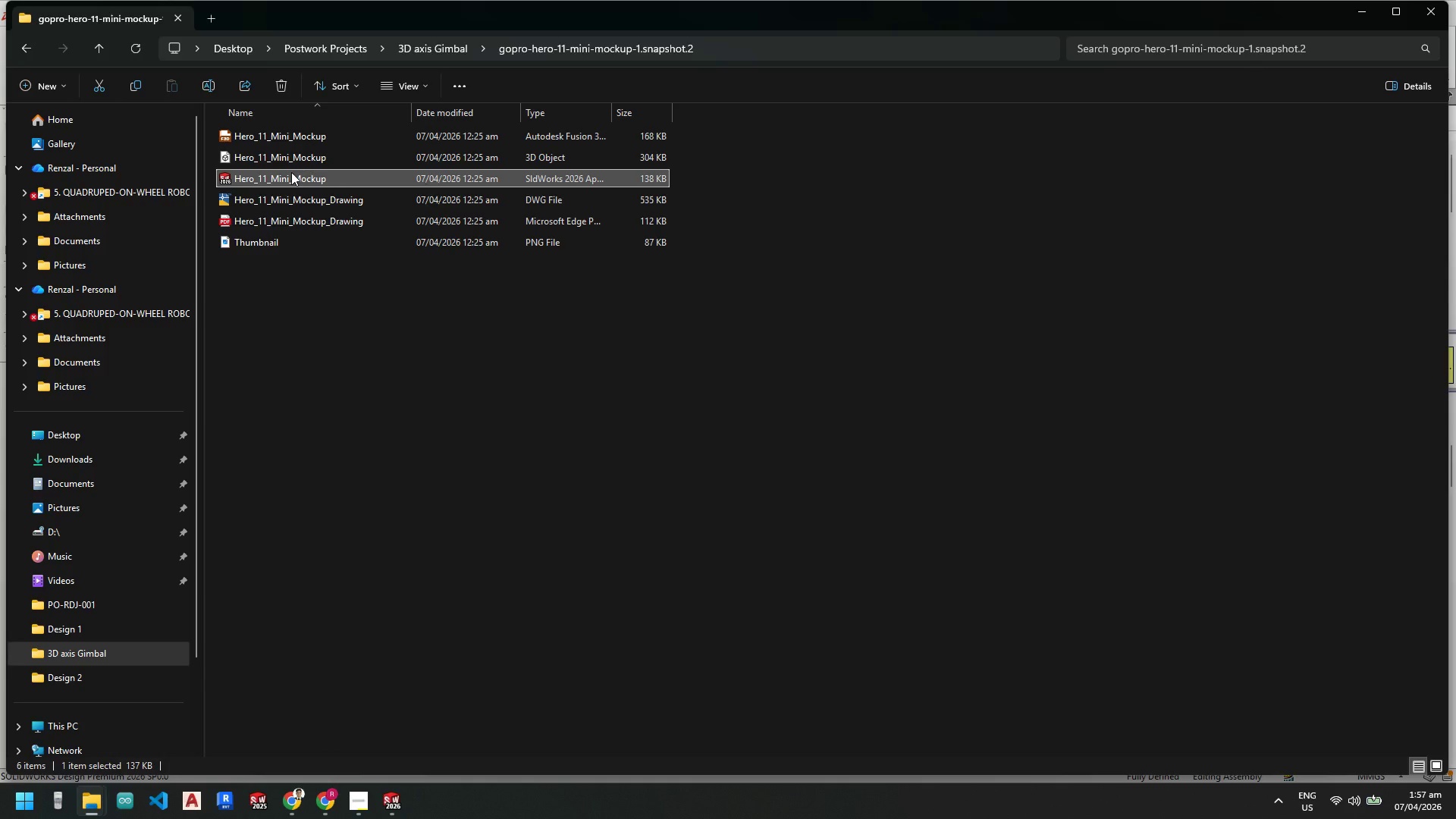 
double_click([291, 172])
 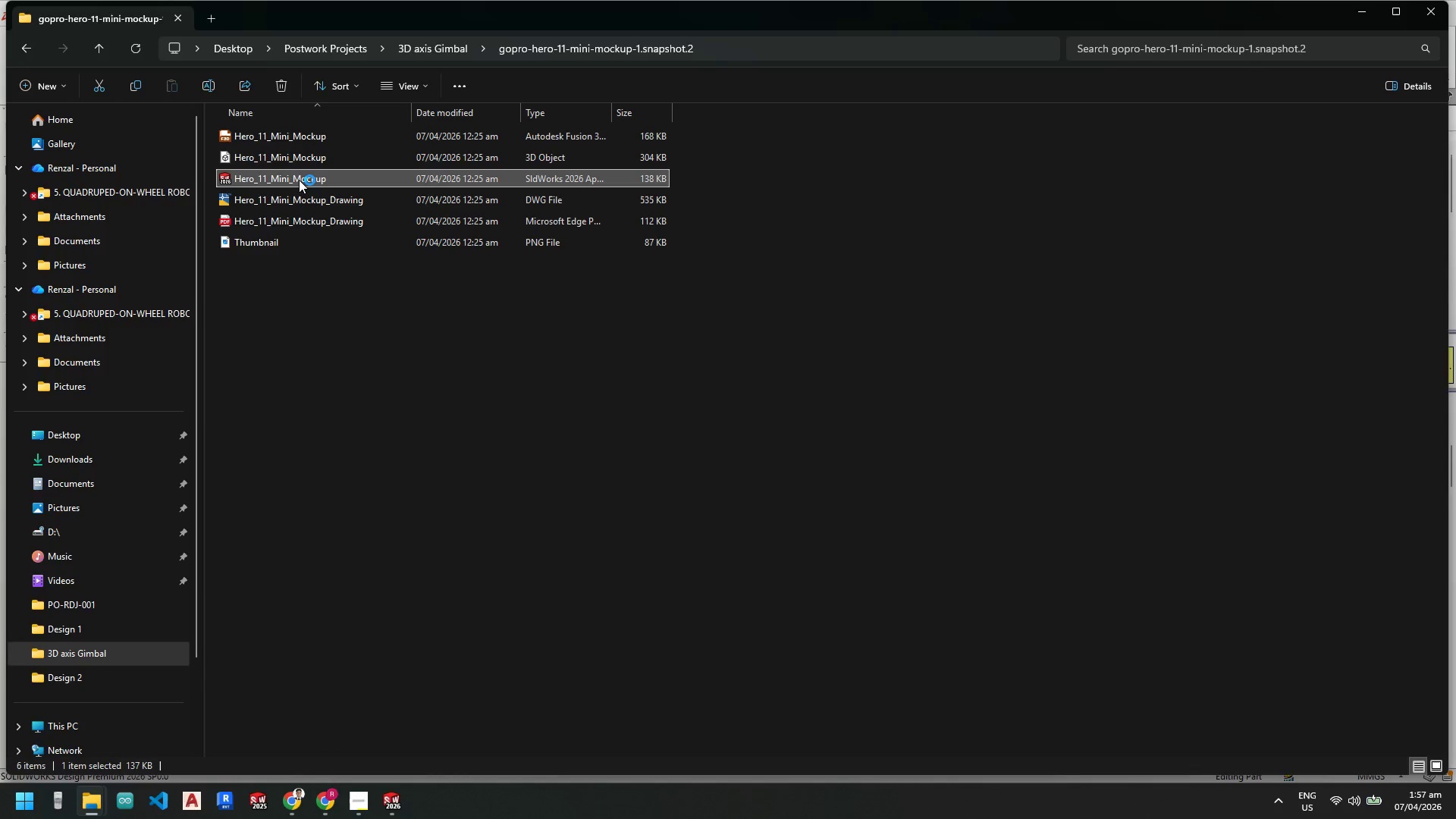 
mouse_move([313, 199])
 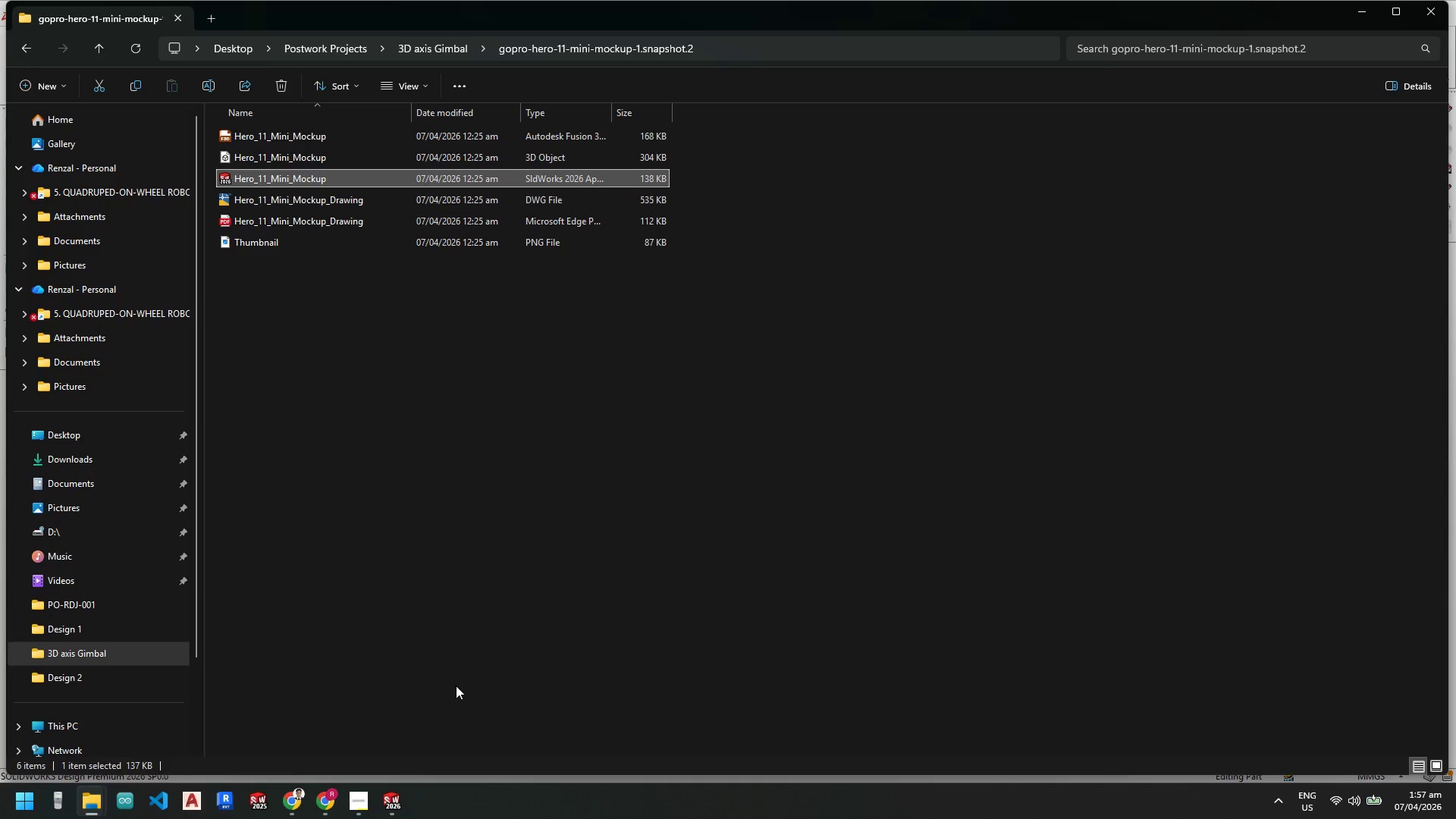 
left_click([400, 511])
 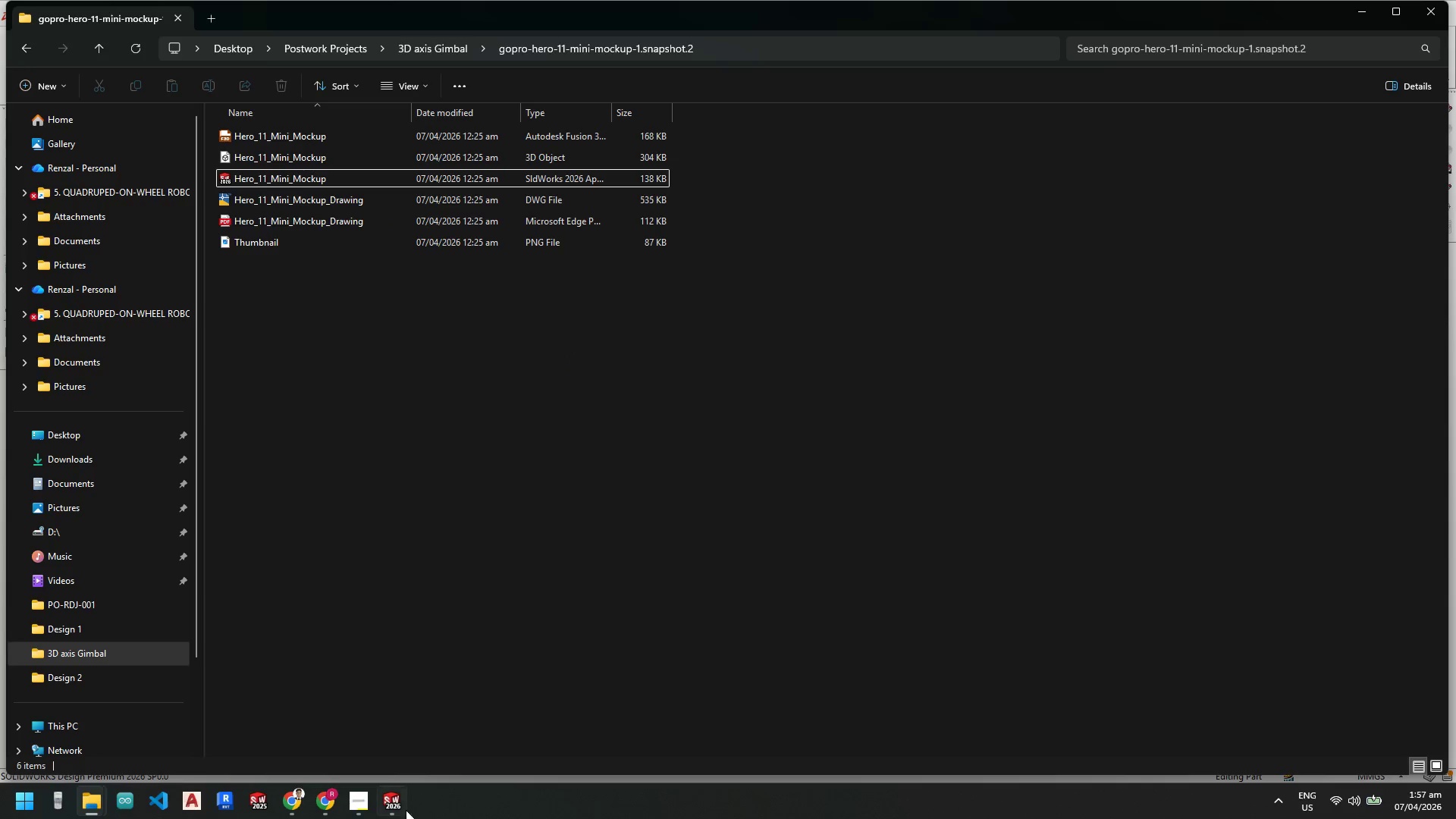 
left_click([400, 806])
 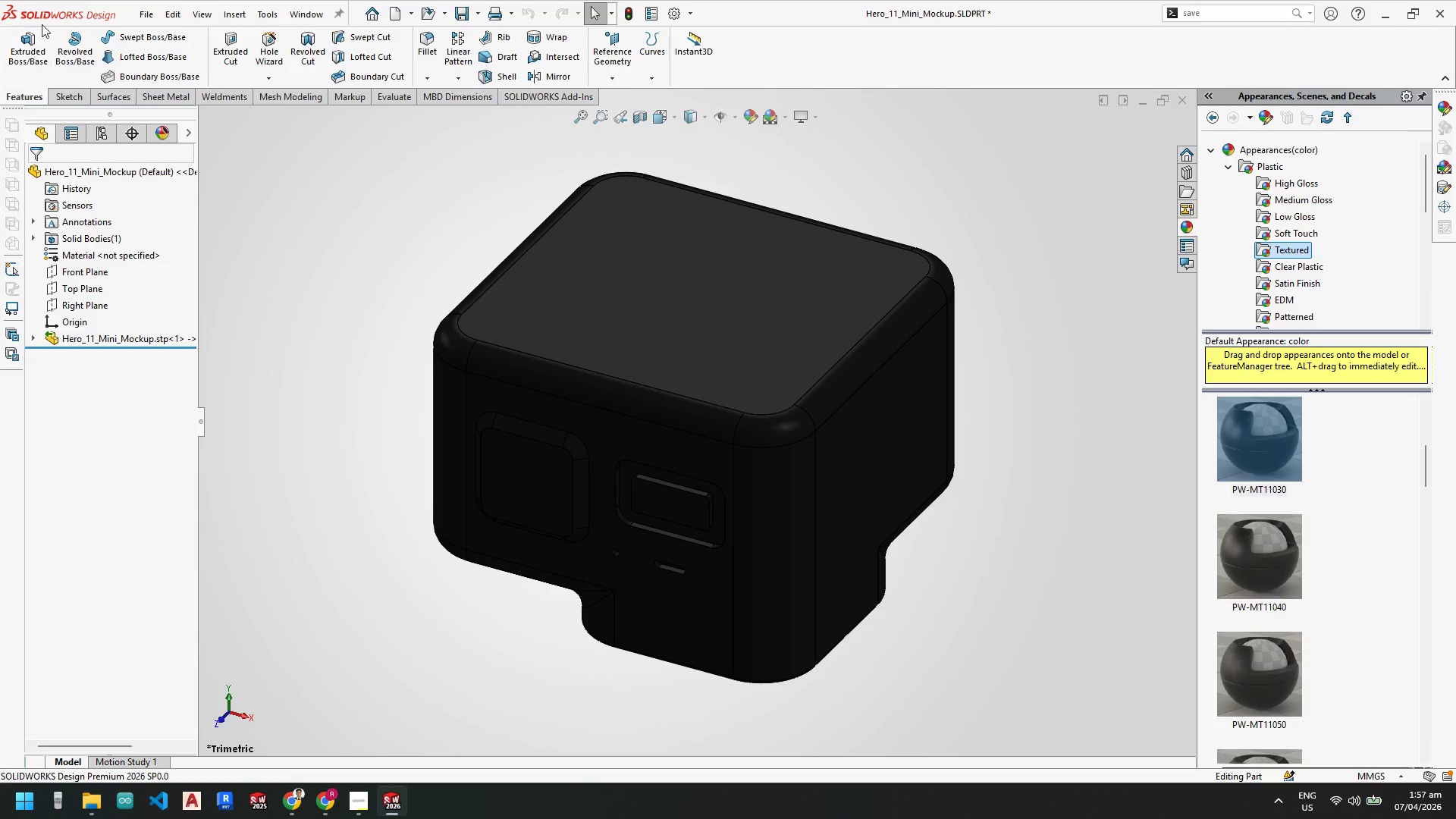 
left_click([150, 22])
 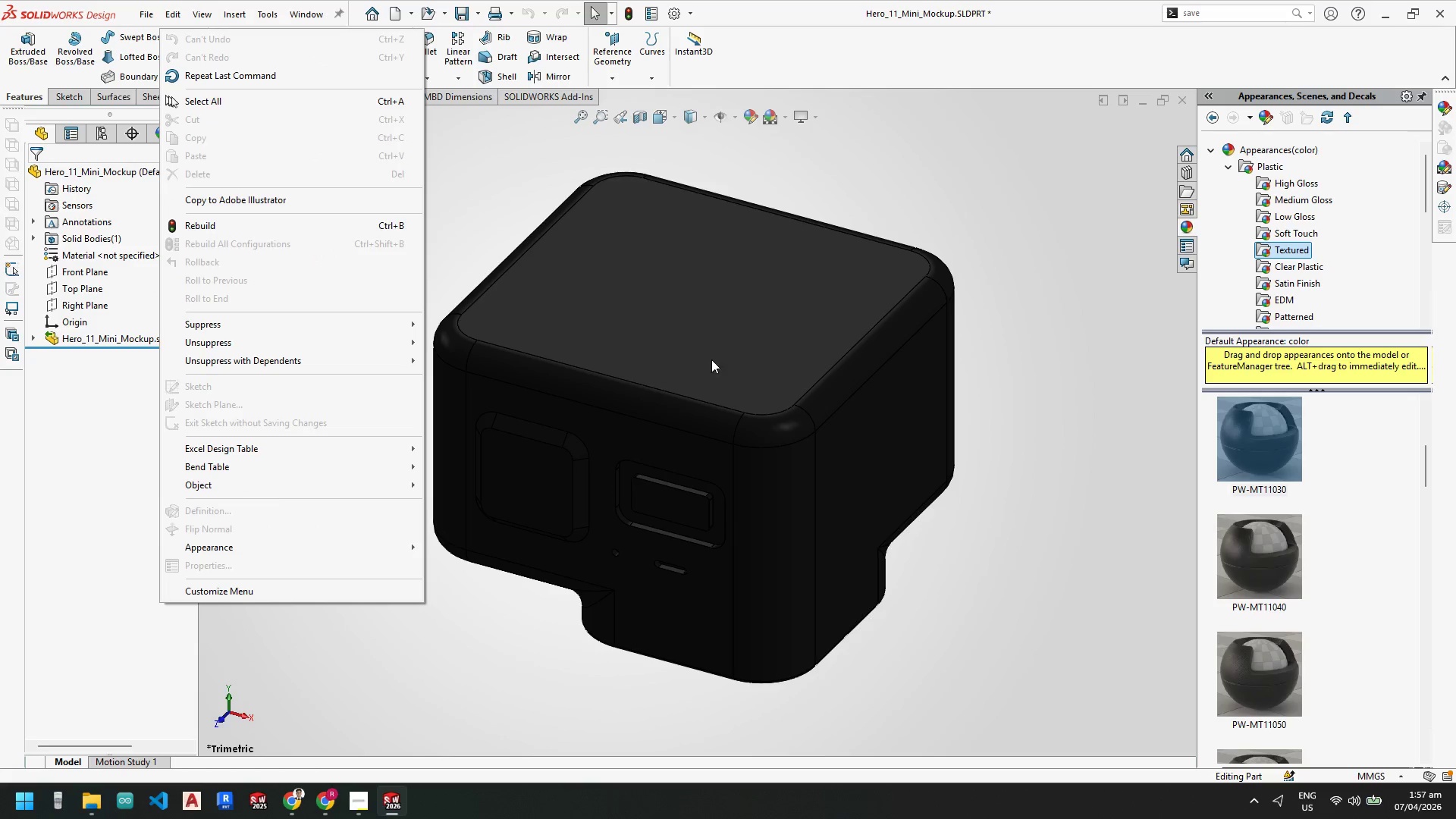 
left_click([868, 185])
 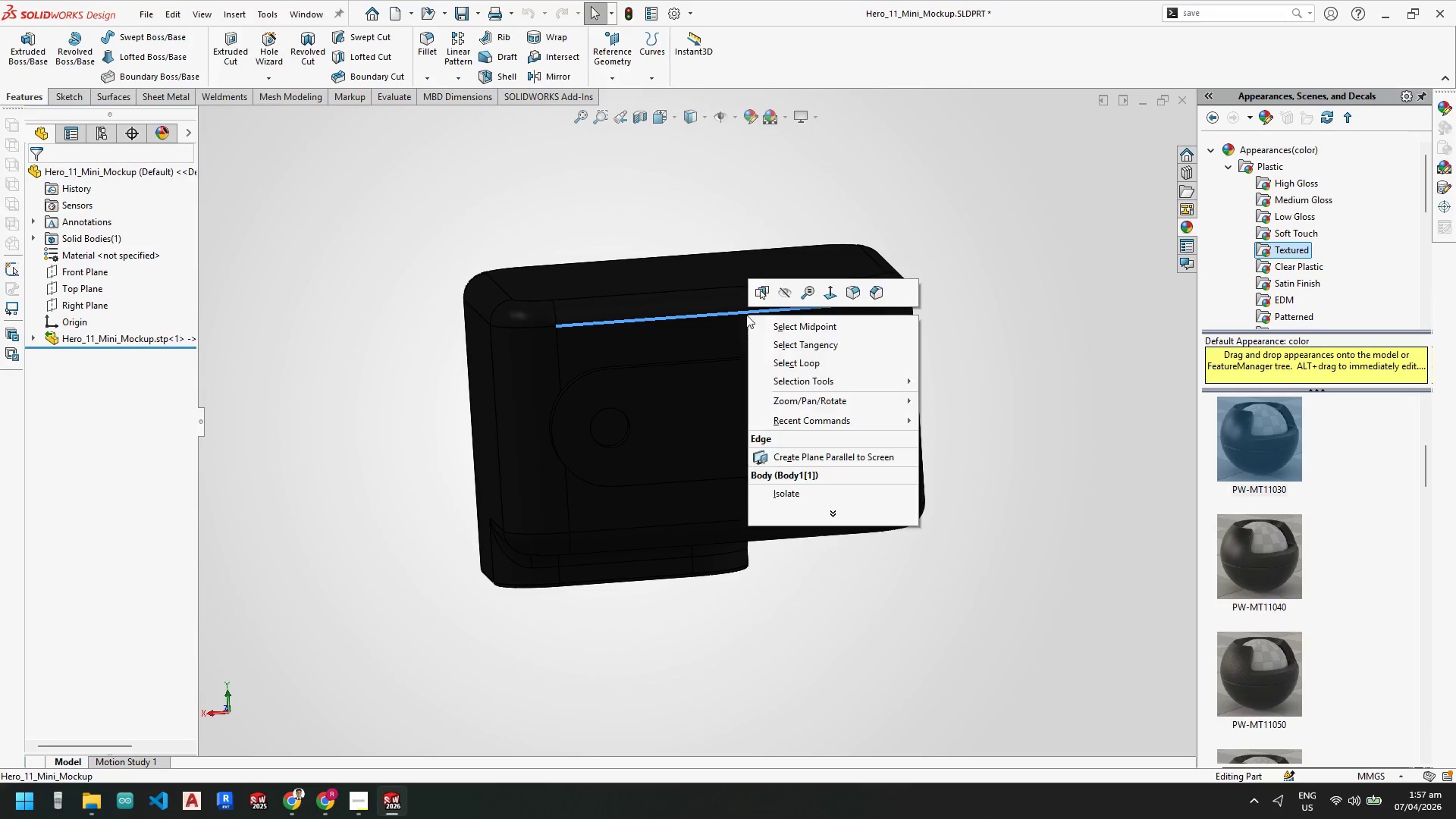 
right_click([686, 350])
 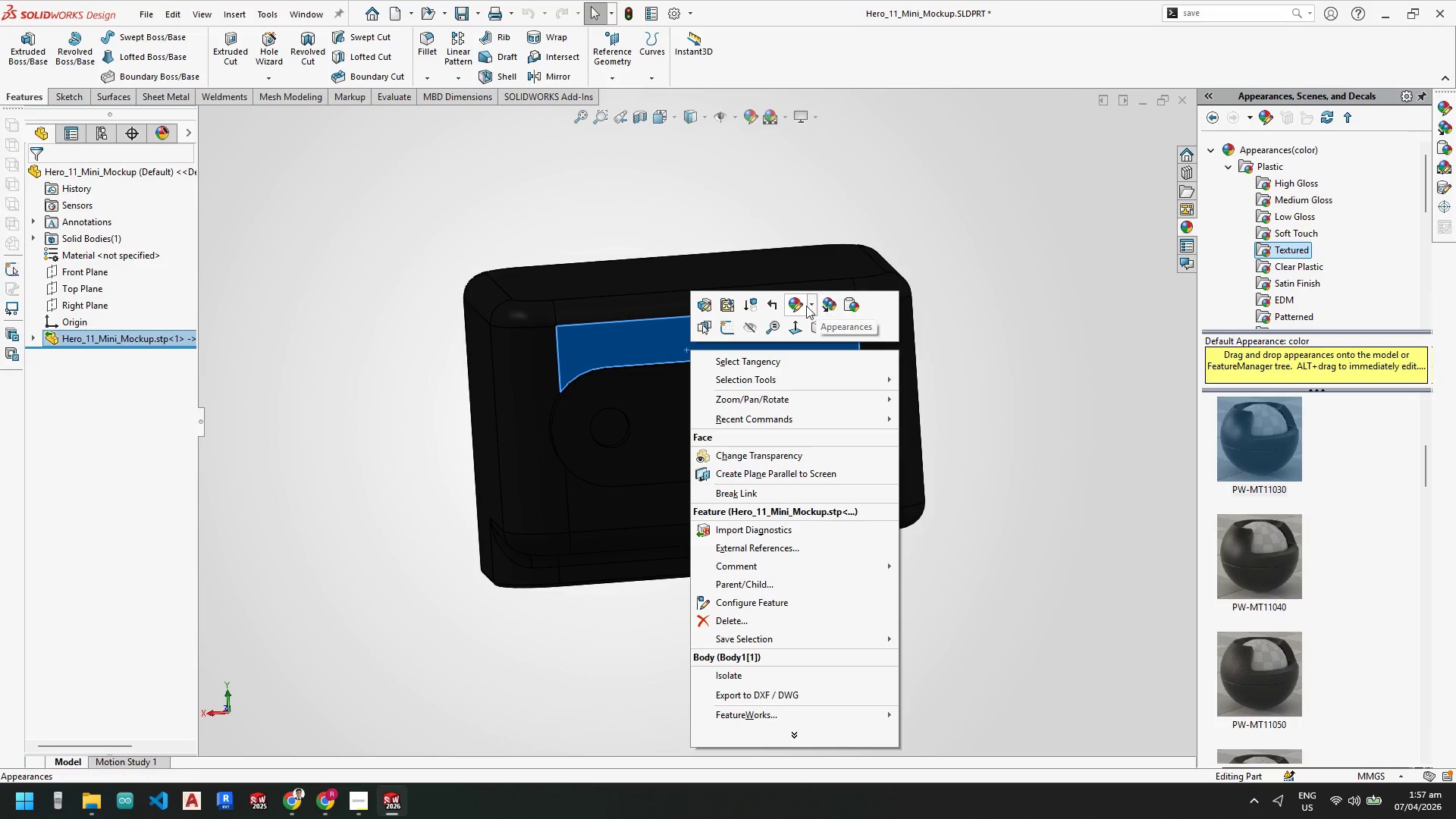 
left_click([803, 306])
 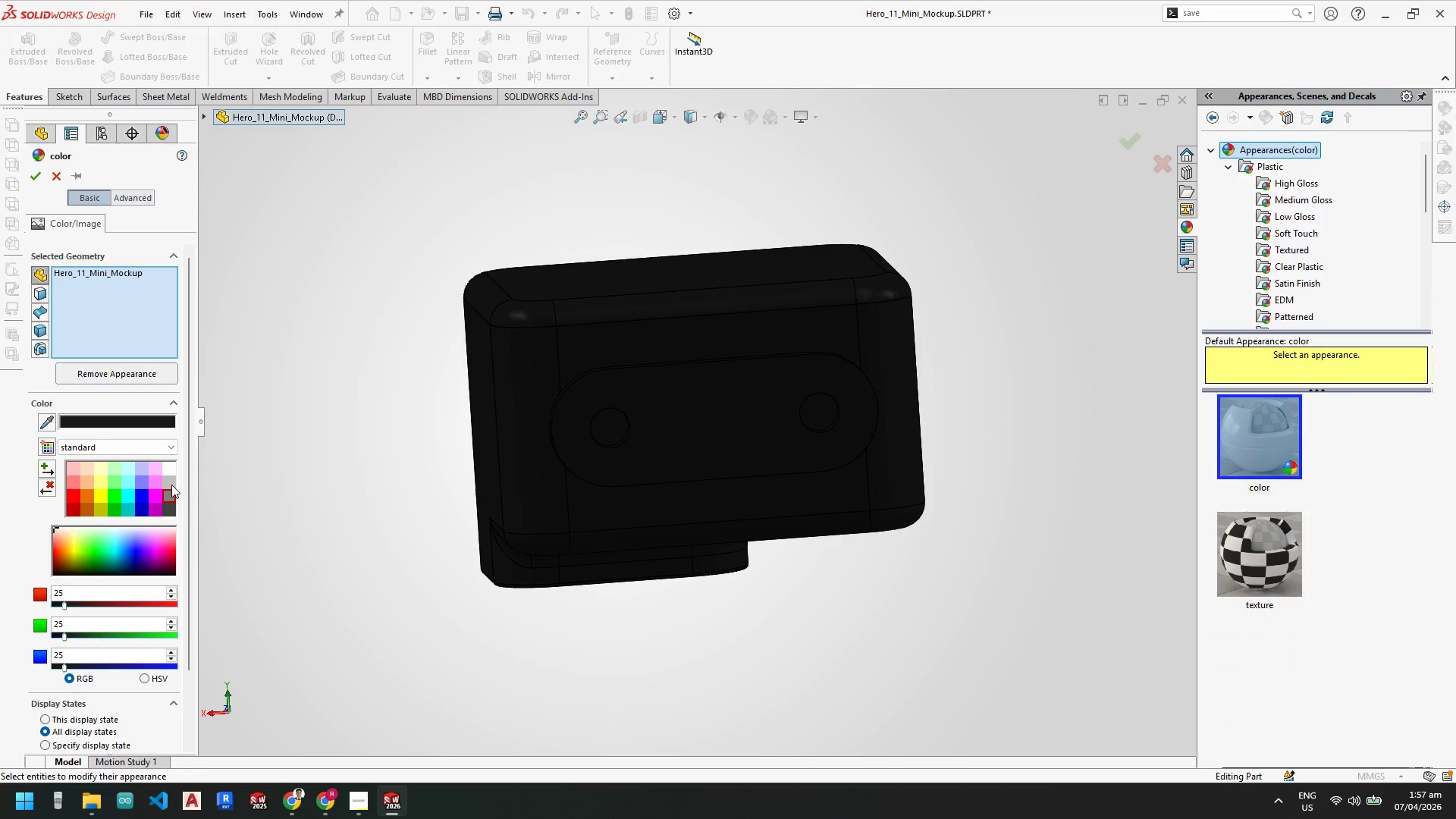 
left_click([169, 493])
 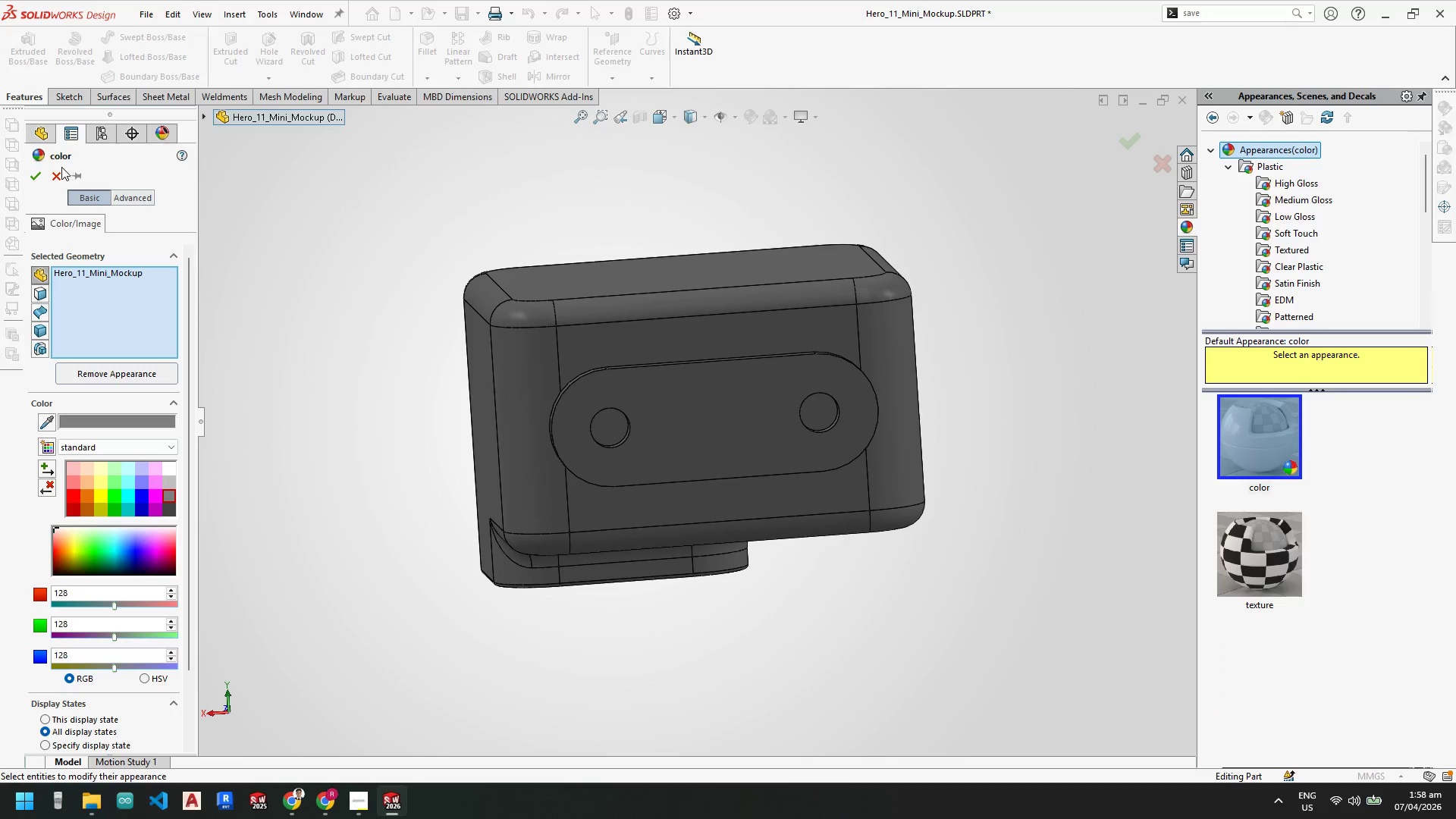 
left_click([39, 180])
 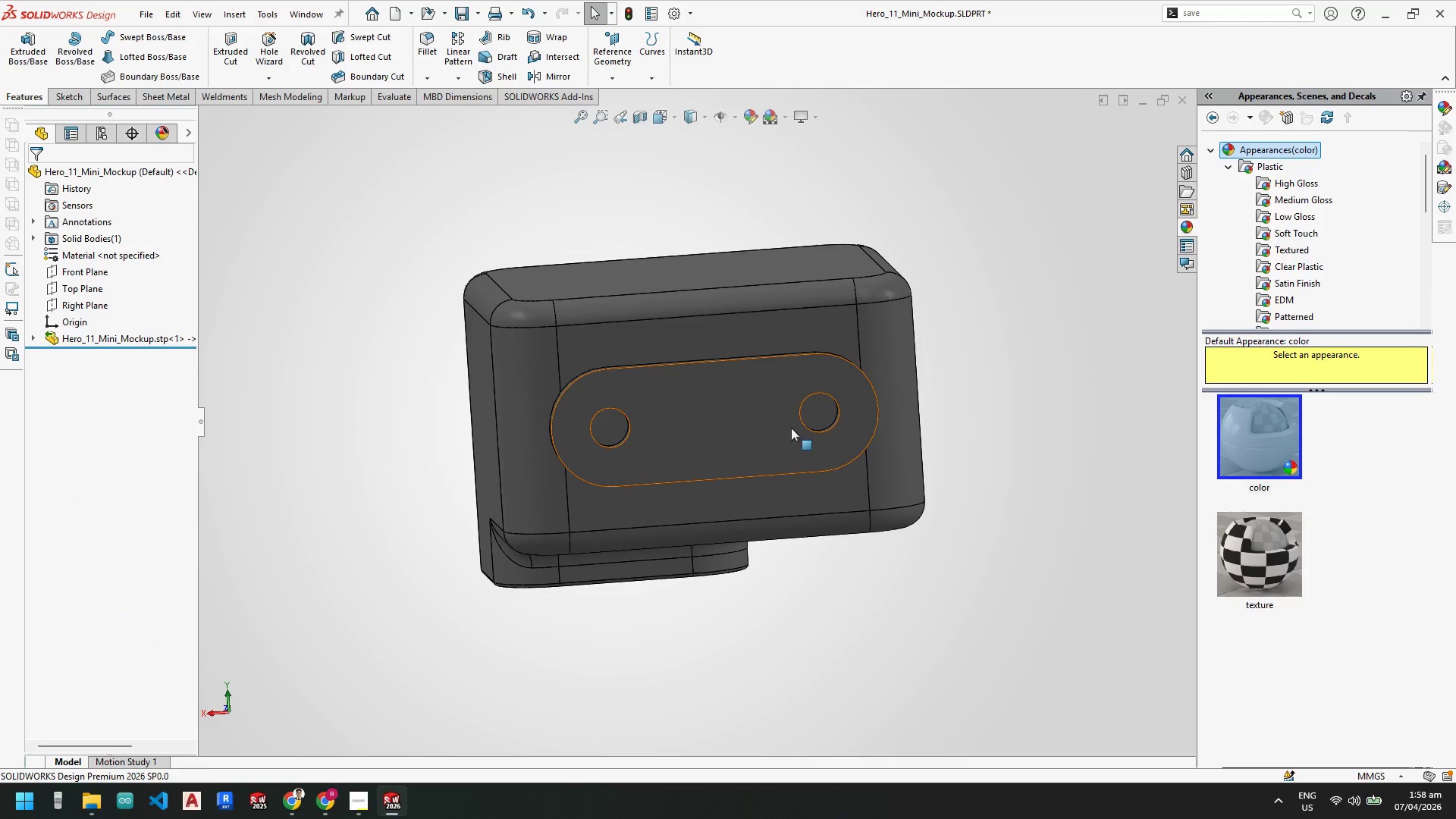 
right_click([754, 415])
 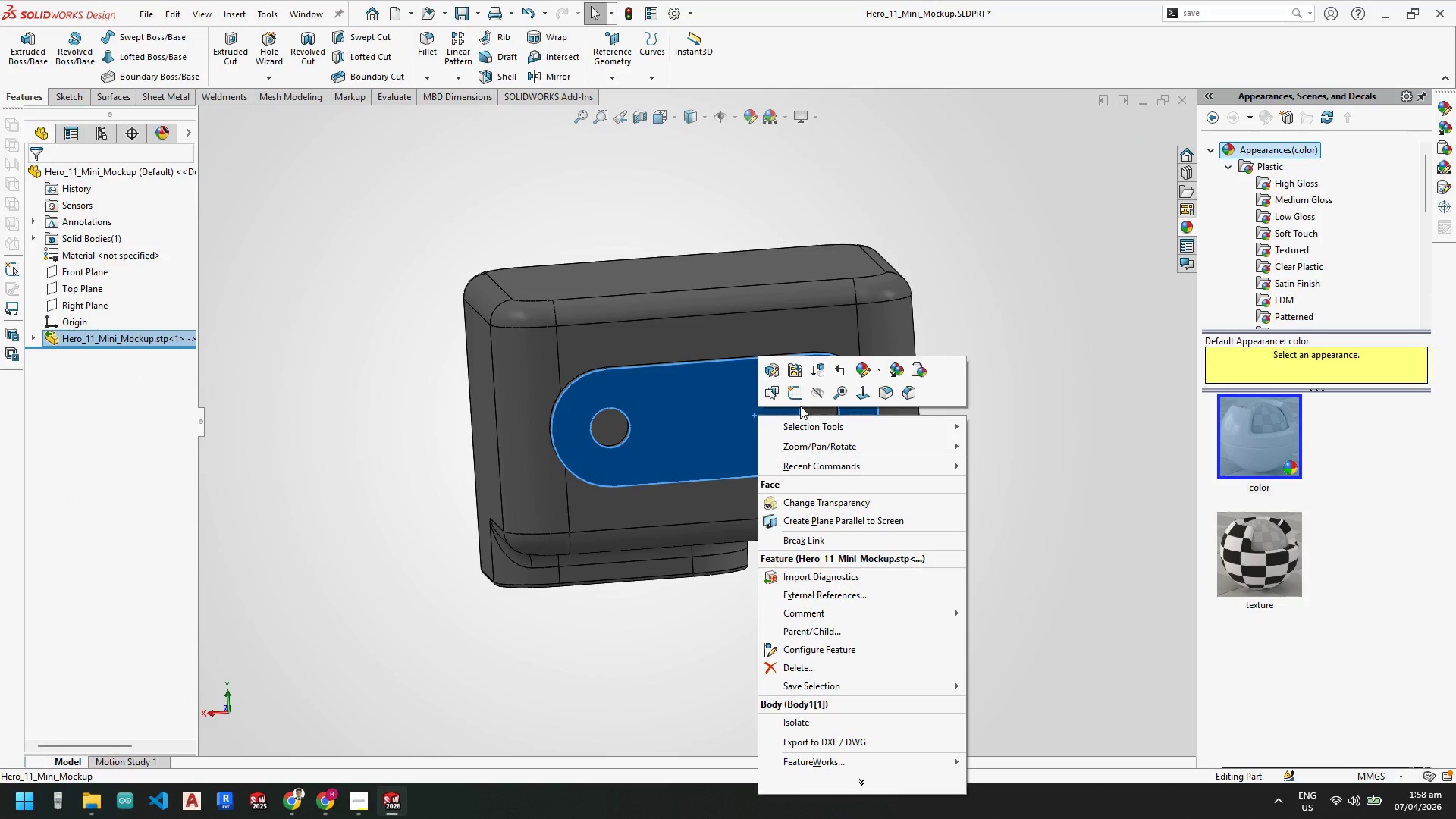 
left_click([799, 397])
 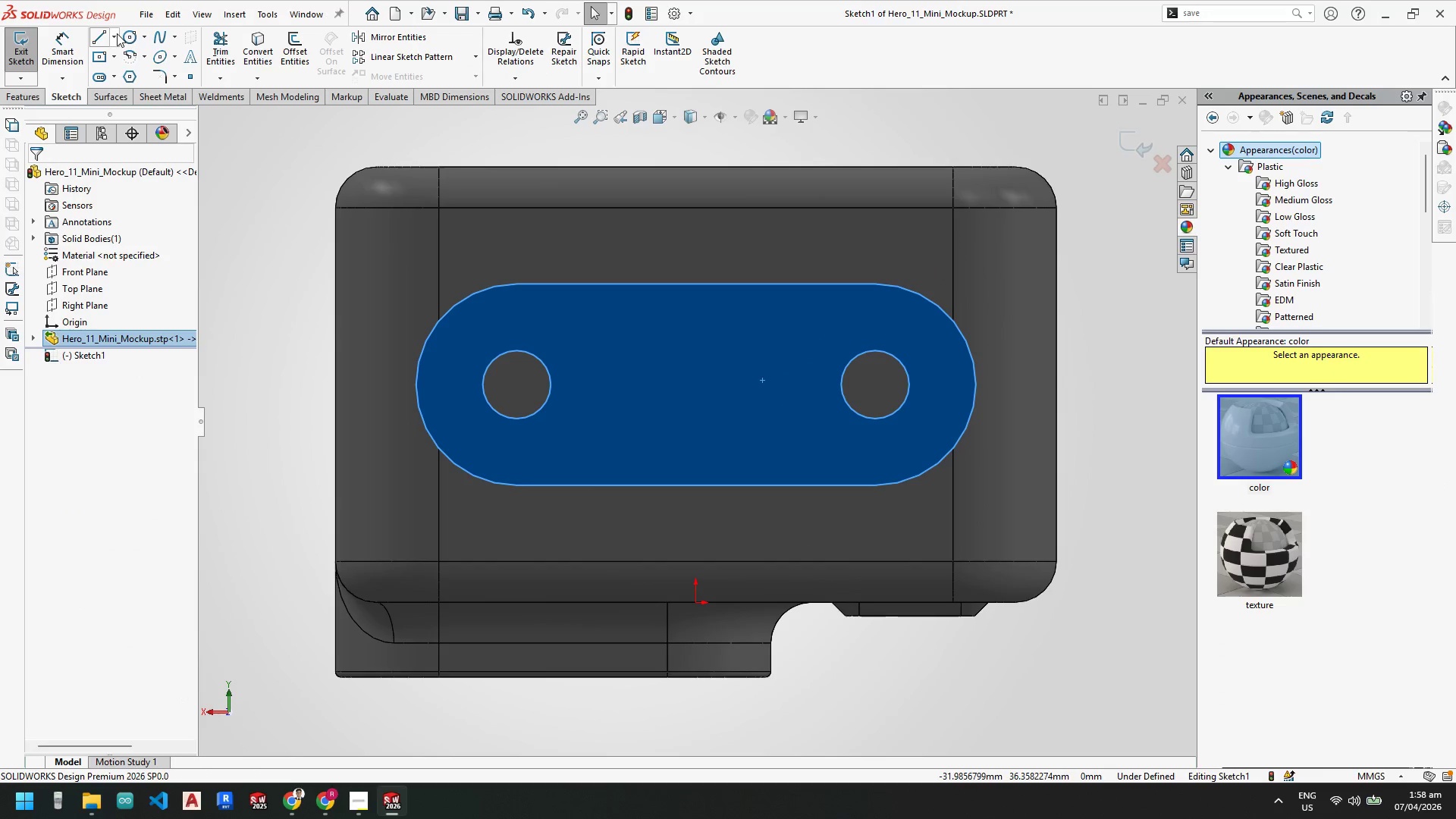 
double_click([117, 36])
 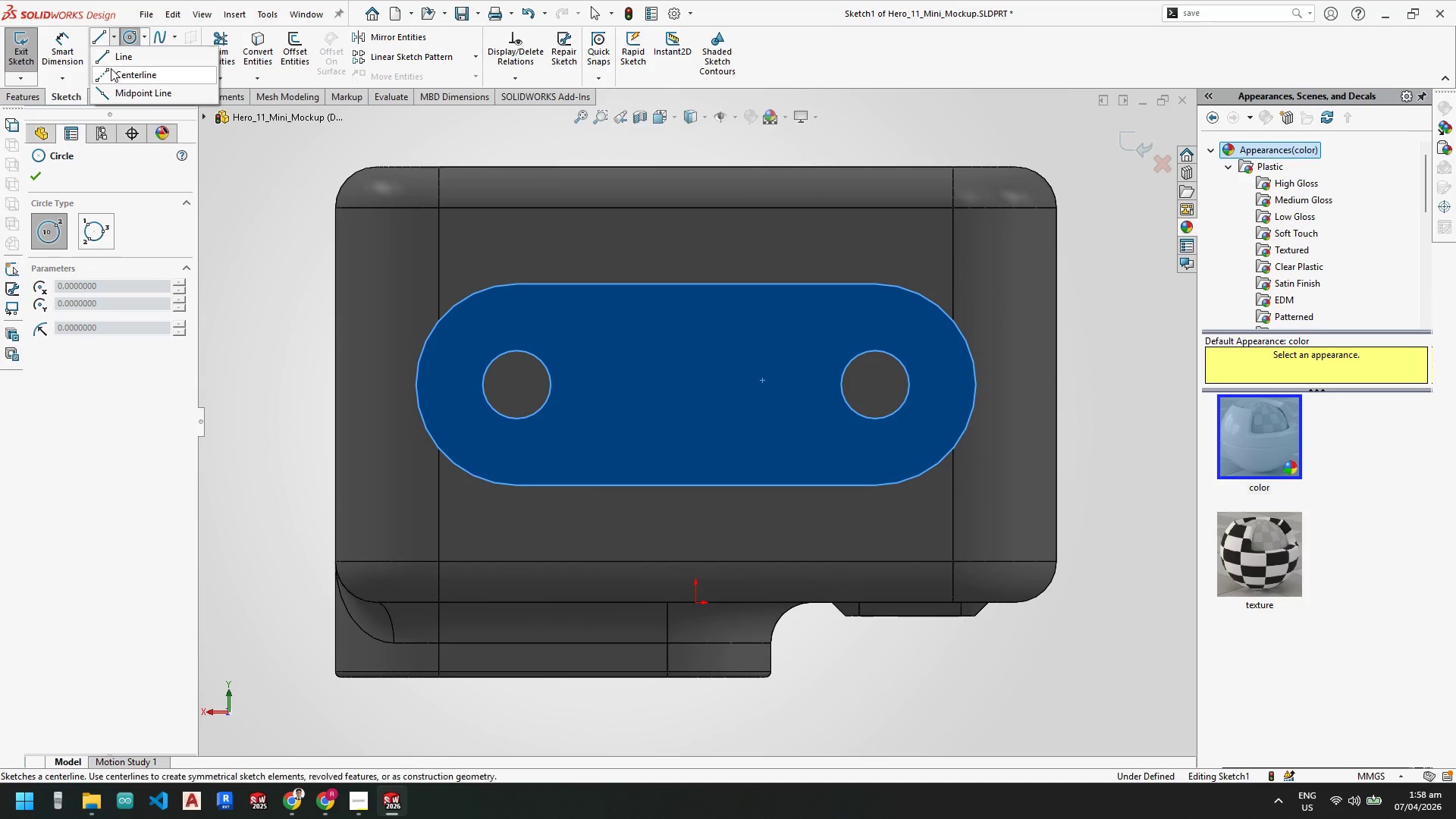 
left_click_drag(start_coordinate=[111, 78], to_coordinate=[117, 80])
 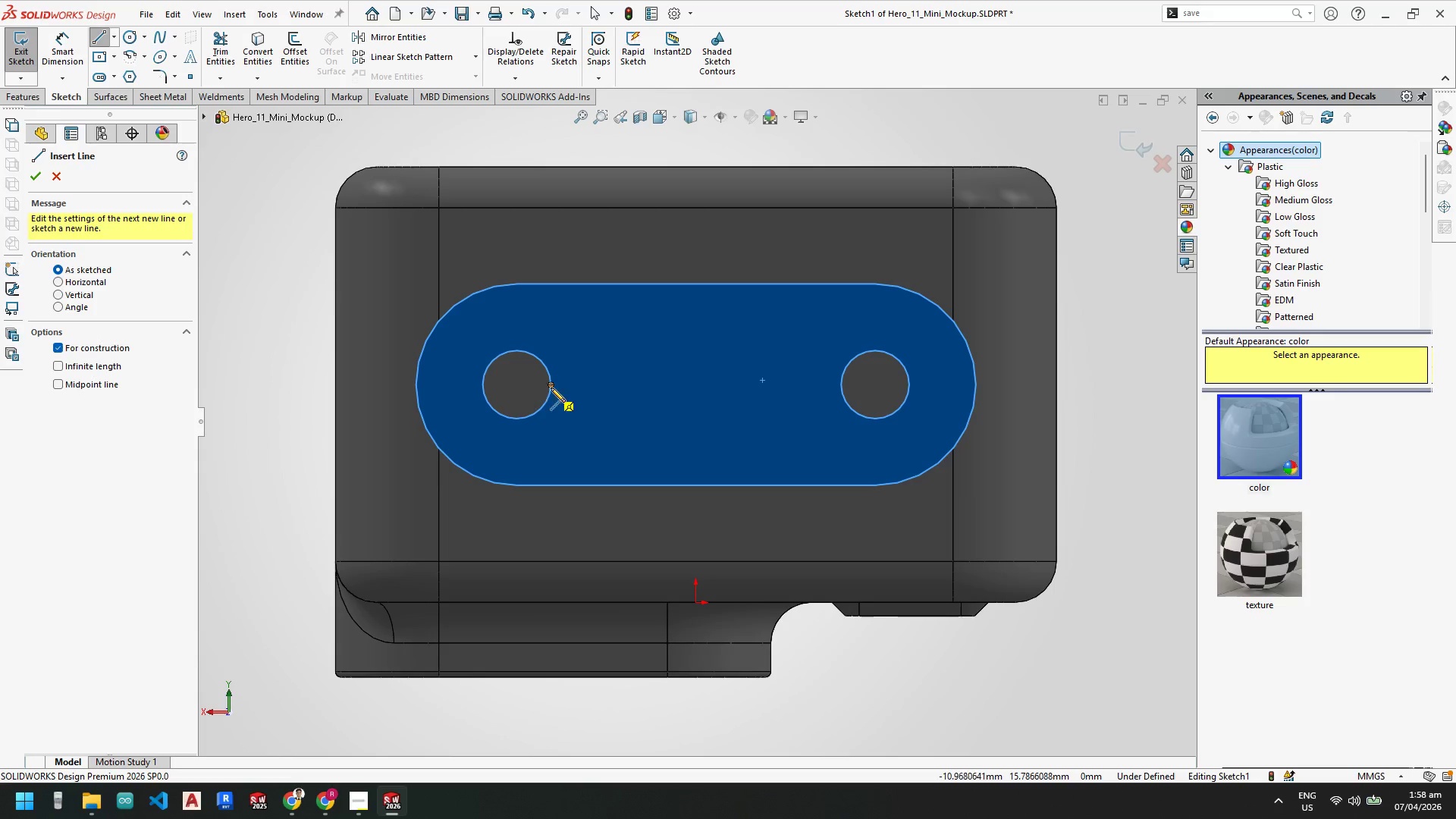 
left_click_drag(start_coordinate=[553, 385], to_coordinate=[558, 385])
 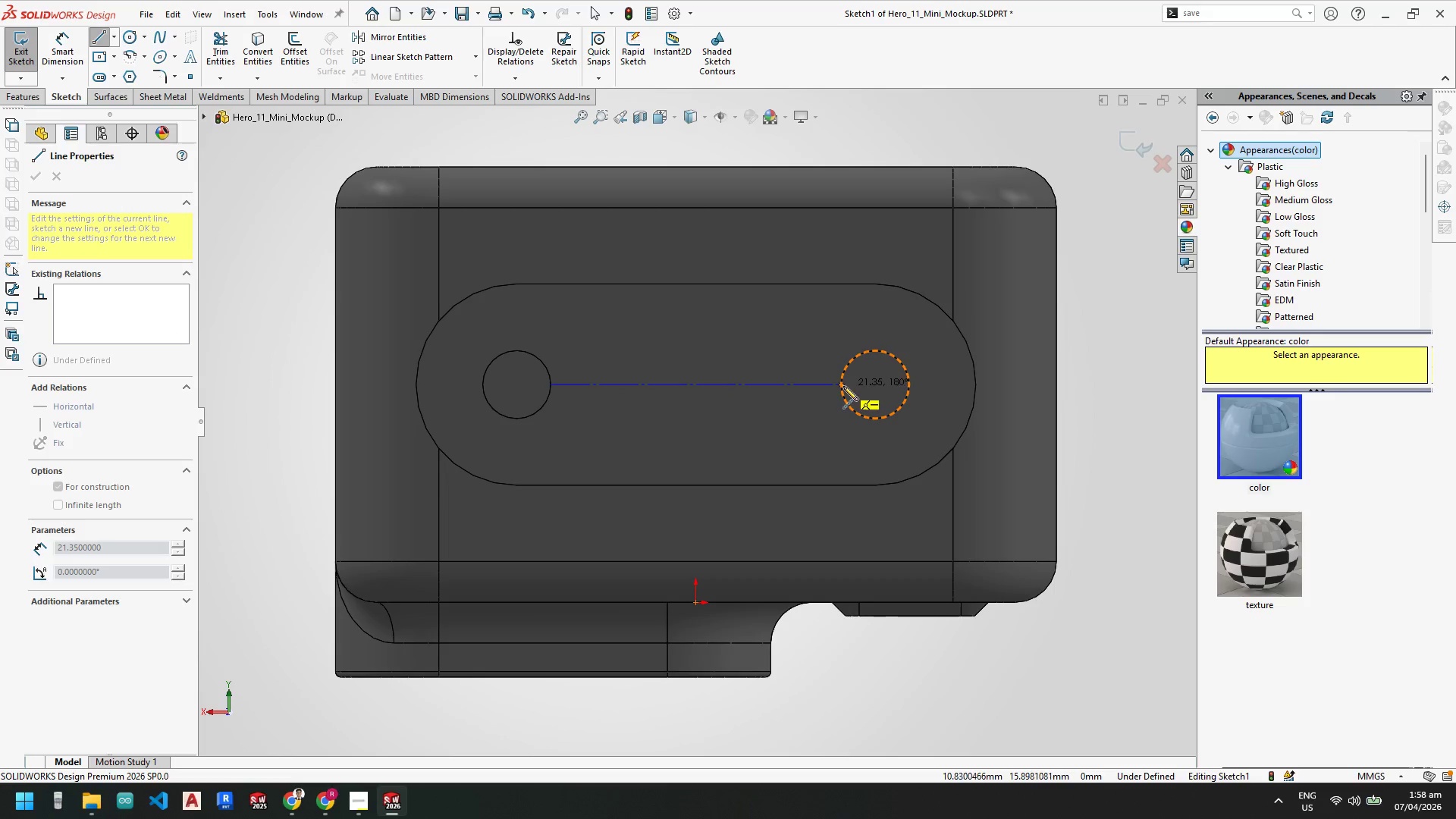 
left_click([843, 386])
 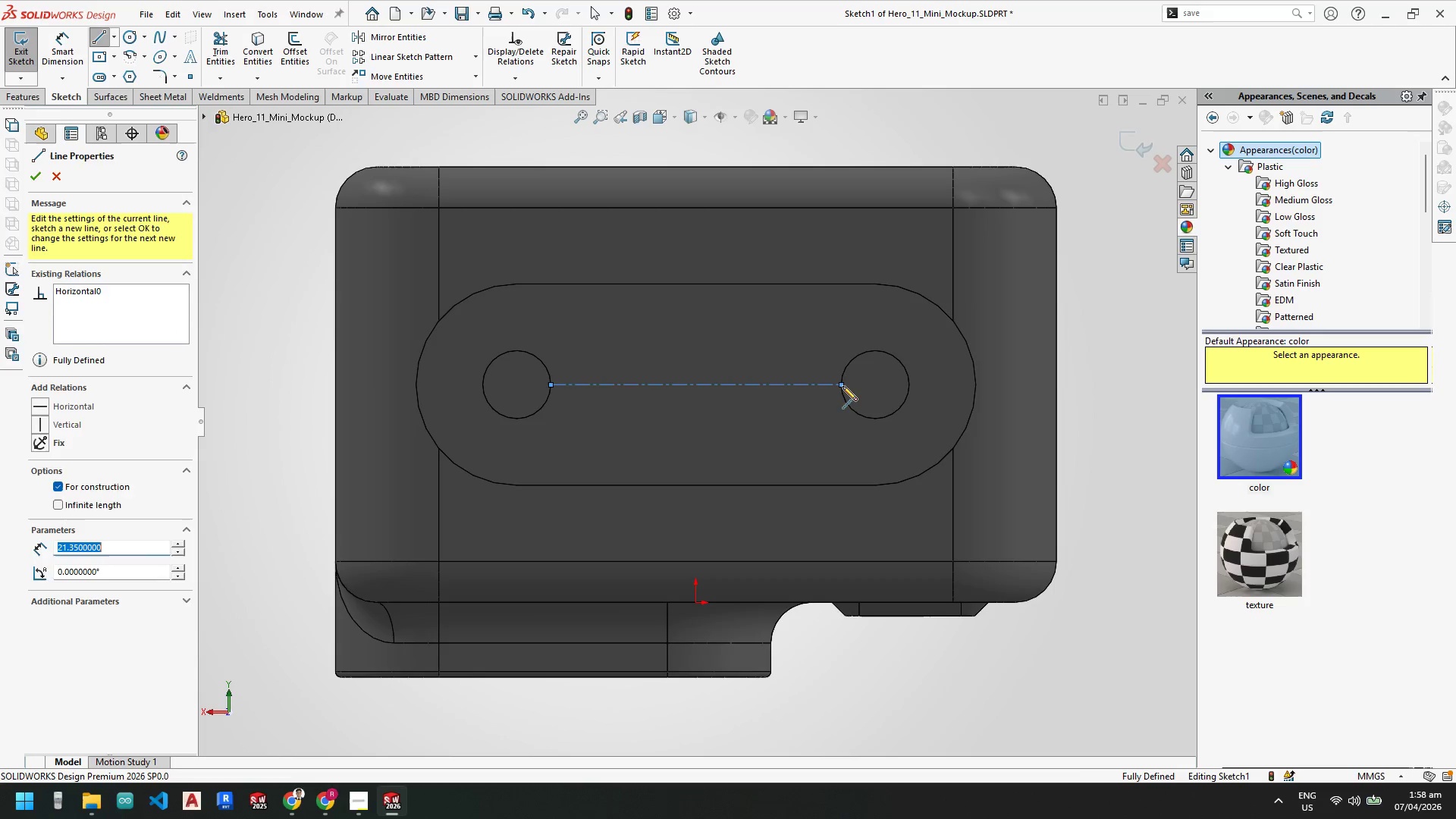 
key(Escape)
 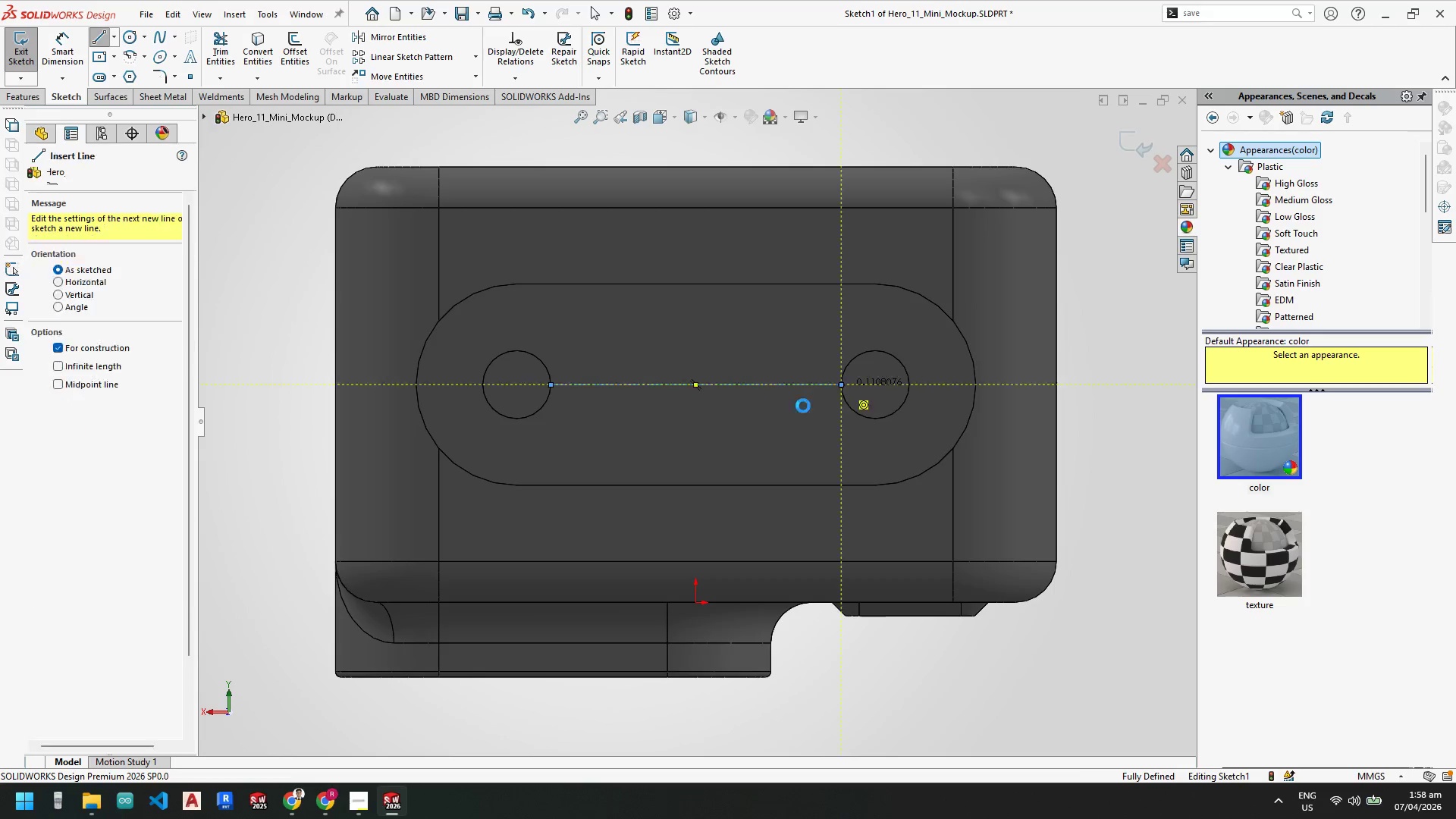 
key(Escape)
 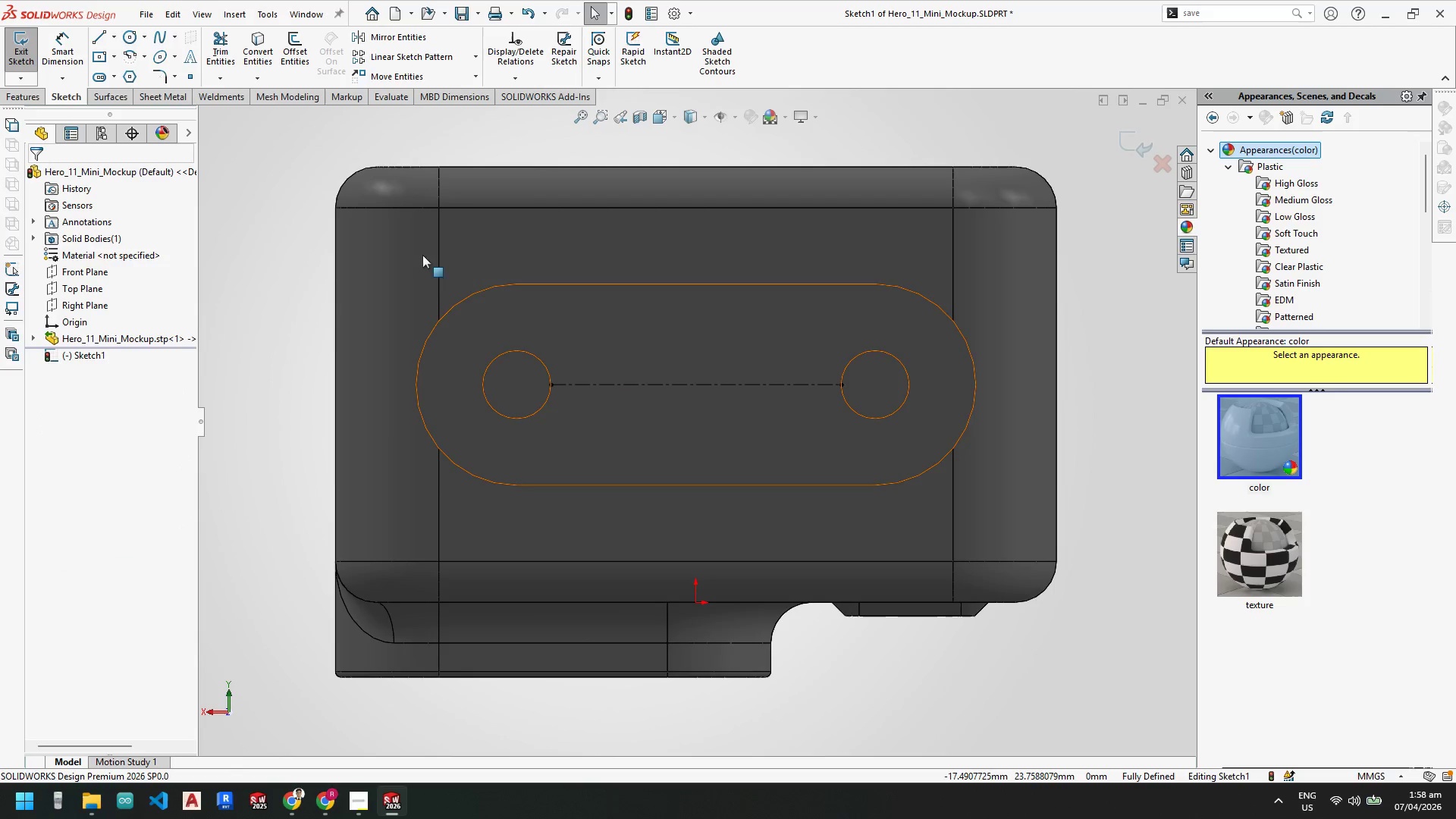 
key(Escape)
 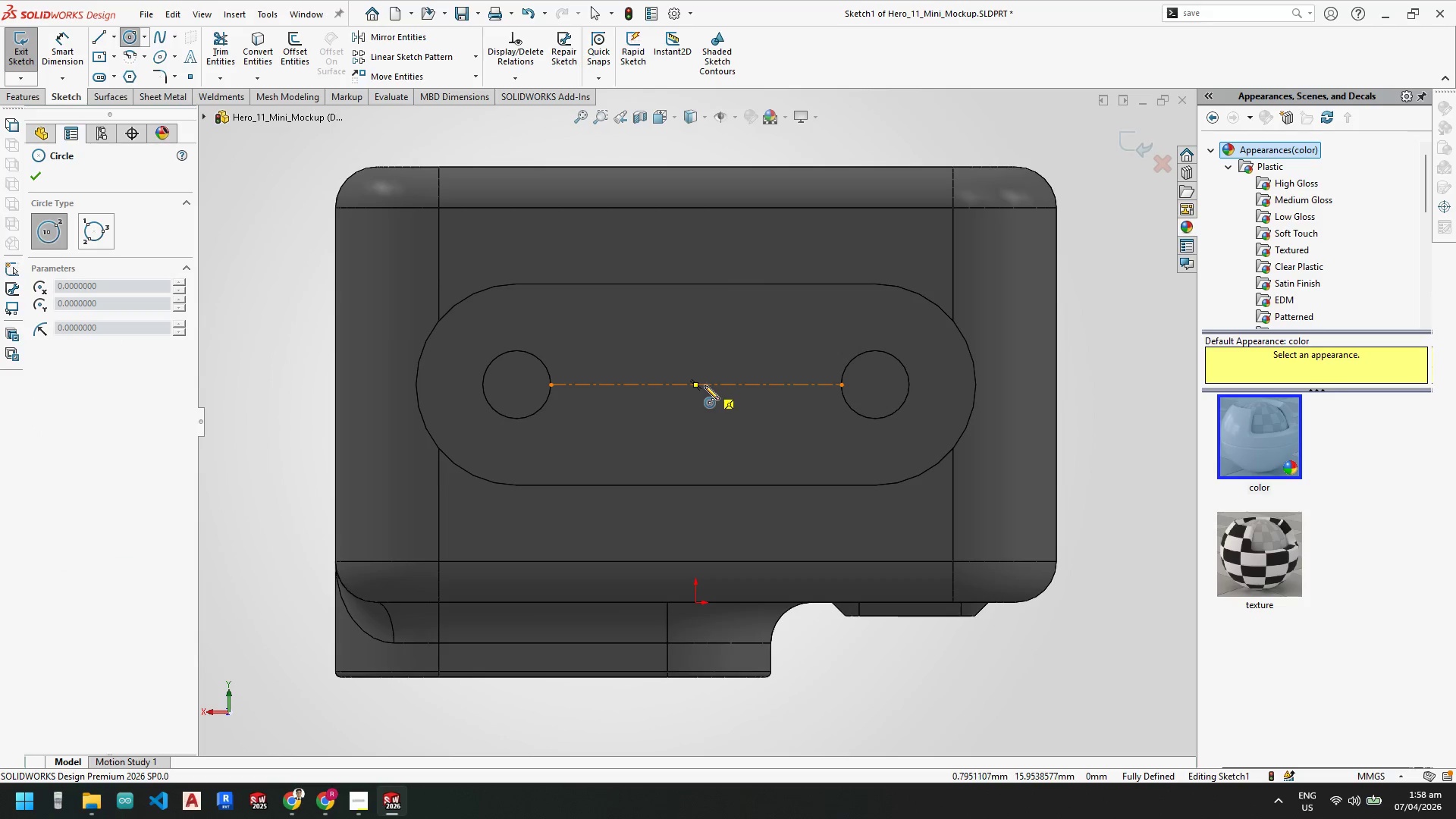 
left_click([698, 385])
 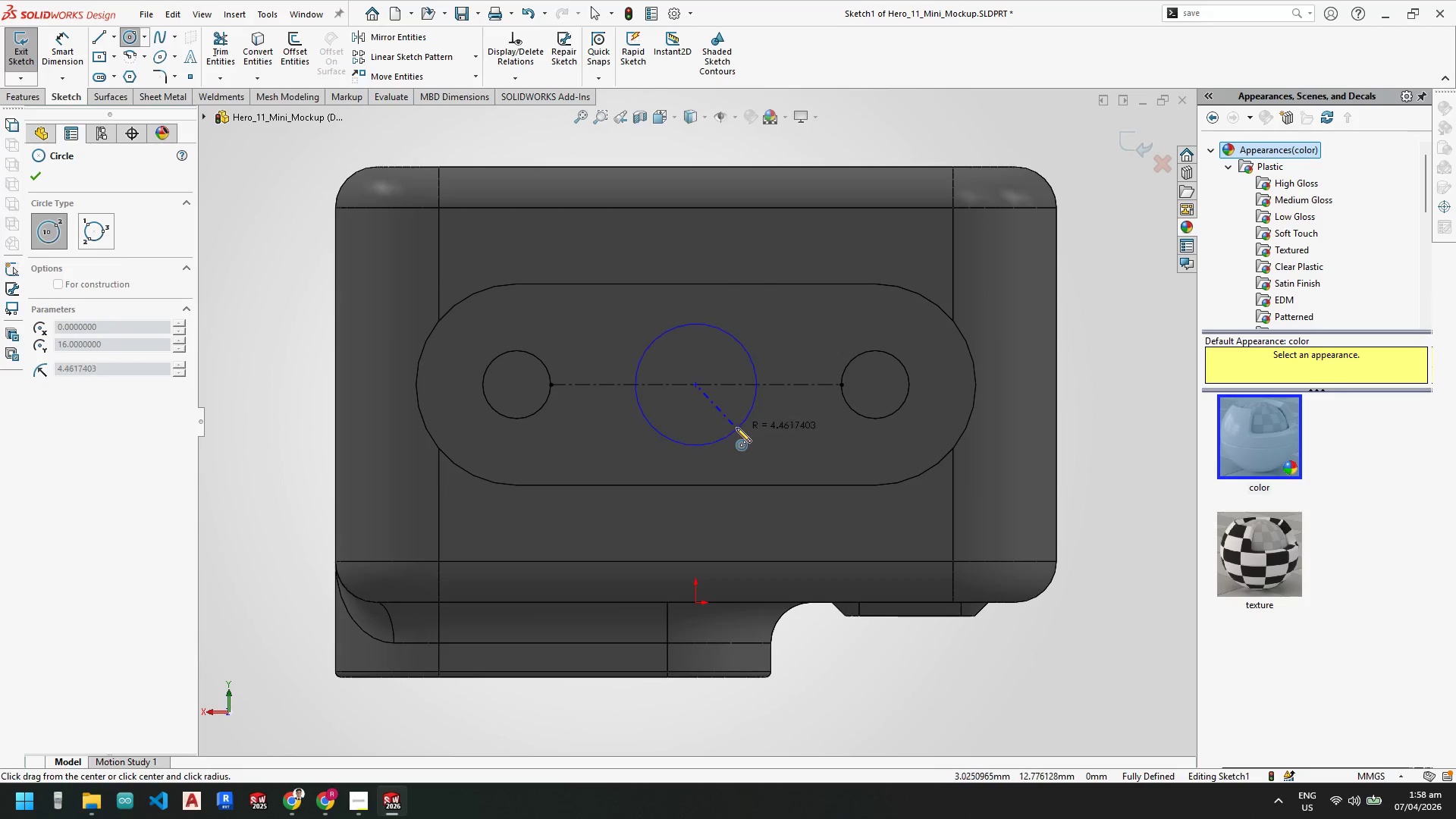 
left_click([736, 425])
 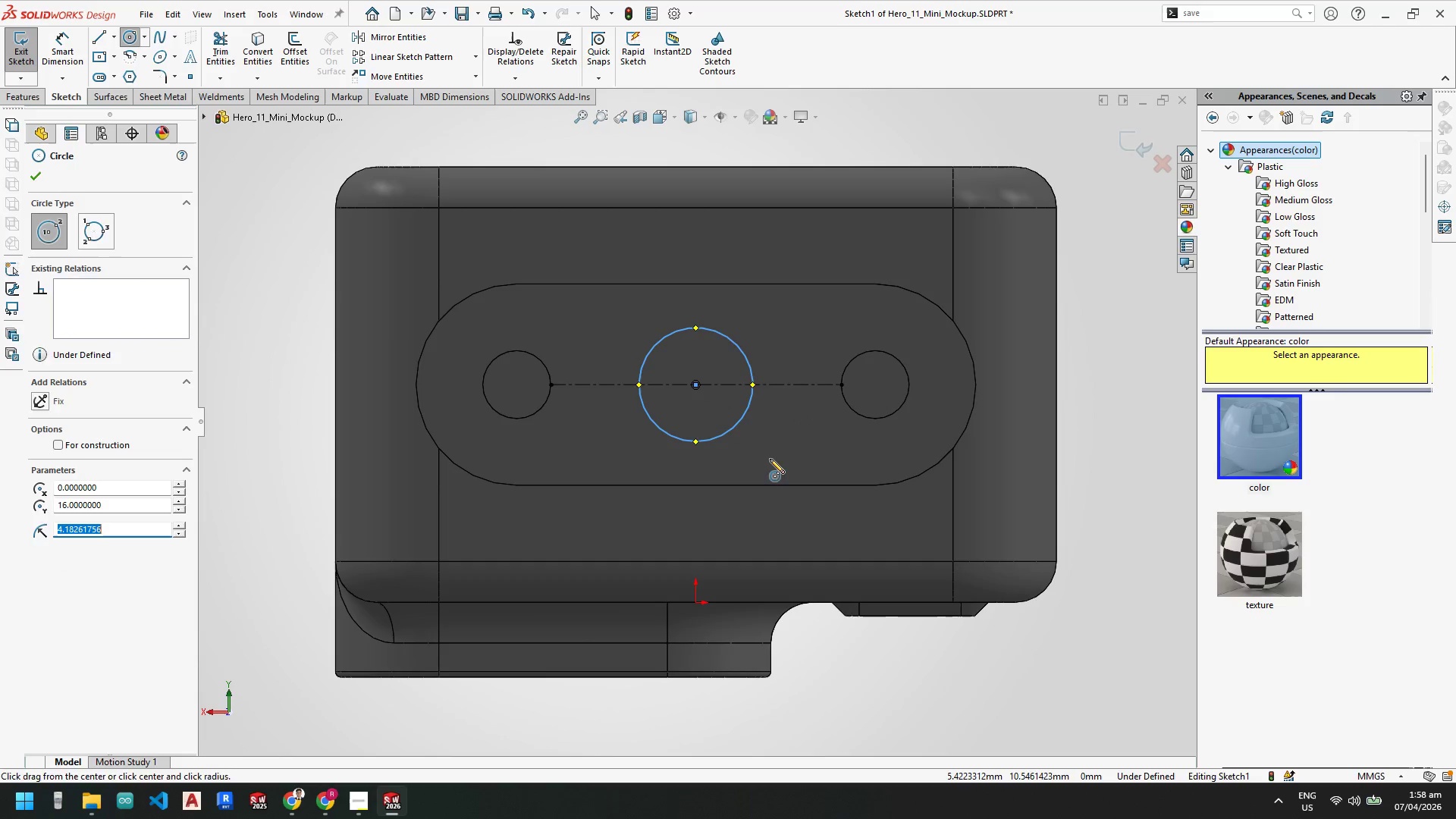 
key(Escape)
 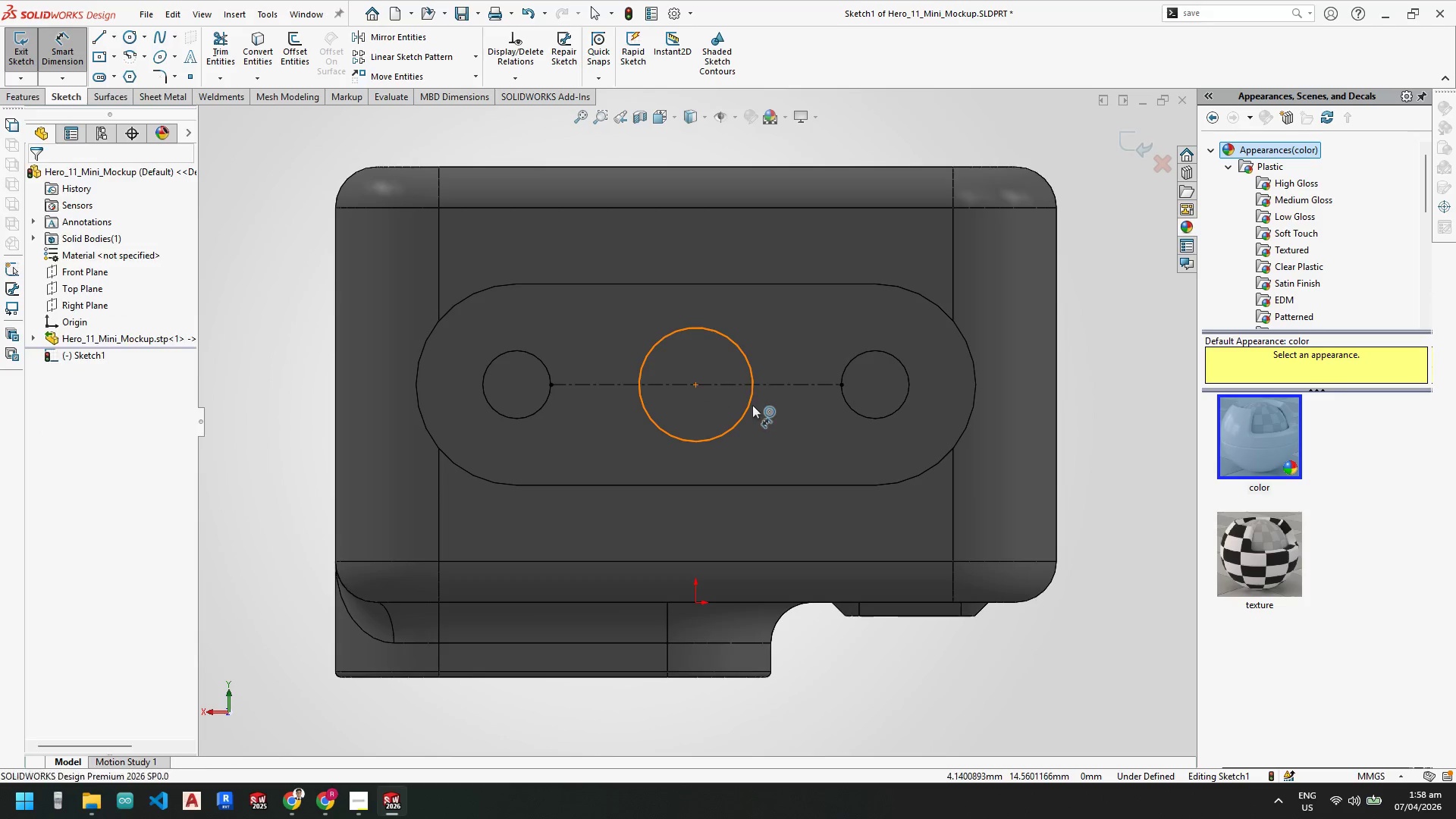 
double_click([796, 416])
 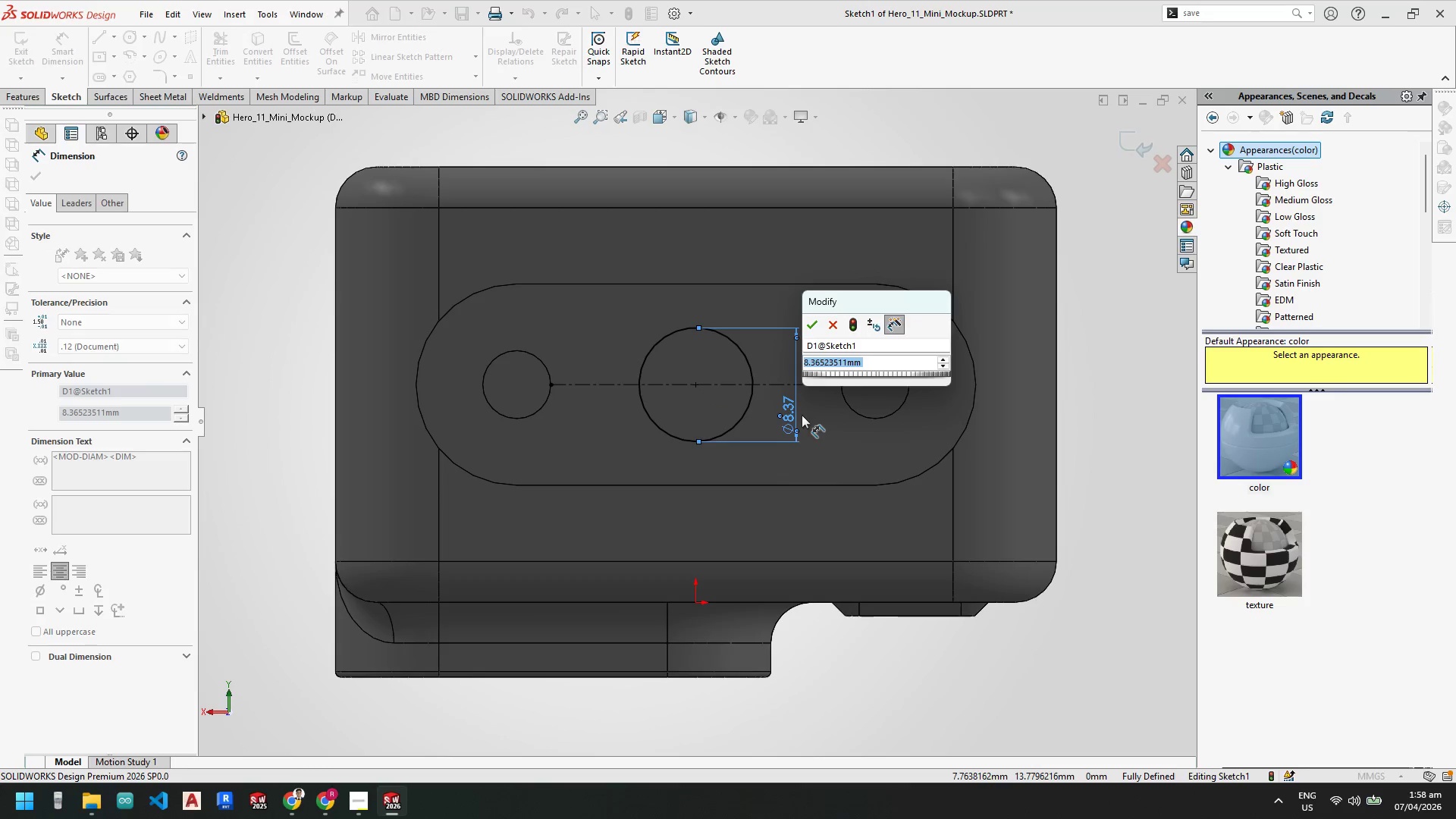 
key(Numpad5)
 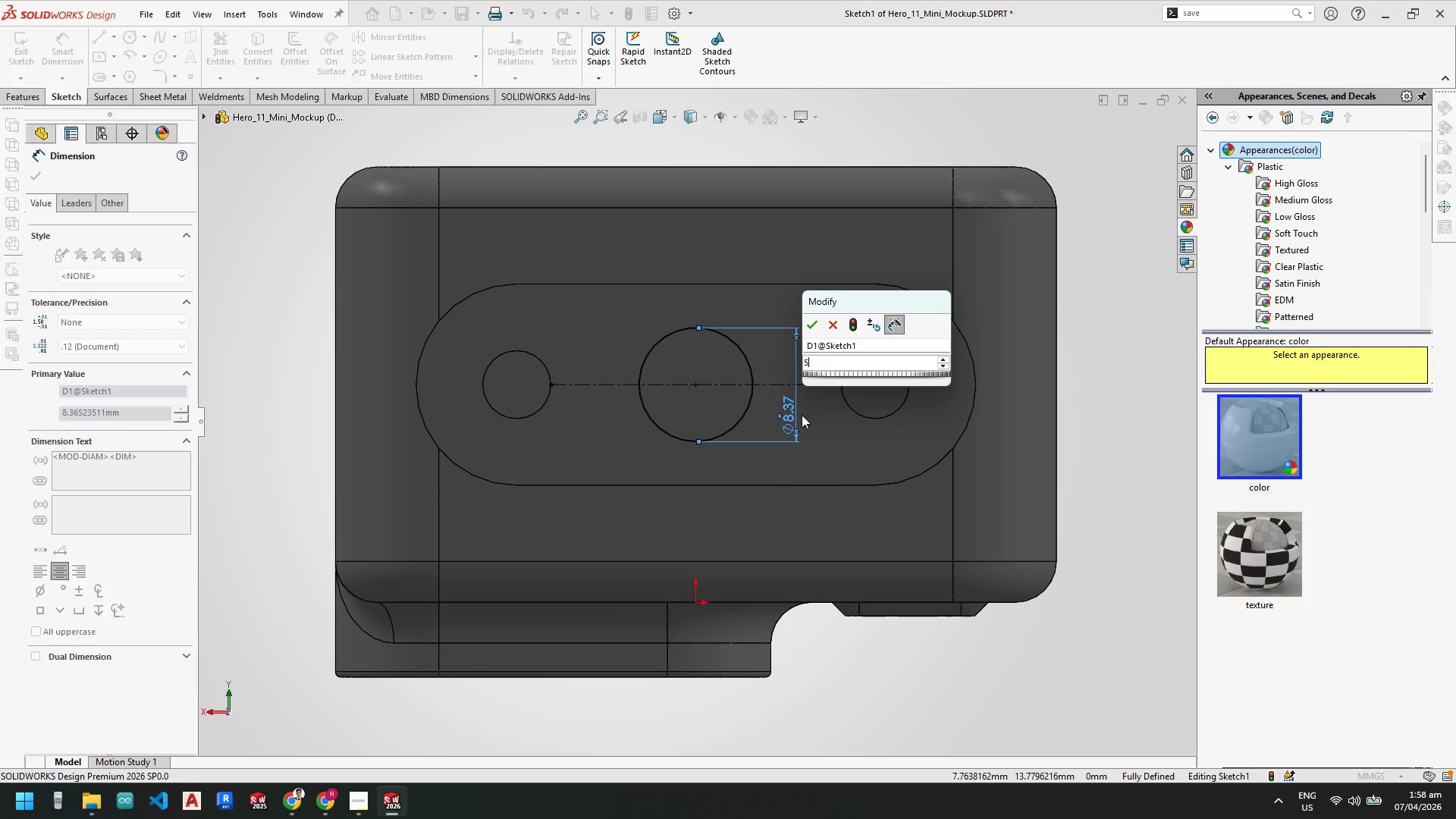 
key(Enter)
 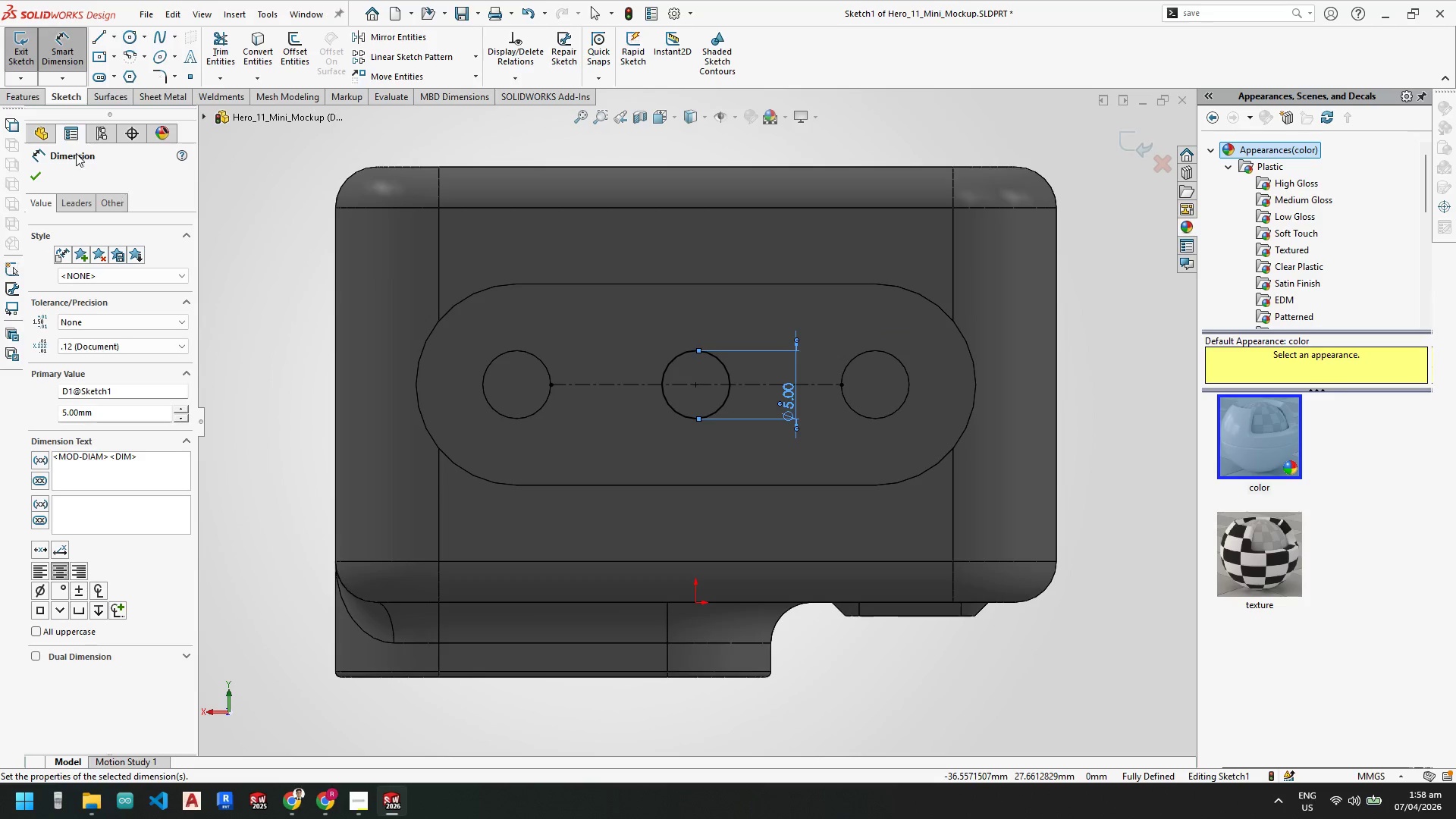 
key(Escape)
 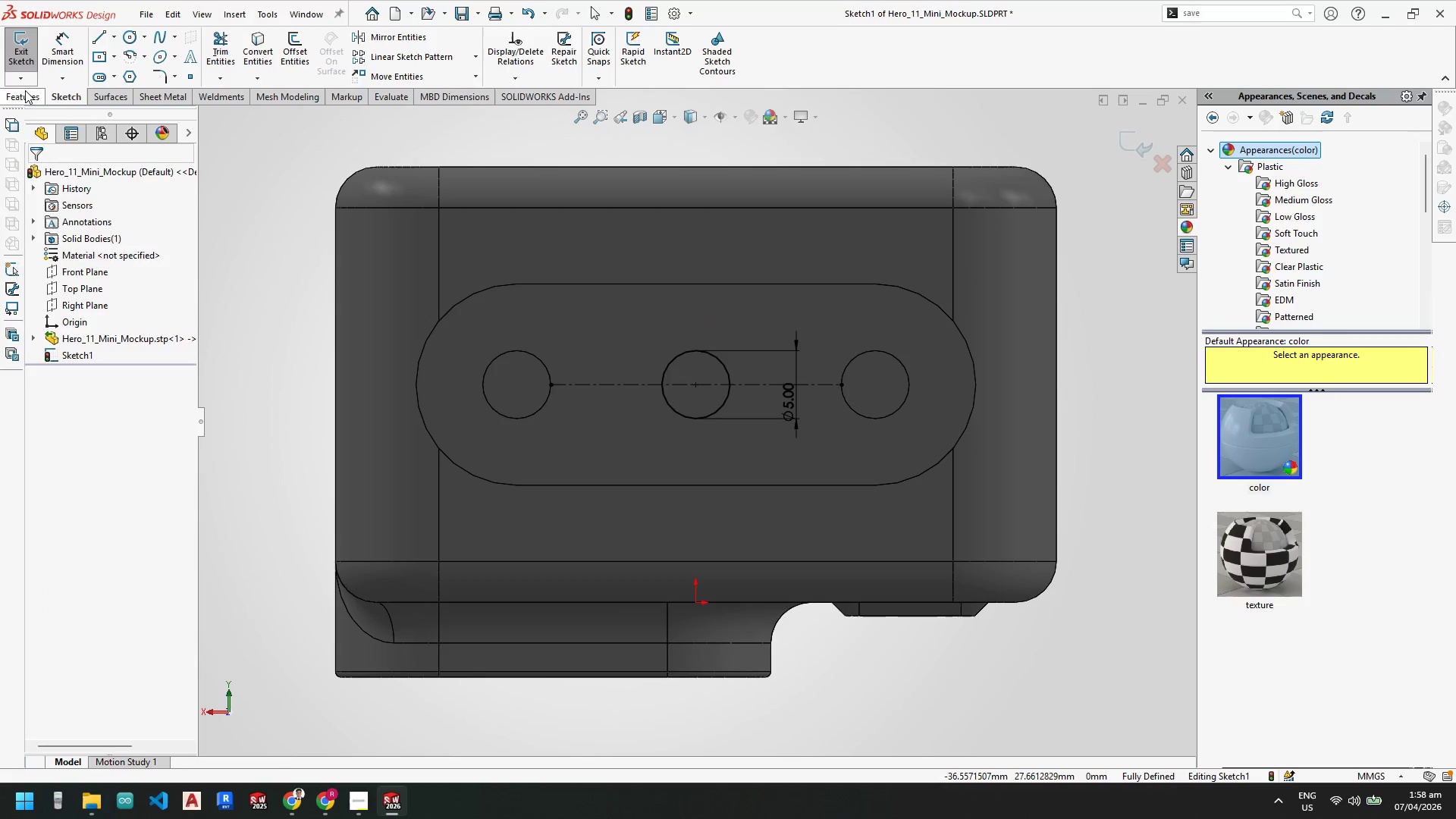 
left_click([24, 91])
 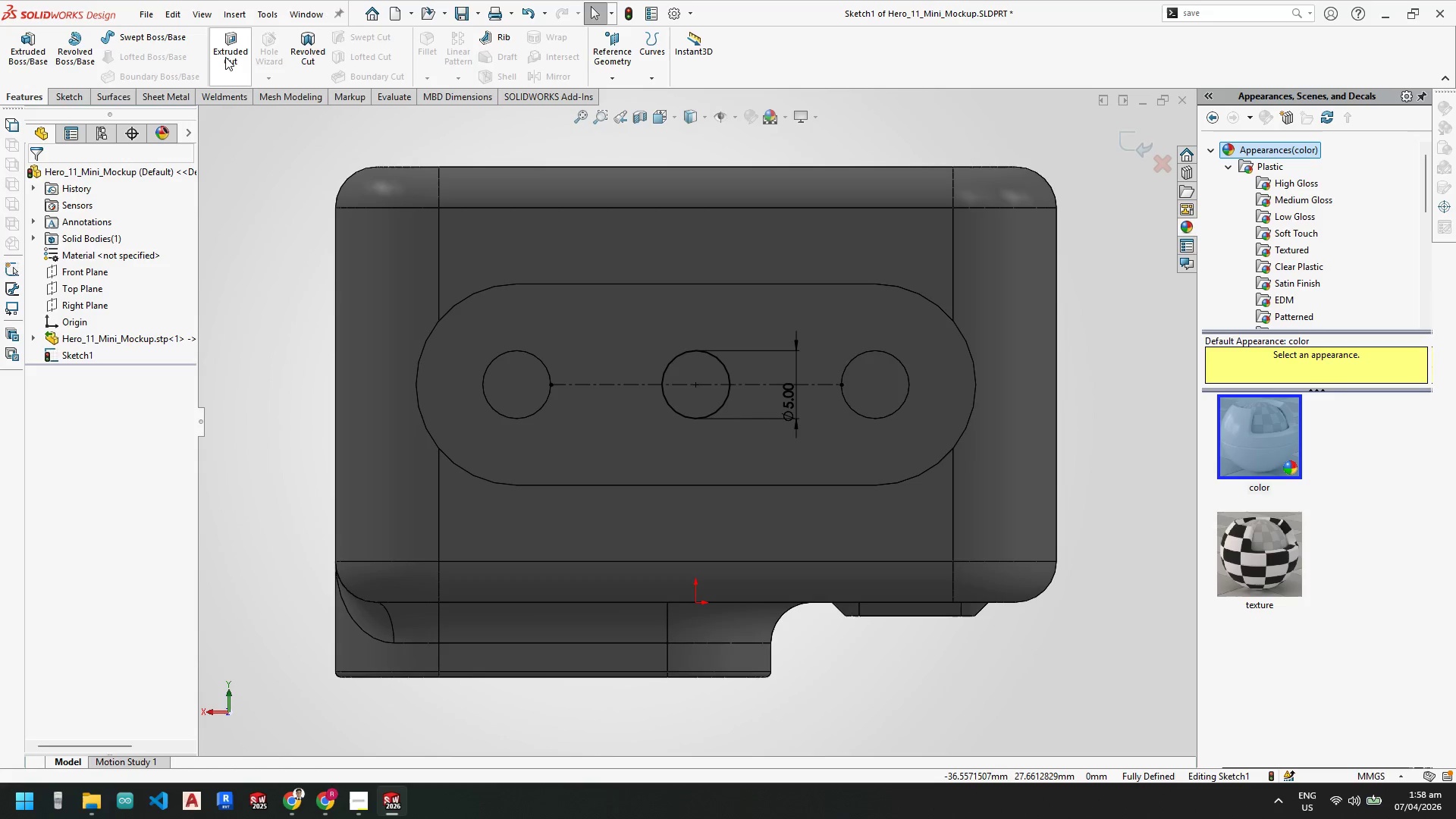 
left_click([225, 57])
 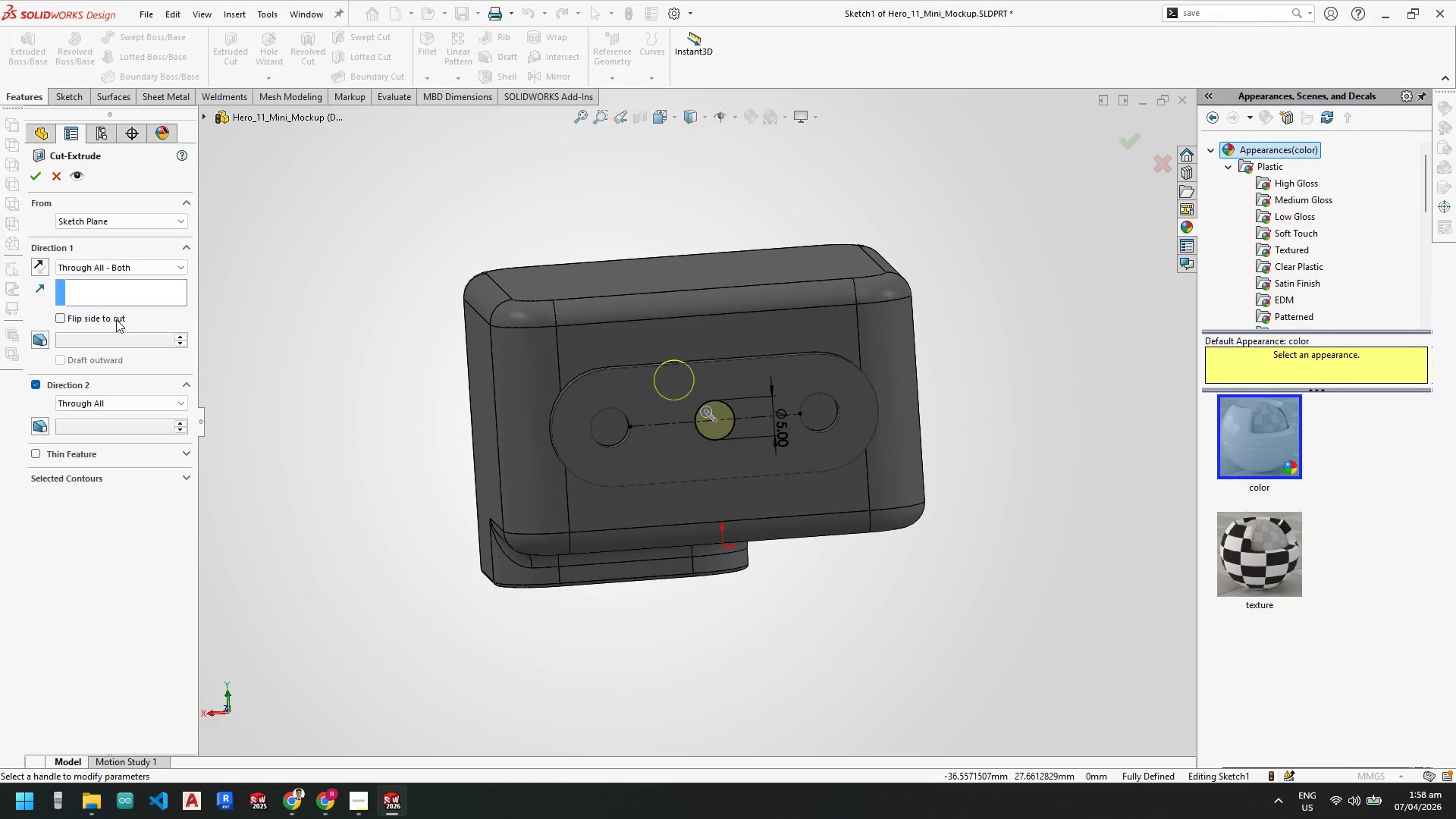 
key(Escape)
 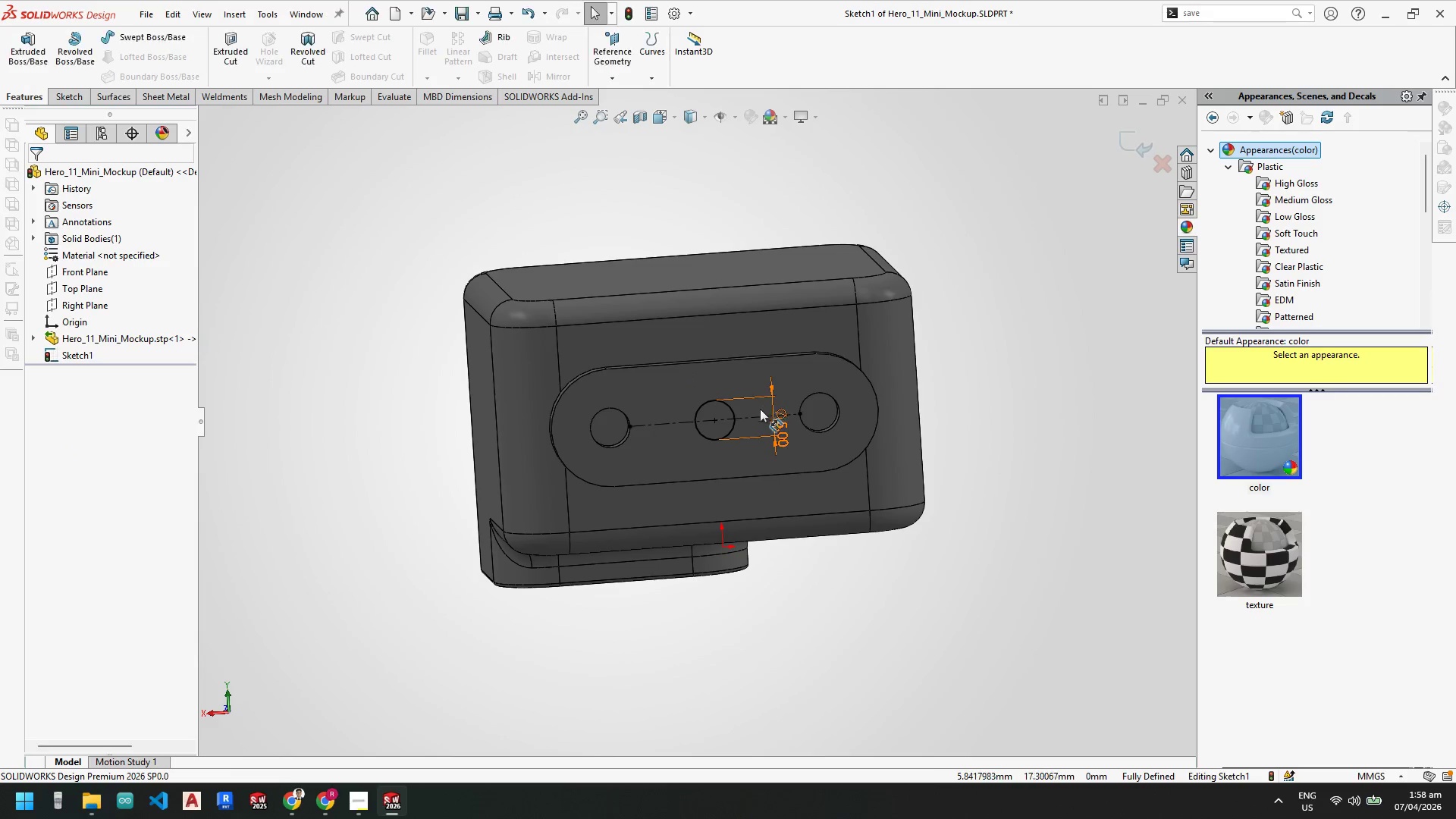 
key(Escape)
 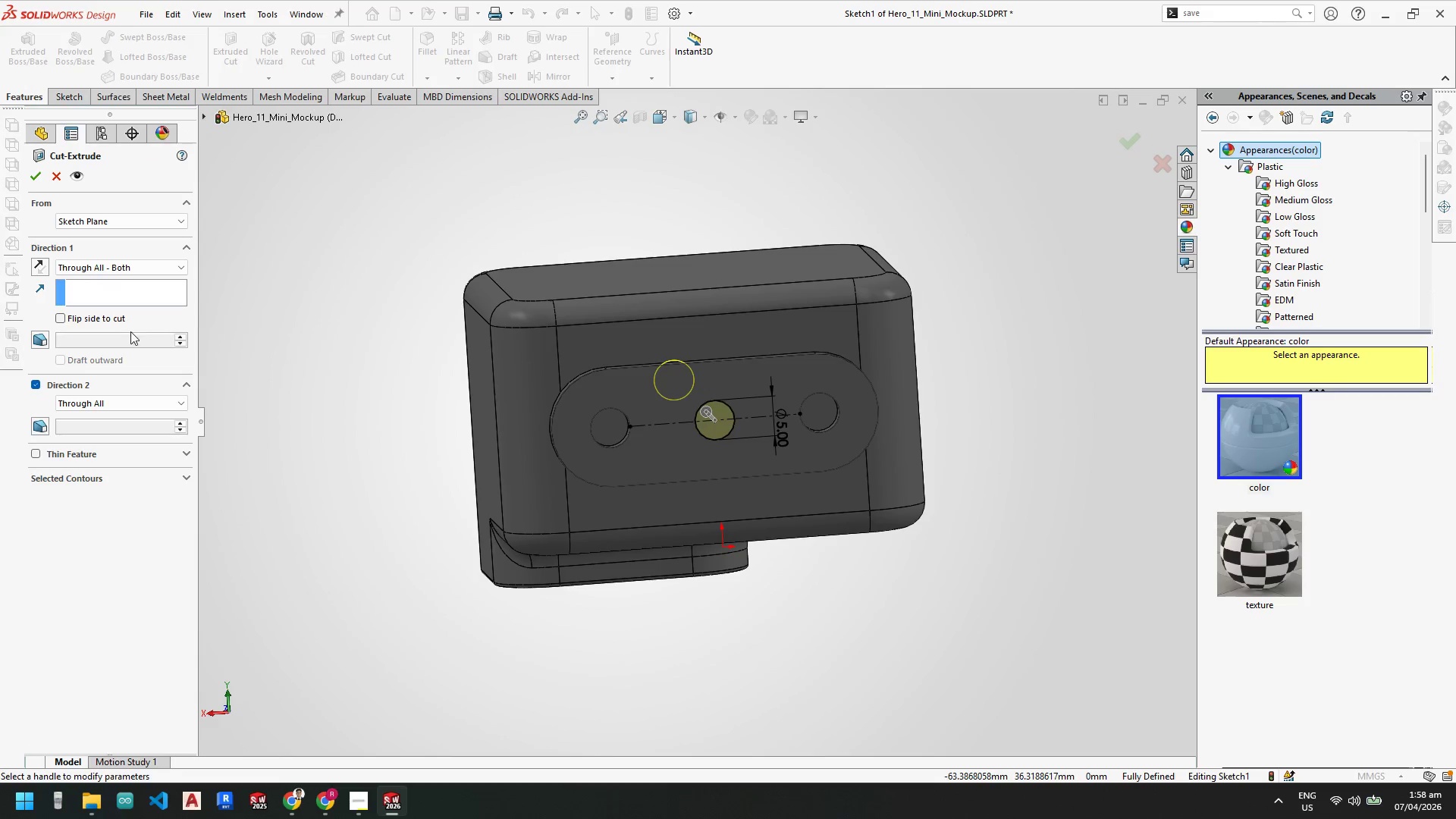 
double_click([90, 277])
 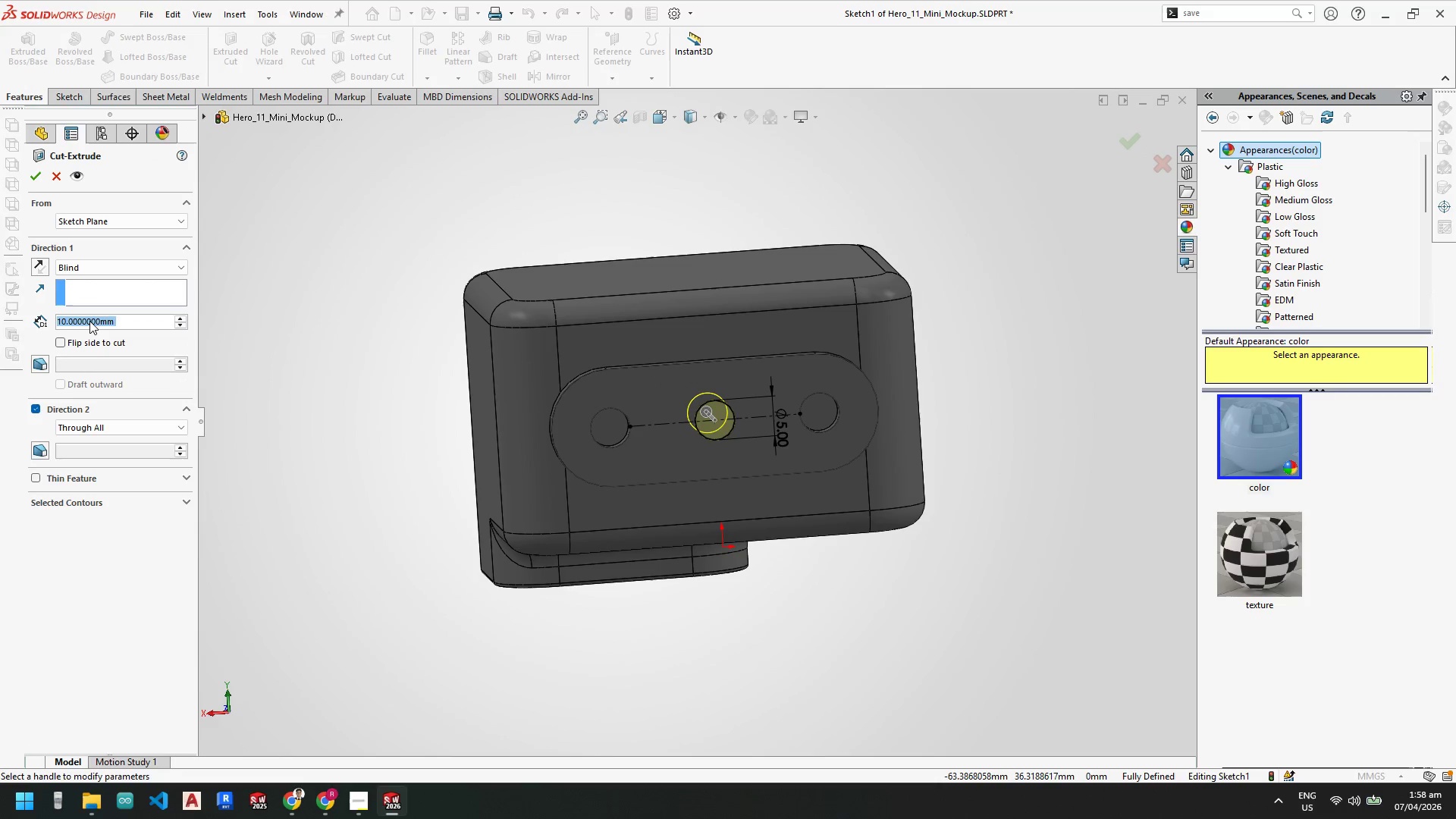 
key(5)
 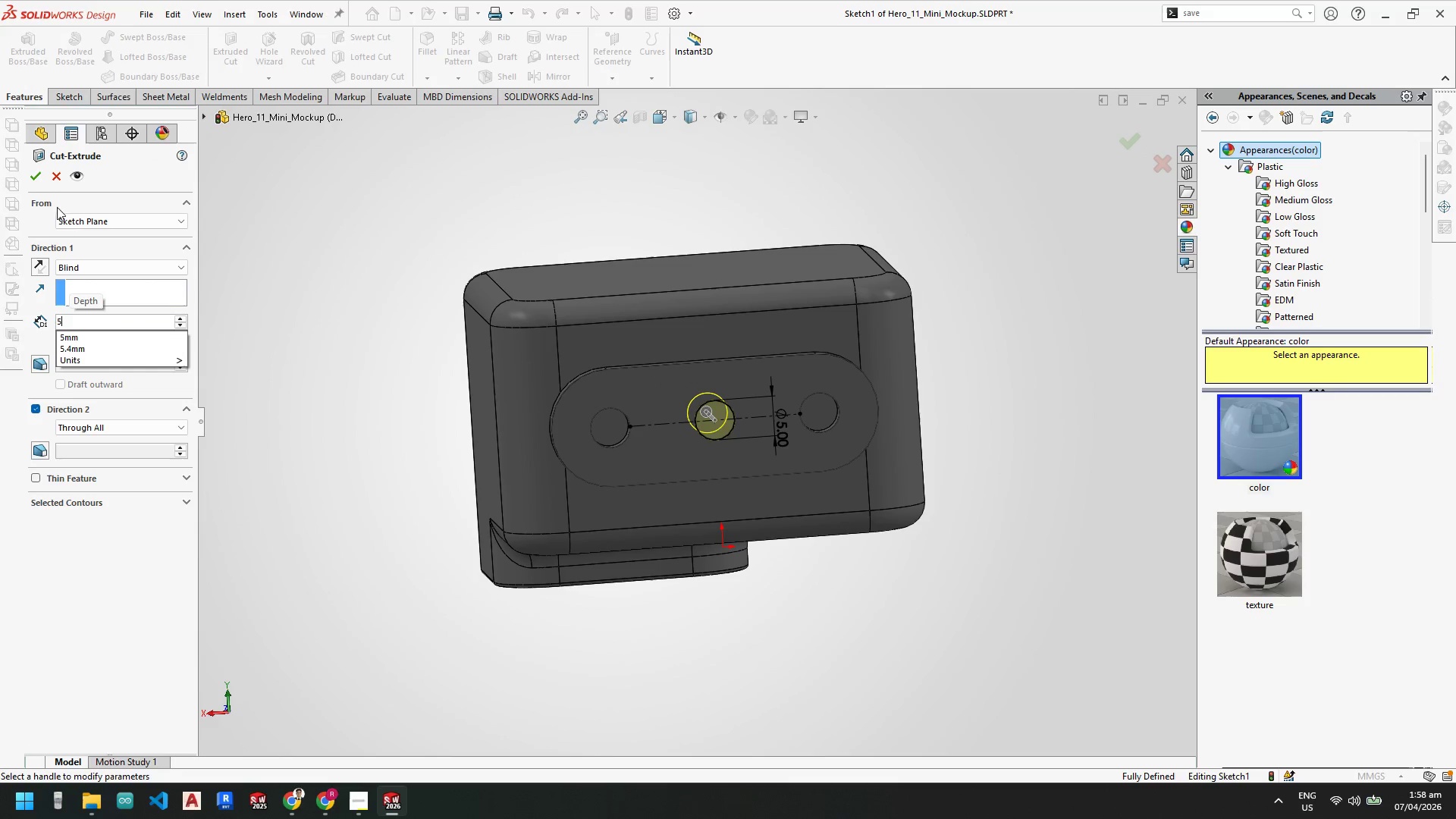 
key(Enter)
 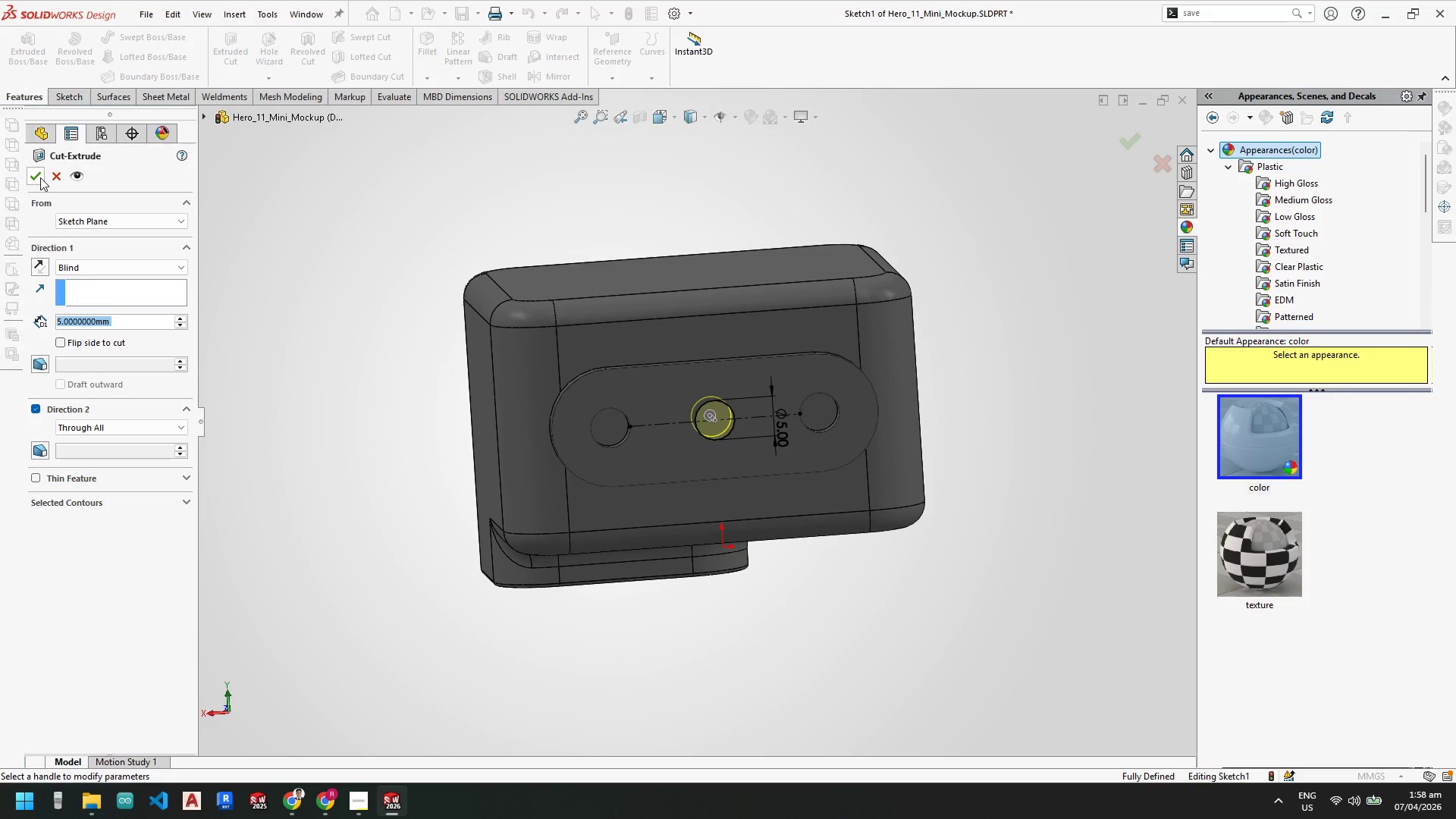 
left_click([40, 177])
 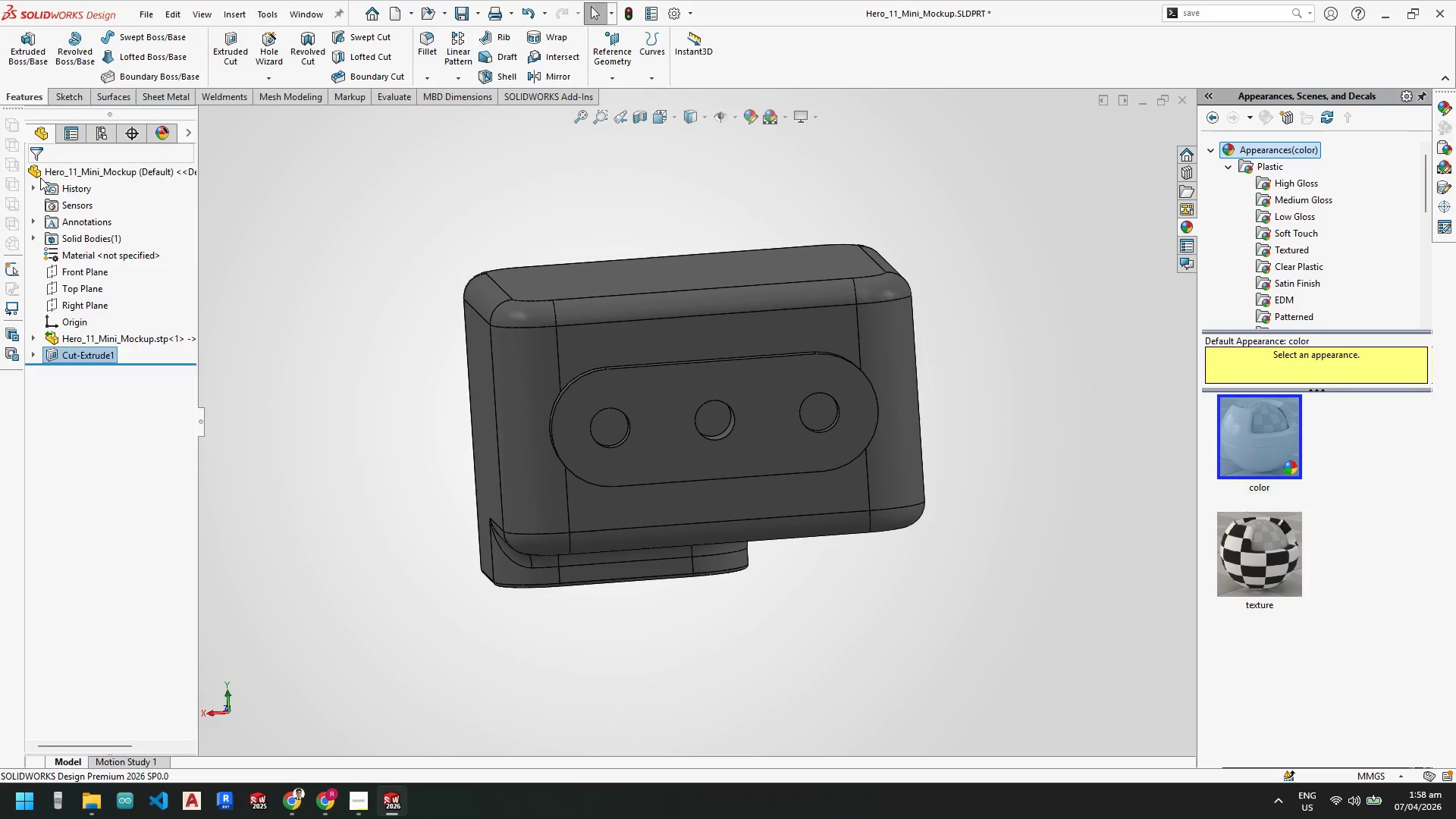 
left_click([40, 177])
 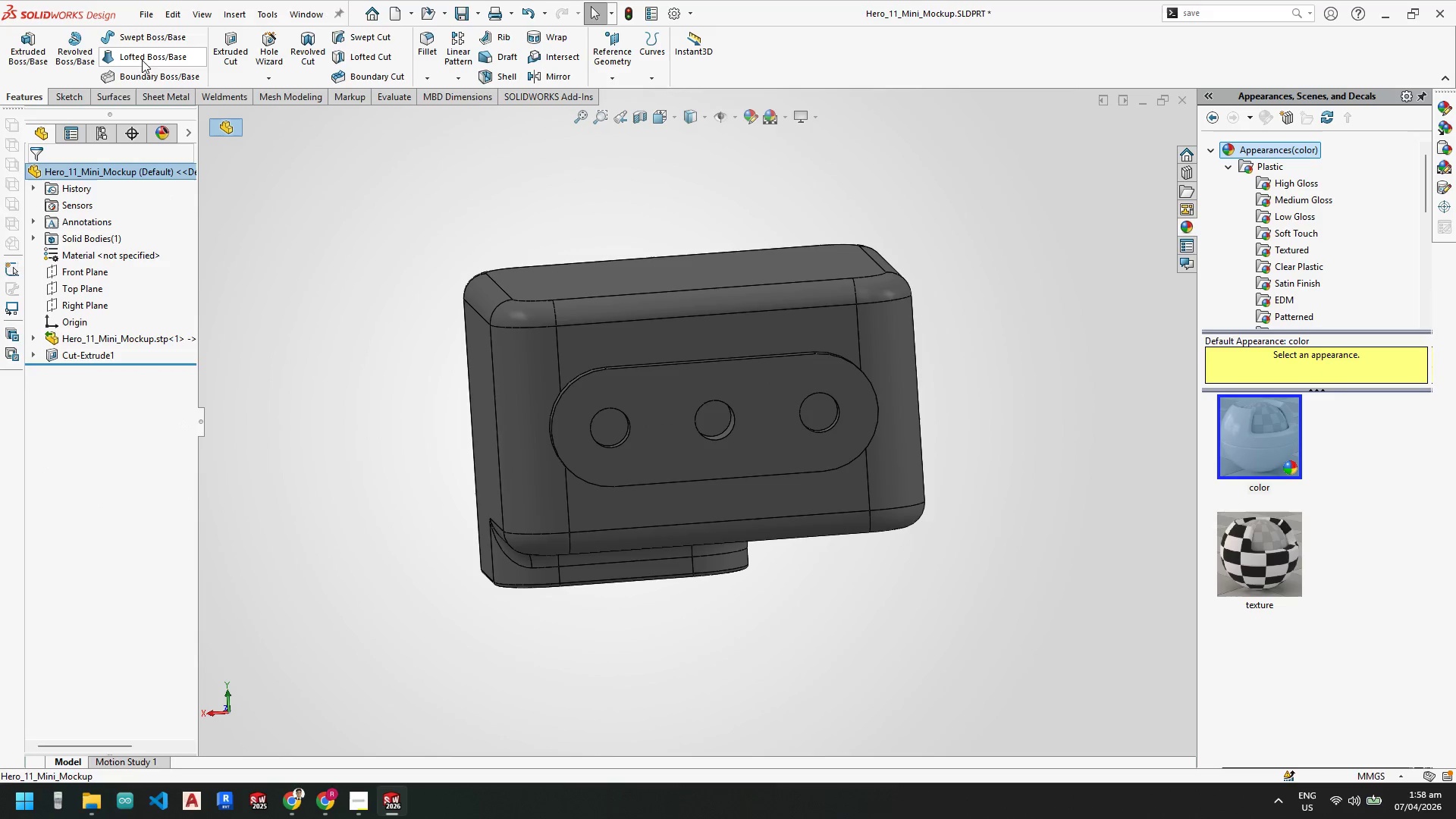 
left_click([149, 13])
 